 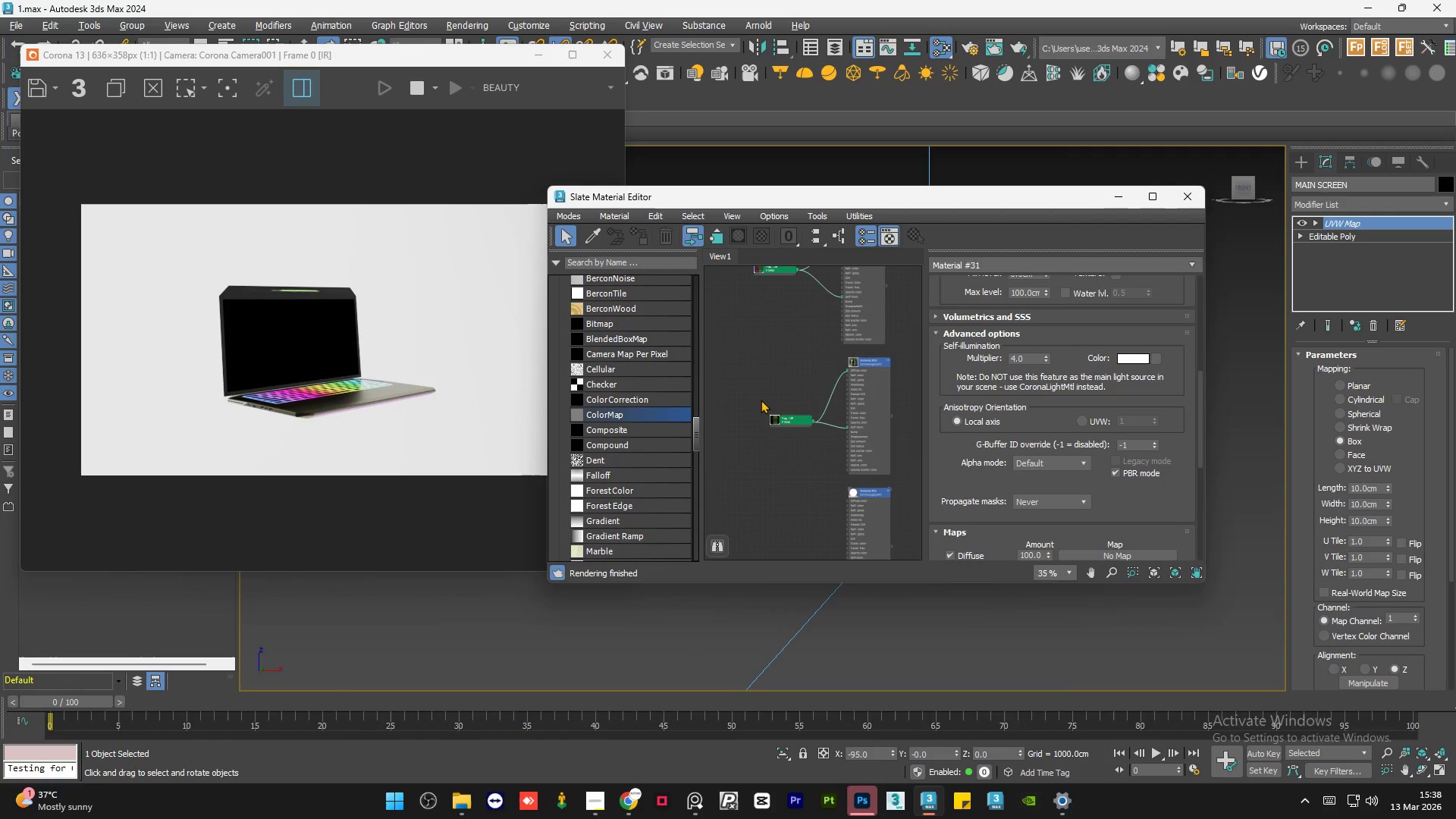 
scroll: coordinate [821, 393], scroll_direction: down, amount: 2.0
 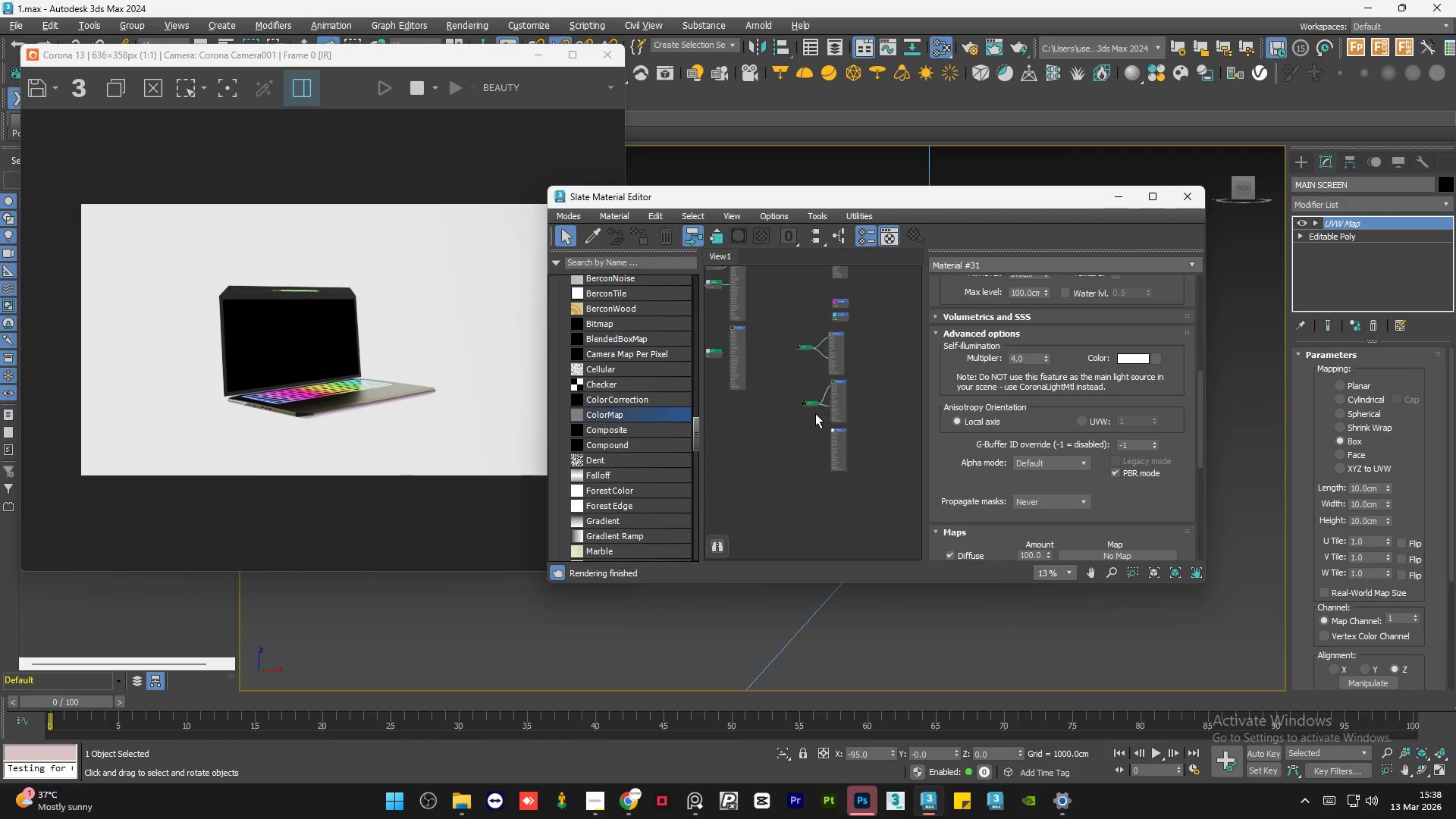 
scroll: coordinate [815, 413], scroll_direction: up, amount: 2.0
 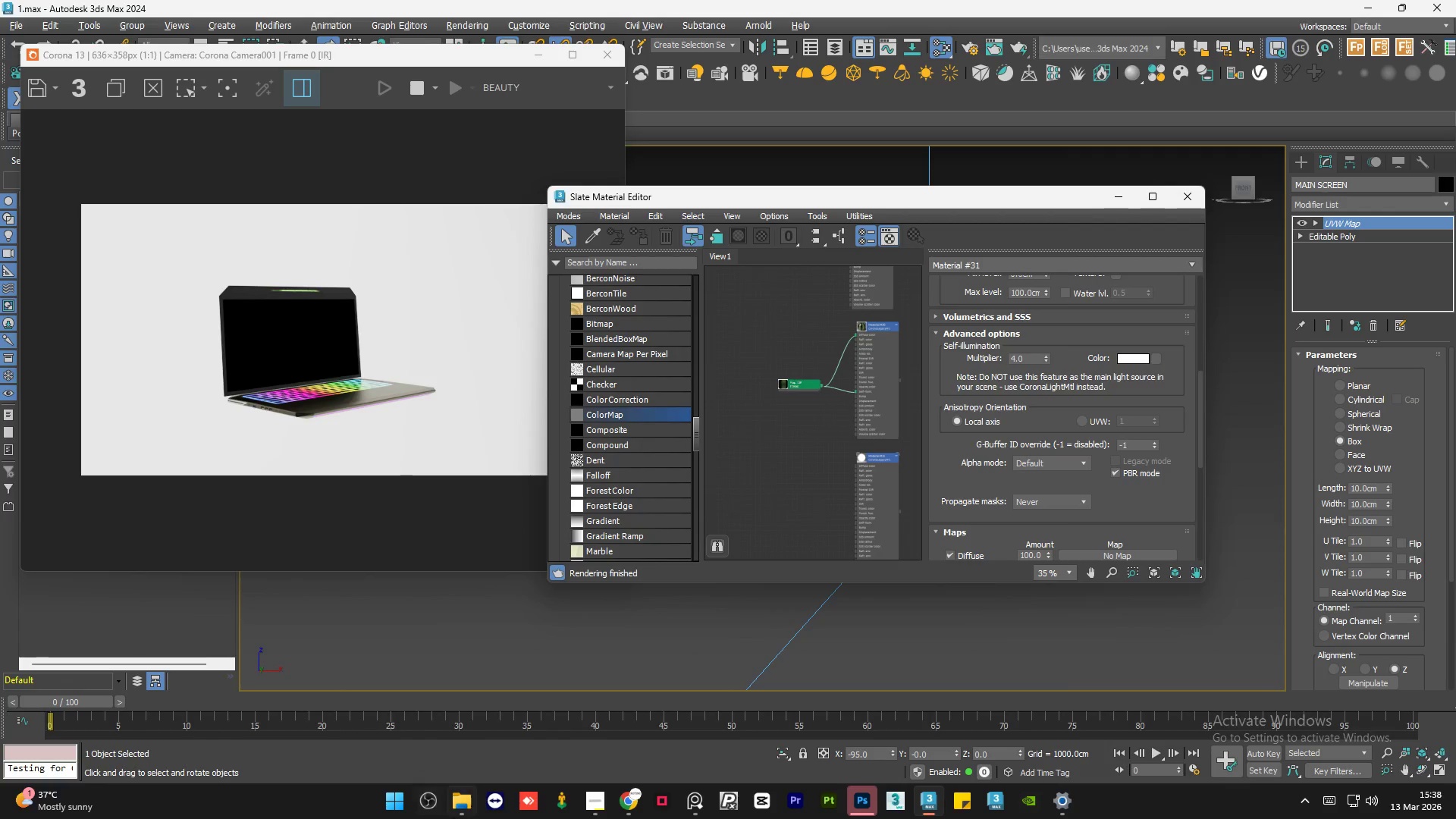 
left_click([467, 808])
 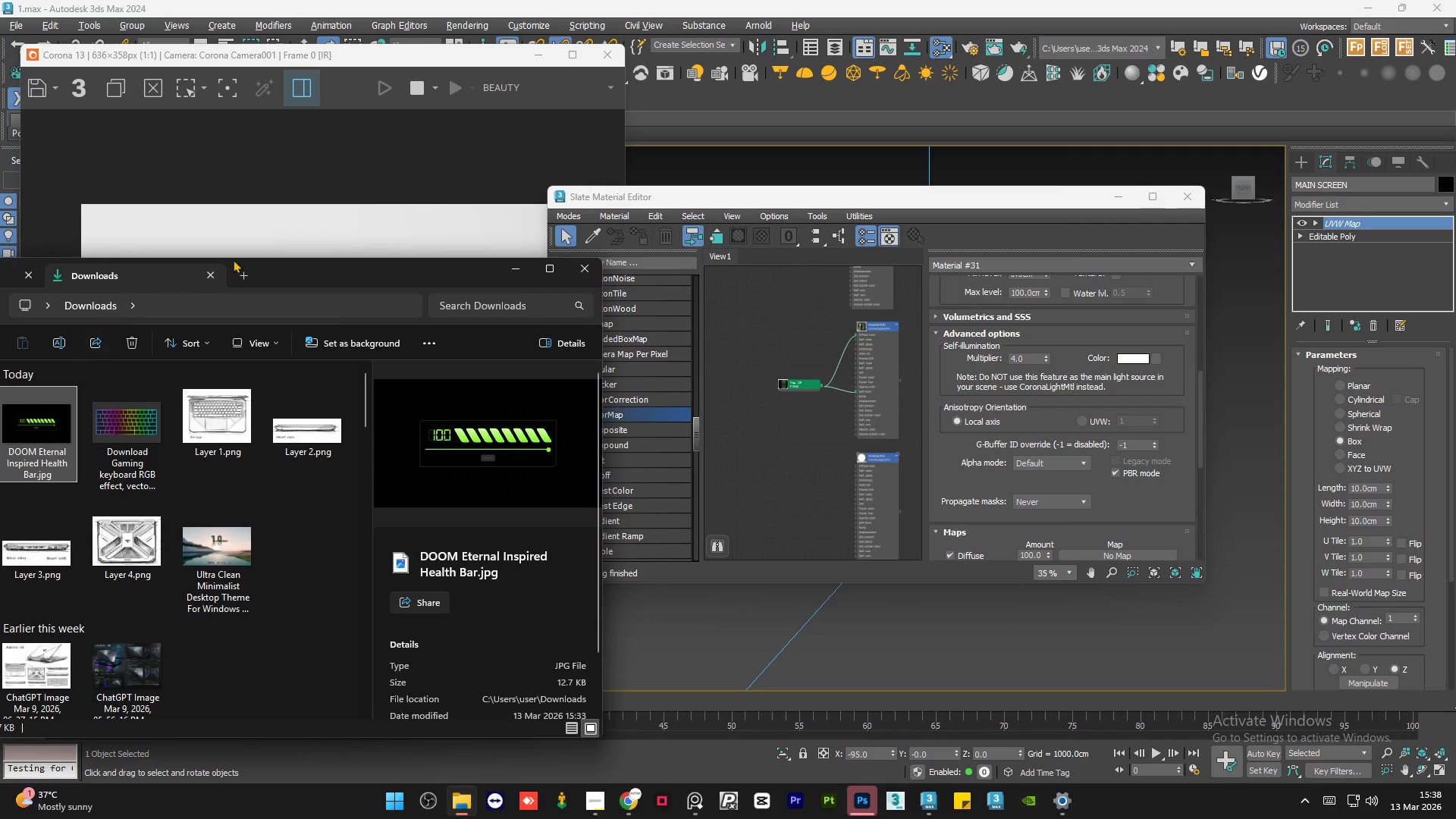 
left_click_drag(start_coordinate=[271, 268], to_coordinate=[364, 237])
 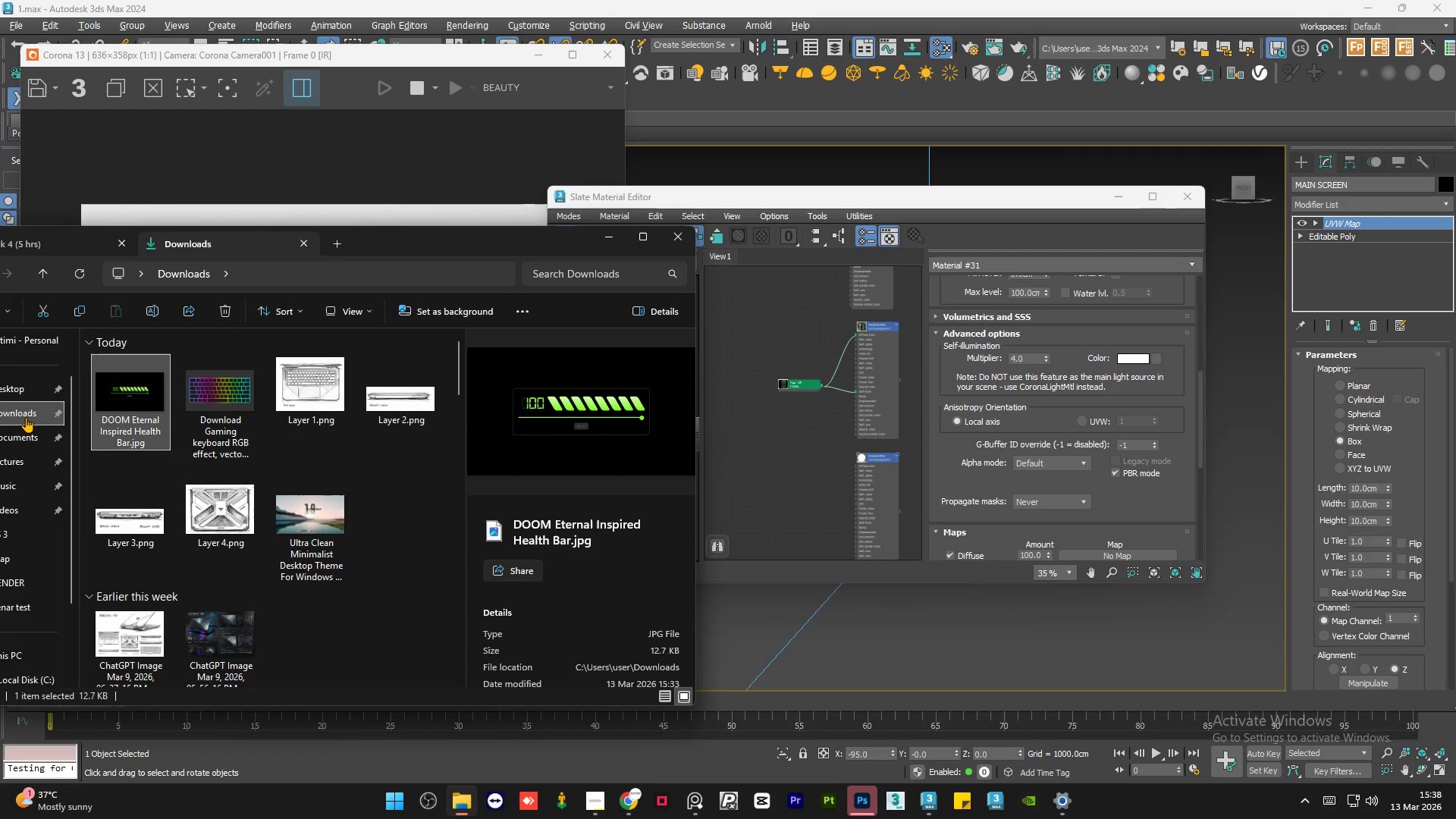 
left_click([22, 414])
 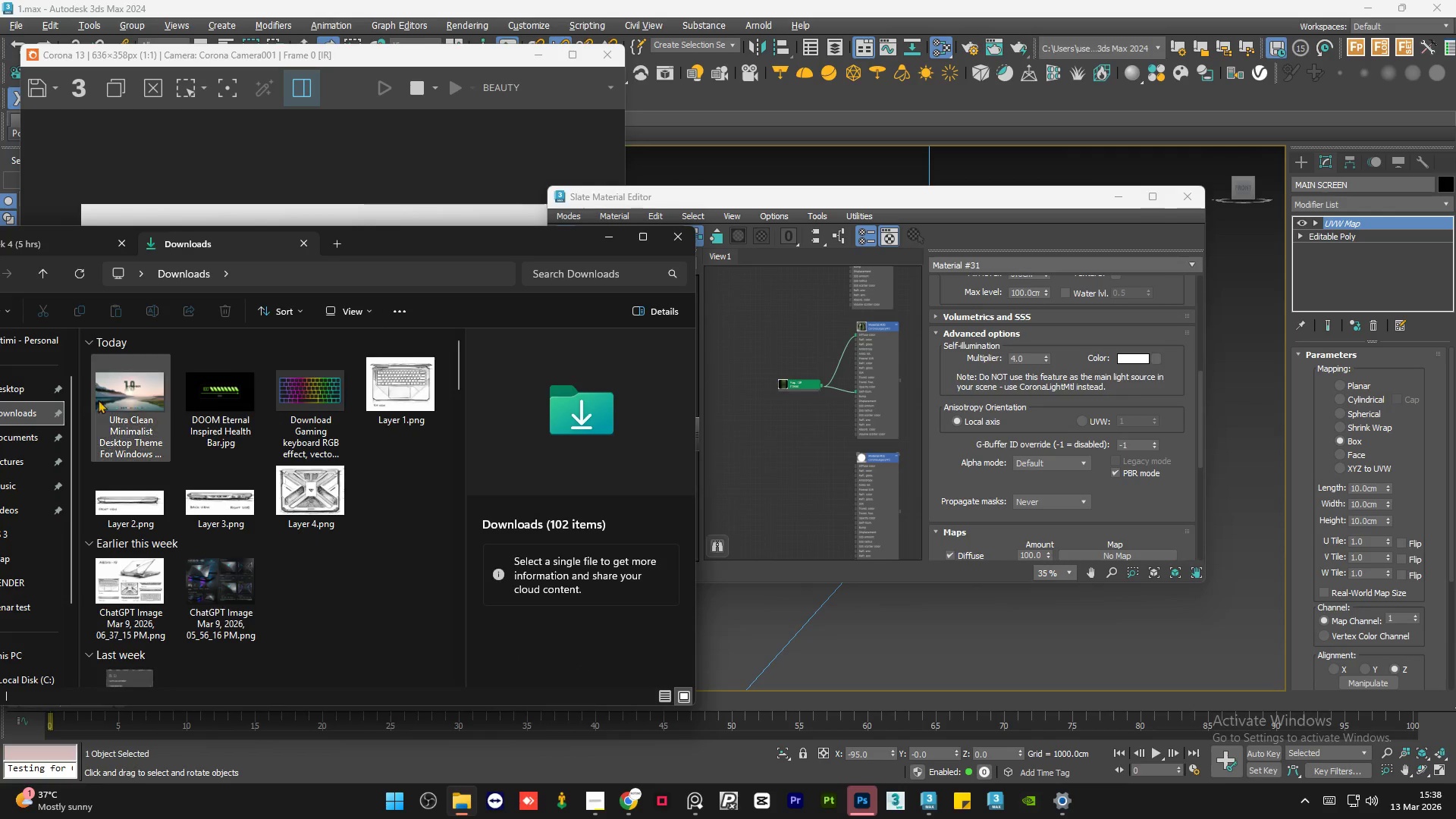 
left_click([122, 395])
 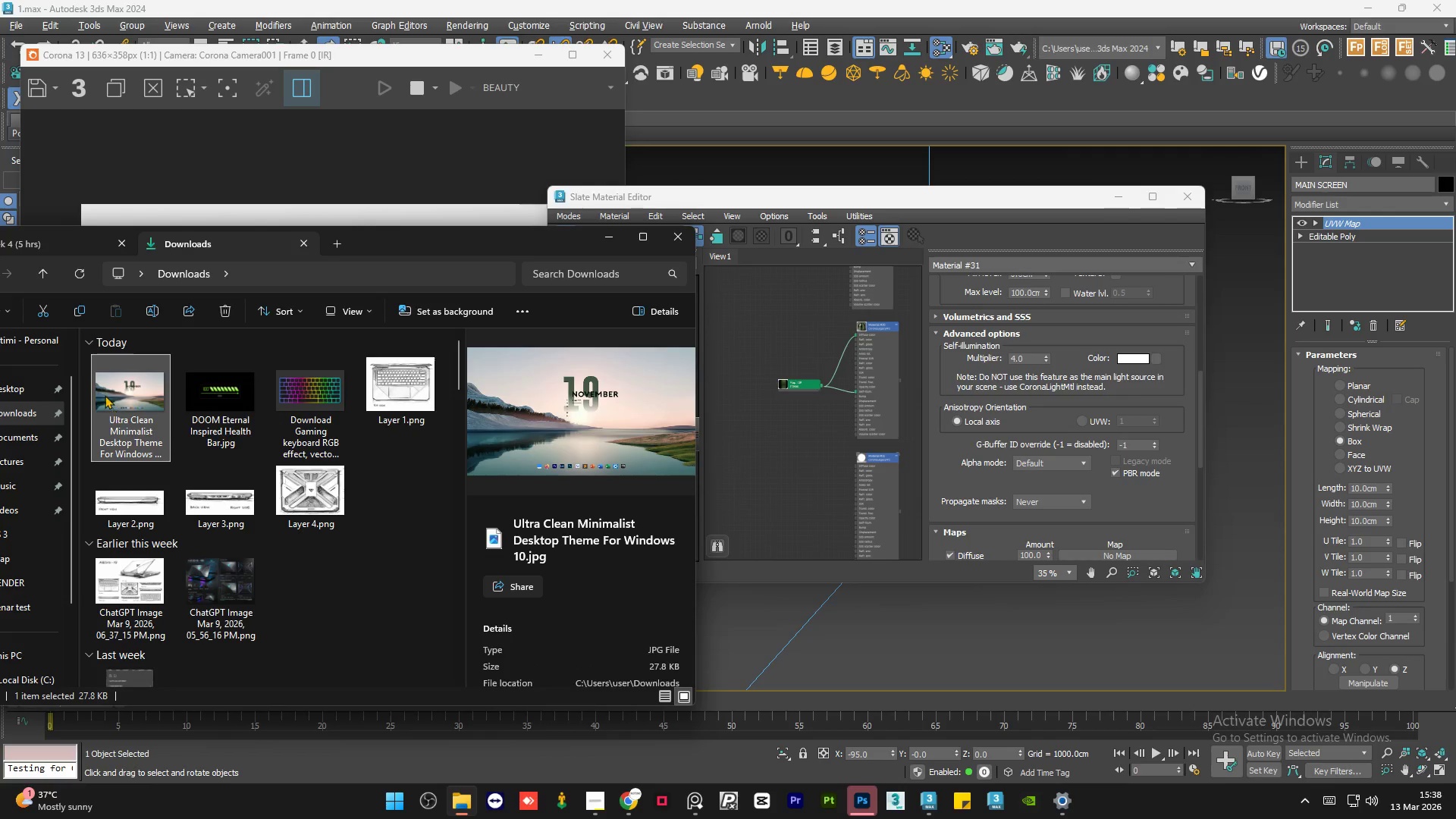 
left_click_drag(start_coordinate=[104, 390], to_coordinate=[818, 452])
 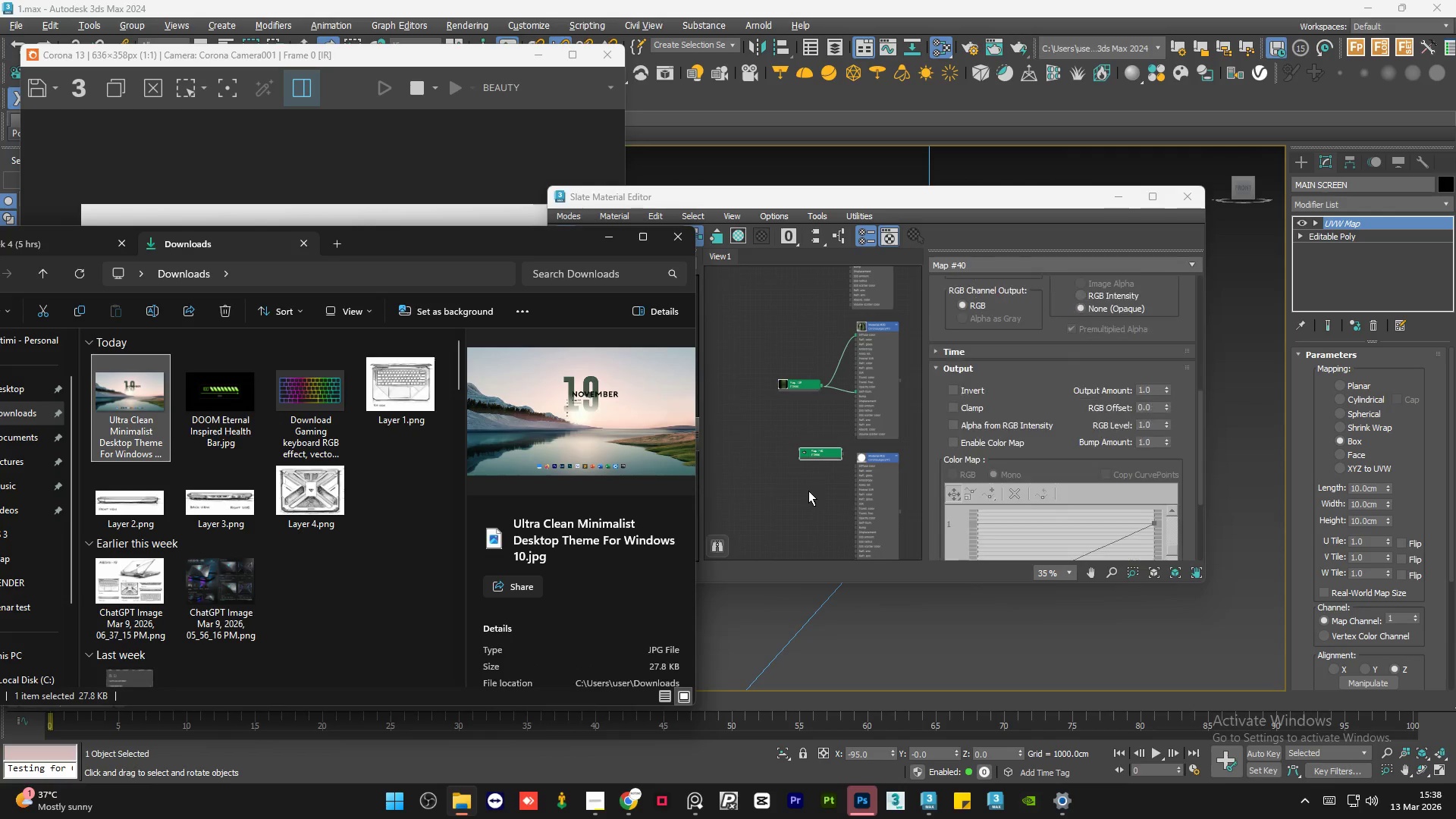 
left_click([808, 491])
 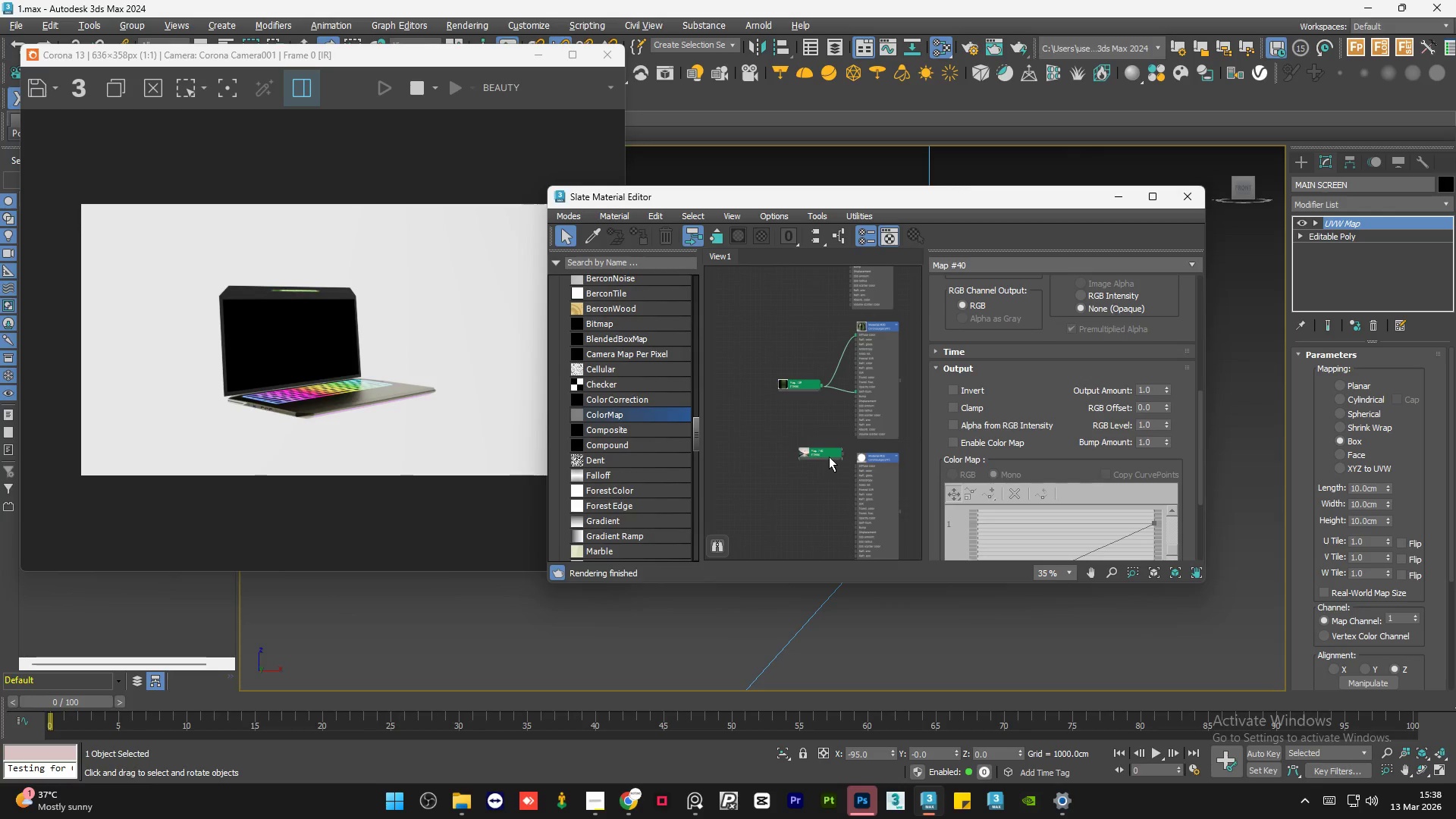 
left_click_drag(start_coordinate=[830, 457], to_coordinate=[828, 468])
 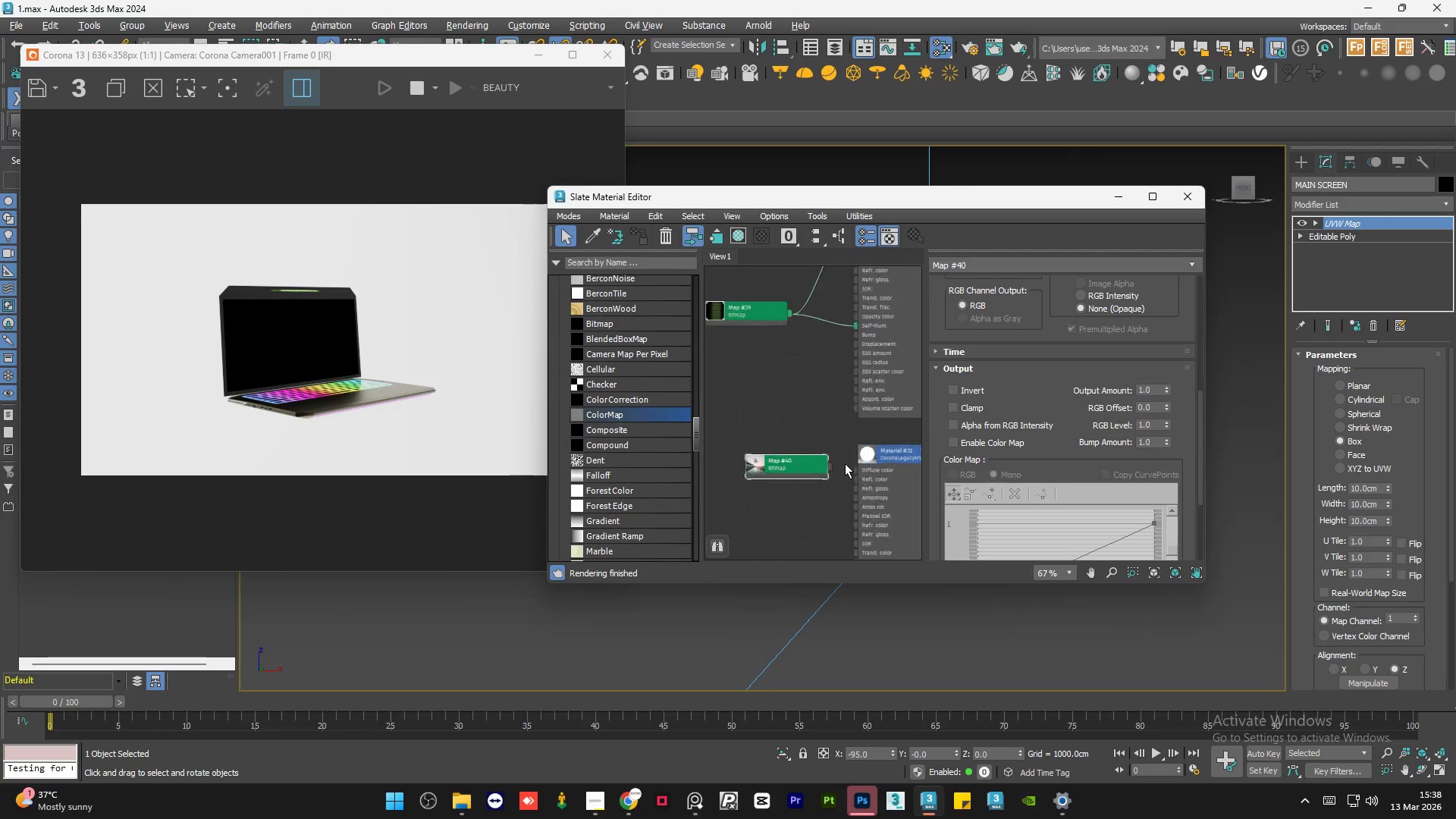 
double_click([828, 468])
 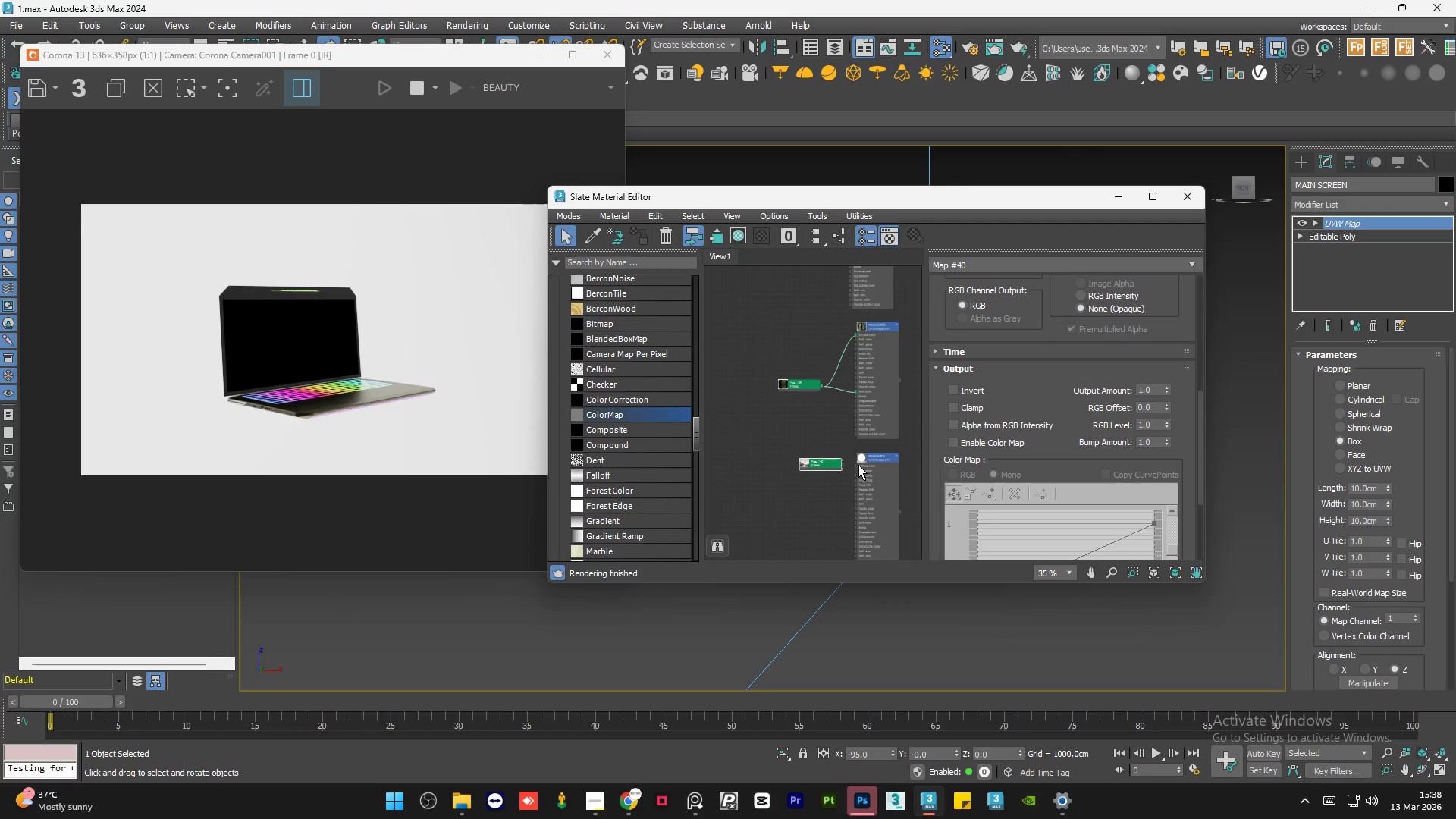 
scroll: coordinate [848, 463], scroll_direction: up, amount: 5.0
 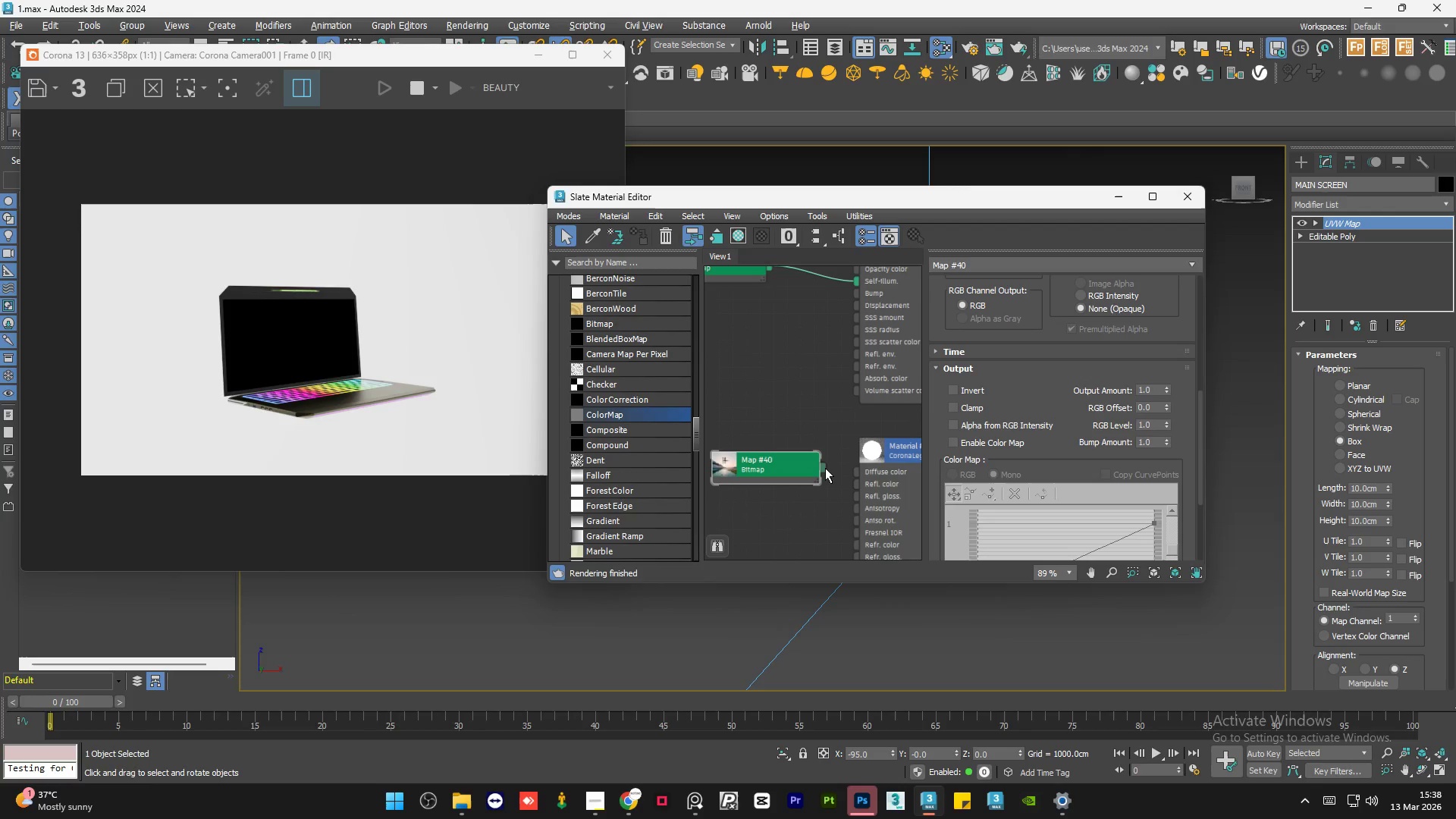 
left_click_drag(start_coordinate=[825, 468], to_coordinate=[858, 472])
 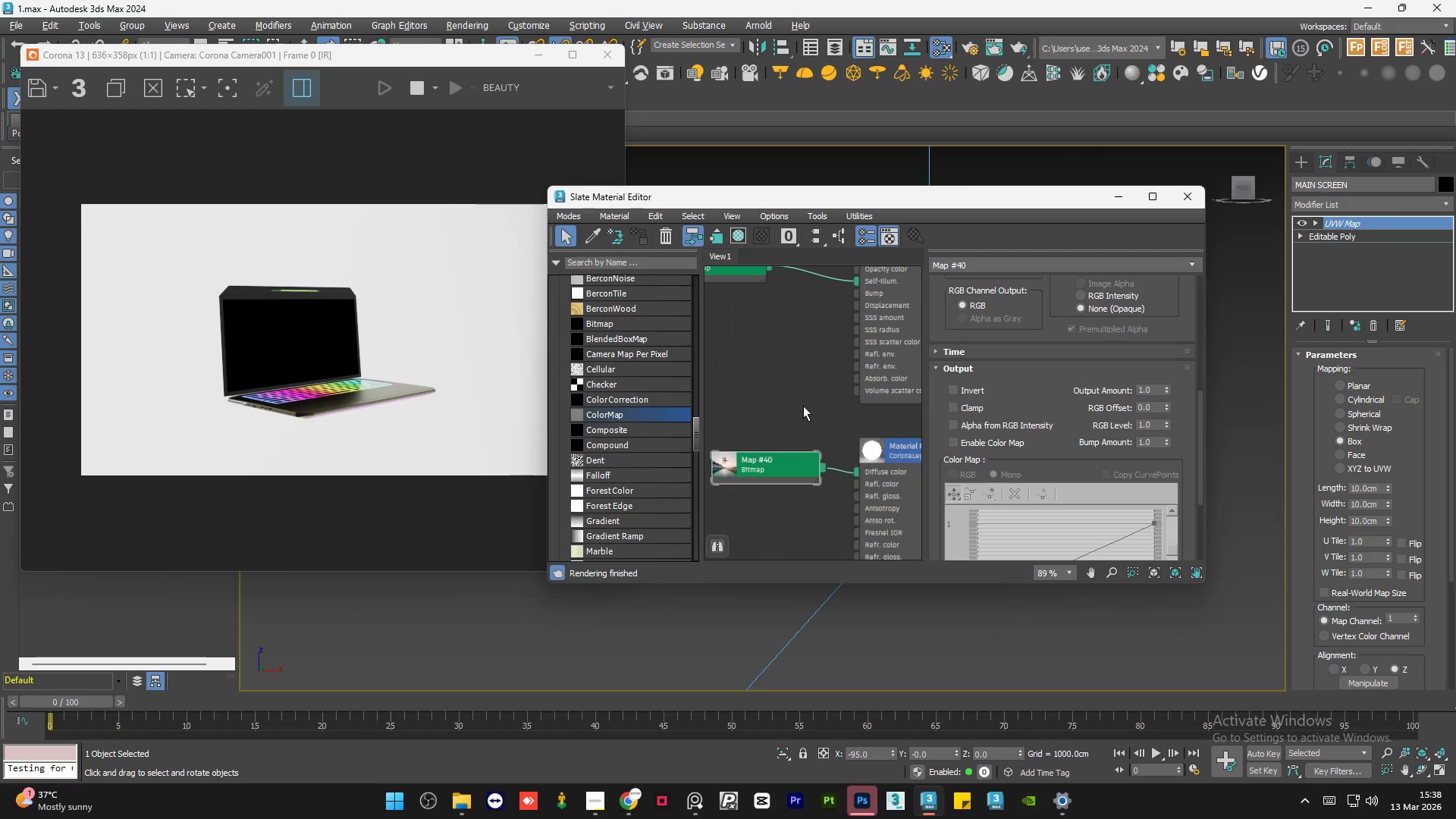 
scroll: coordinate [795, 452], scroll_direction: down, amount: 2.0
 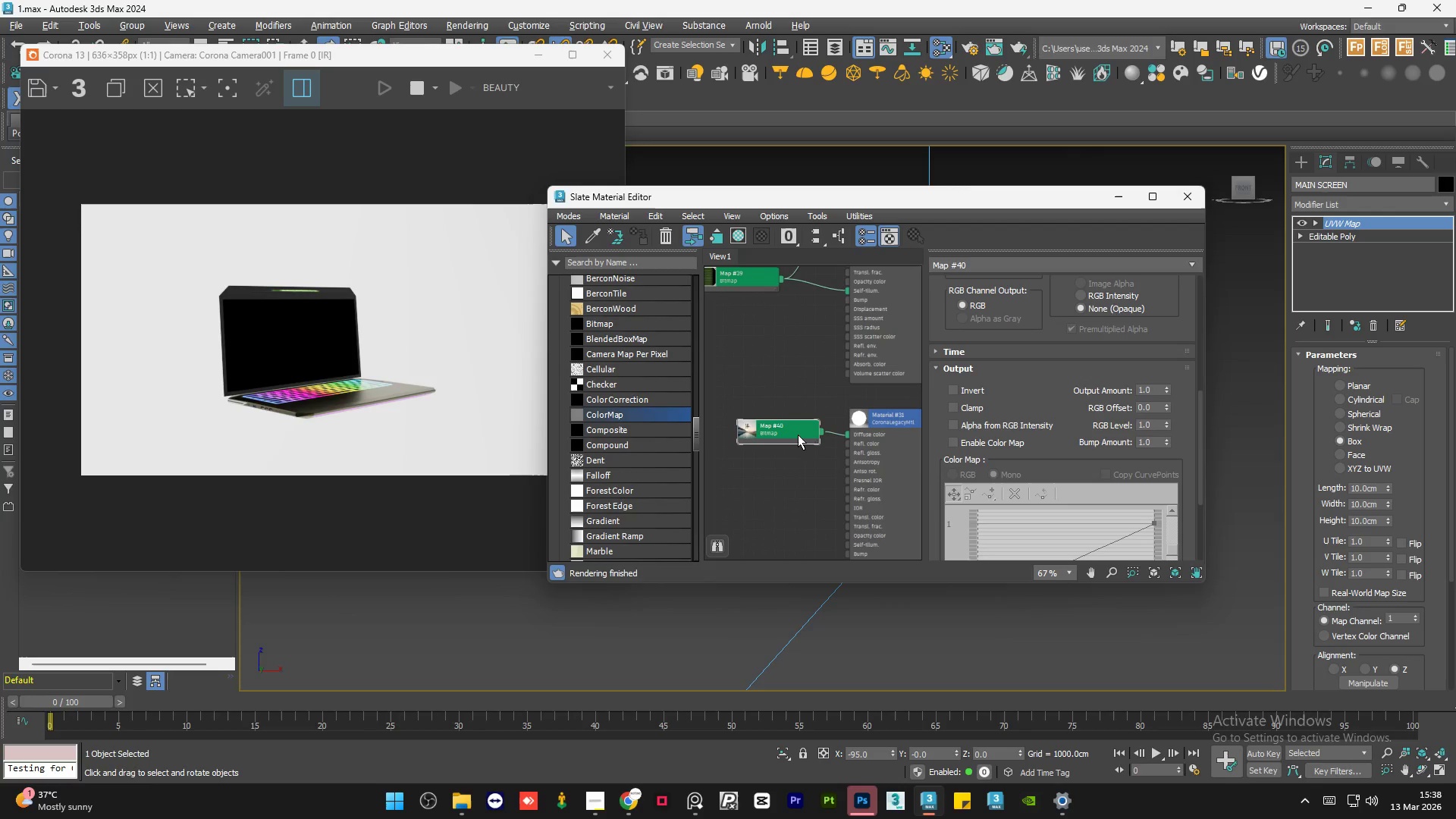 
left_click_drag(start_coordinate=[798, 435], to_coordinate=[774, 501])
 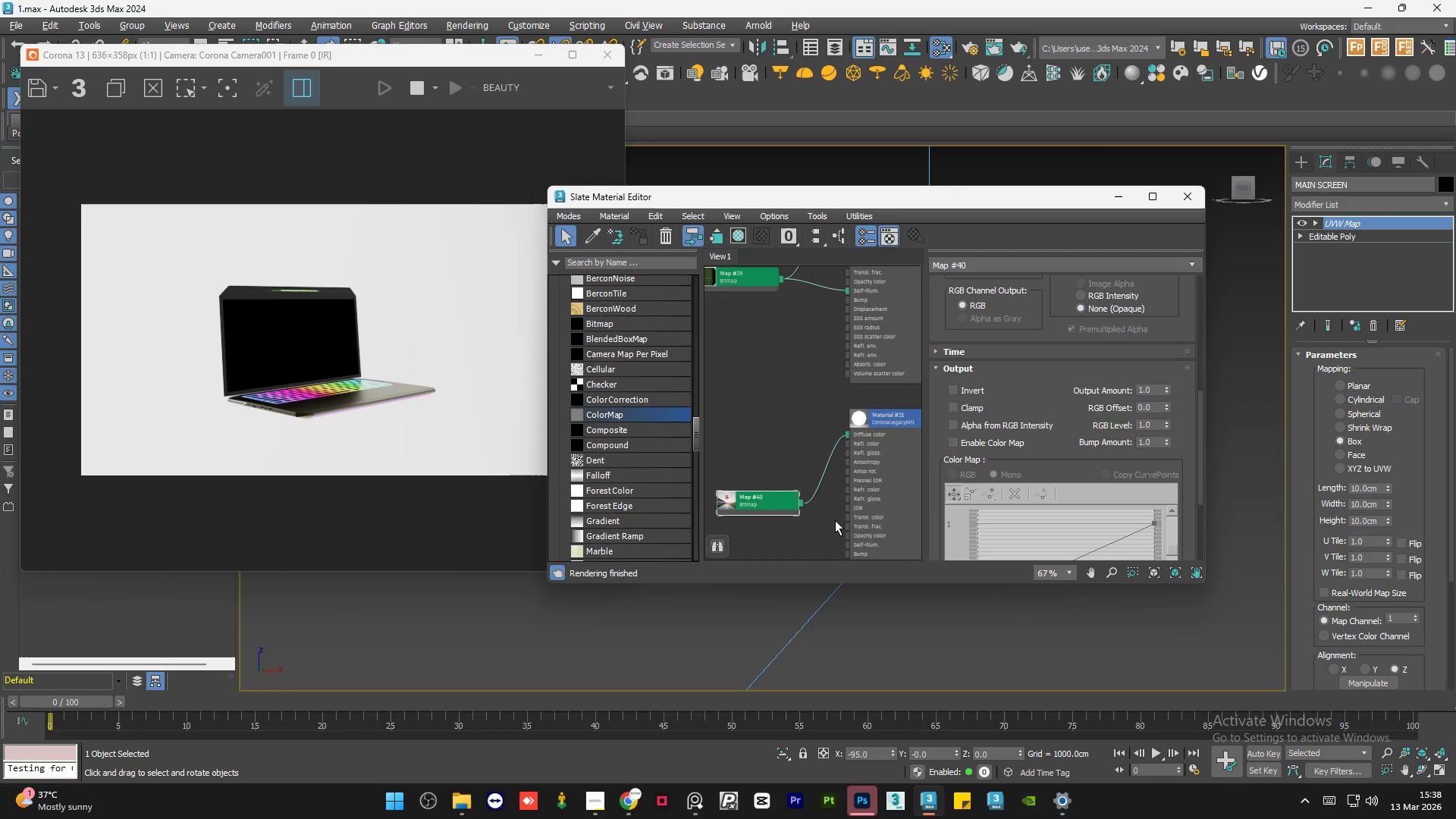 
scroll: coordinate [836, 524], scroll_direction: up, amount: 4.0
 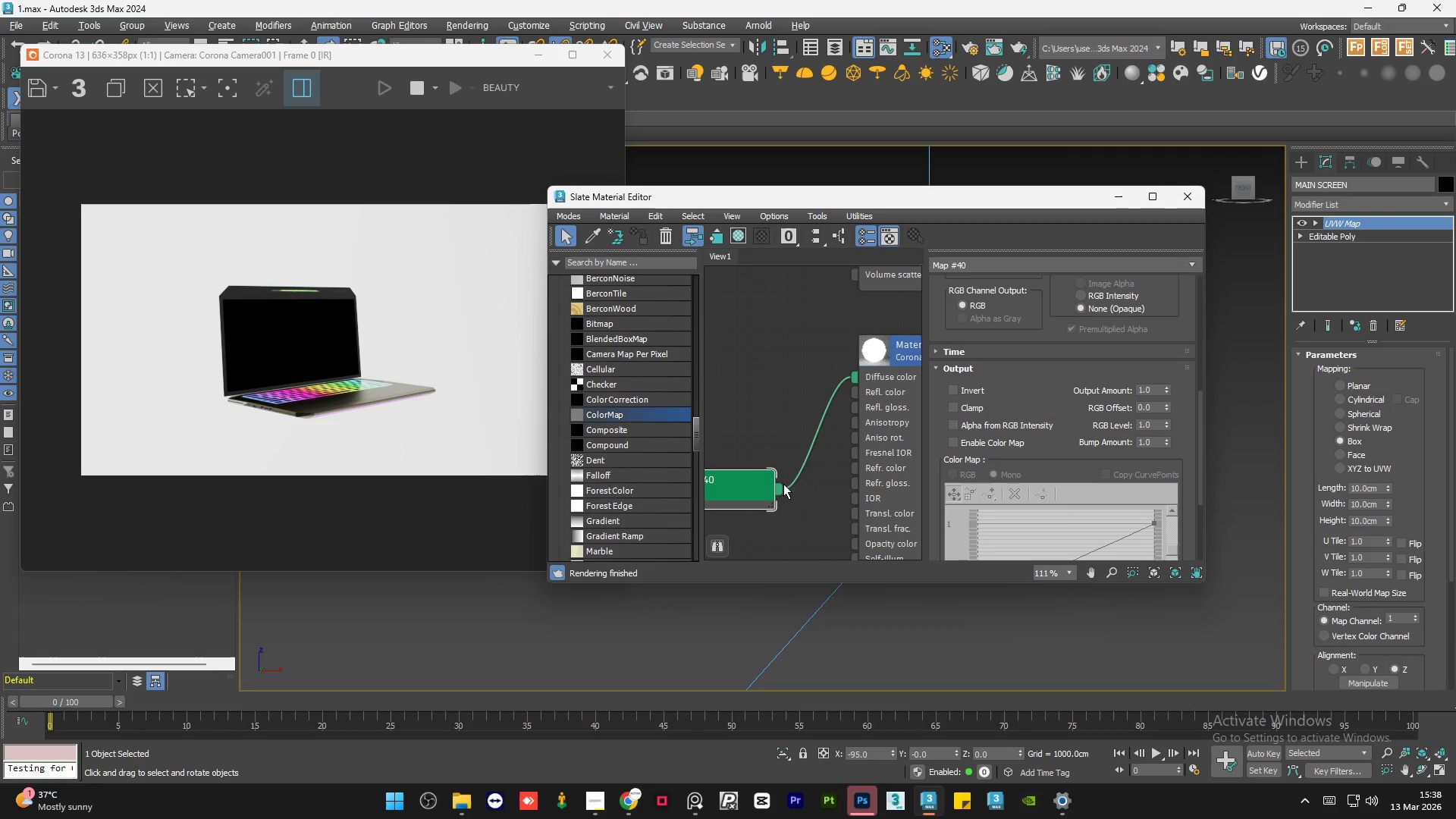 
scroll: coordinate [805, 484], scroll_direction: down, amount: 1.0
 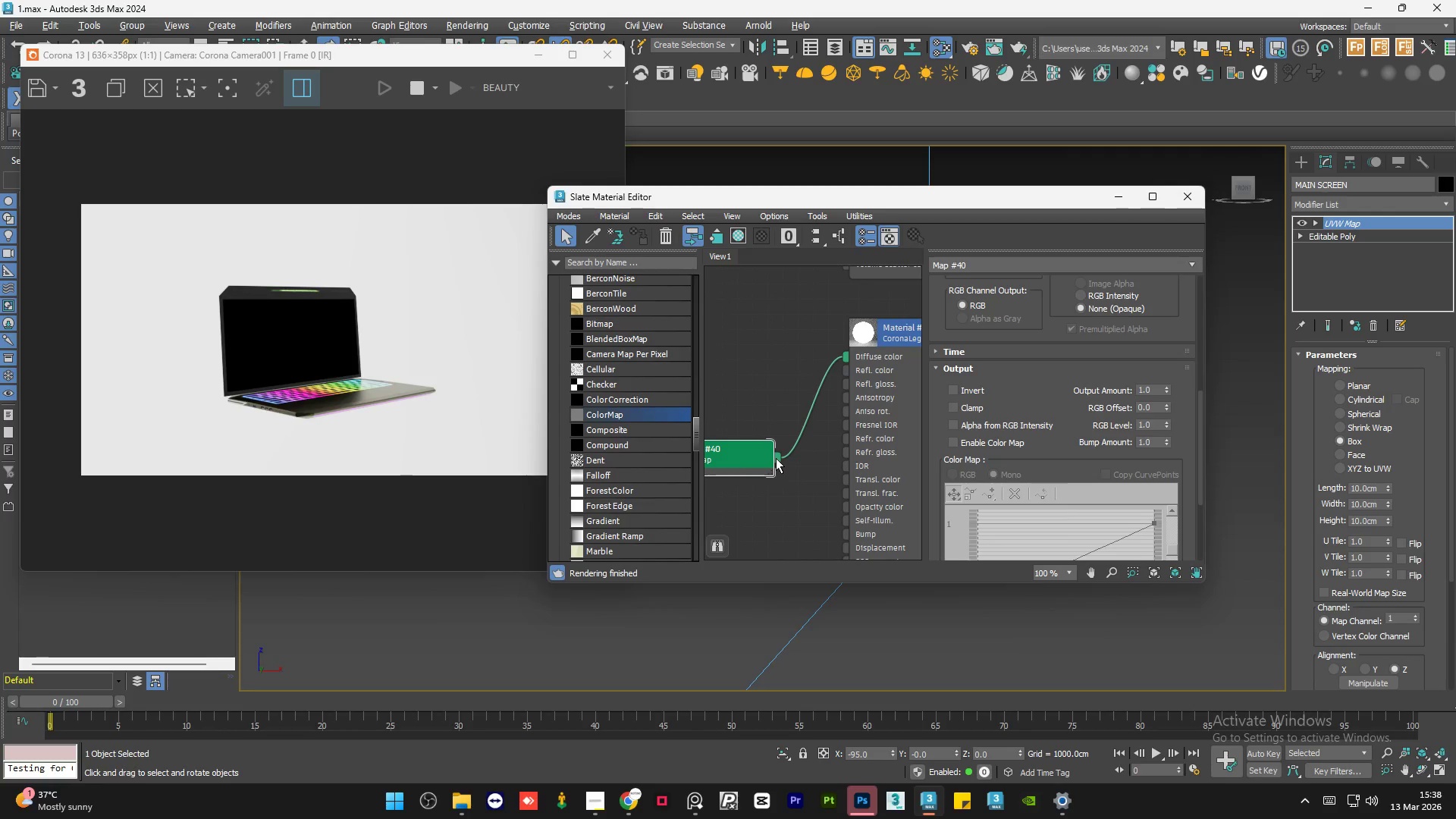 
left_click_drag(start_coordinate=[776, 458], to_coordinate=[852, 519])
 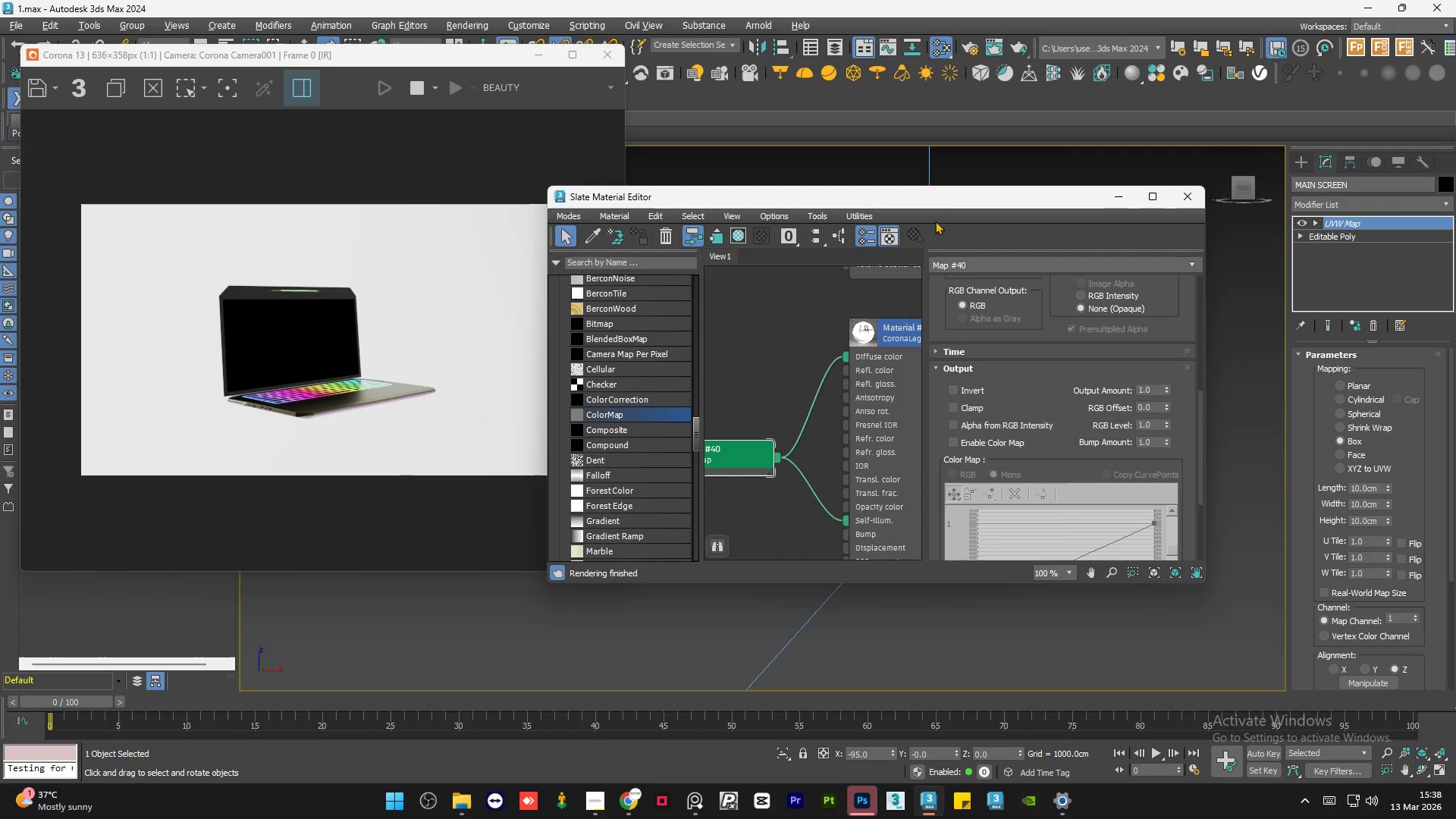 
left_click_drag(start_coordinate=[949, 204], to_coordinate=[582, 276])
 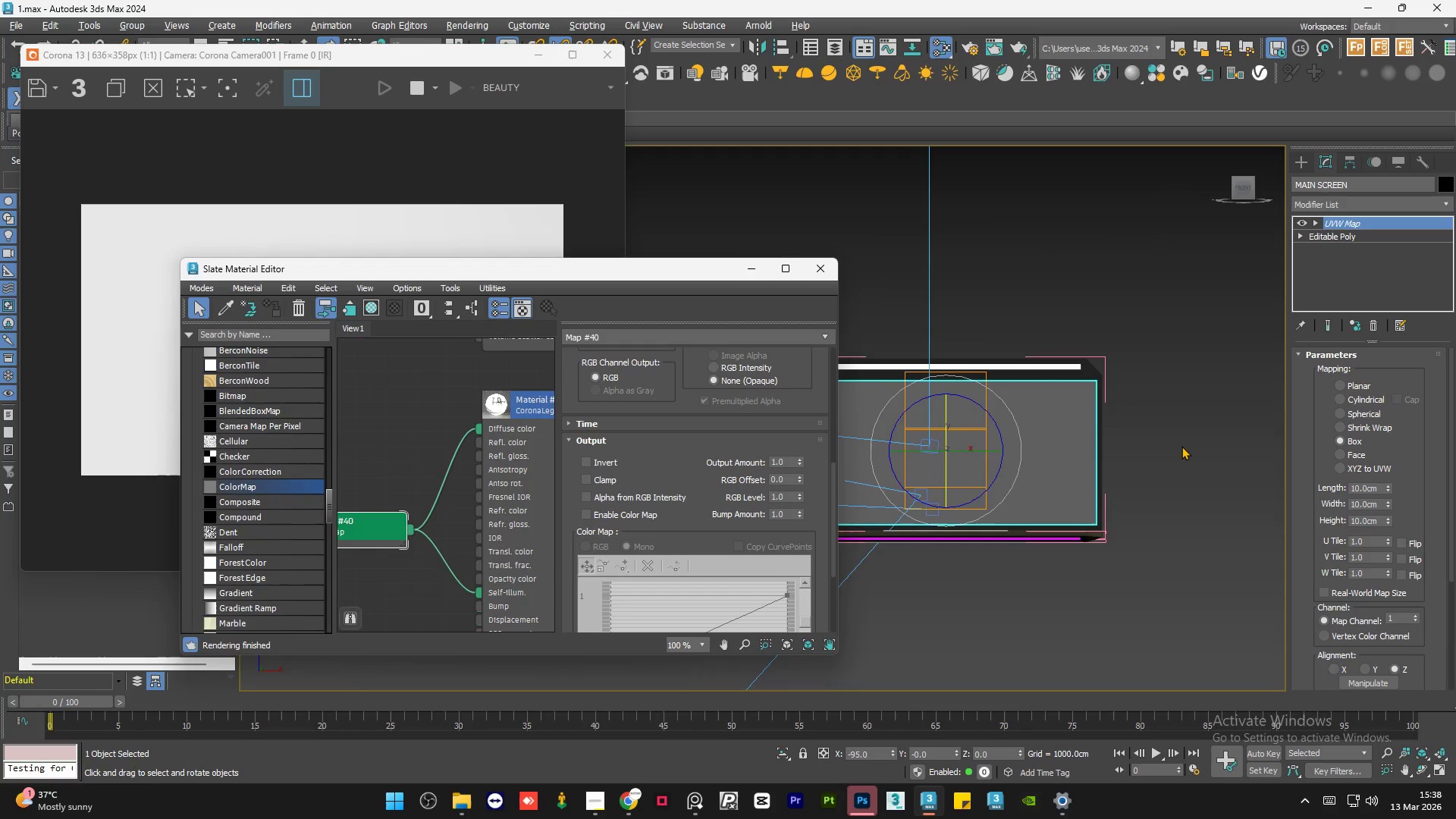 
scroll: coordinate [1047, 434], scroll_direction: none, amount: 0.0
 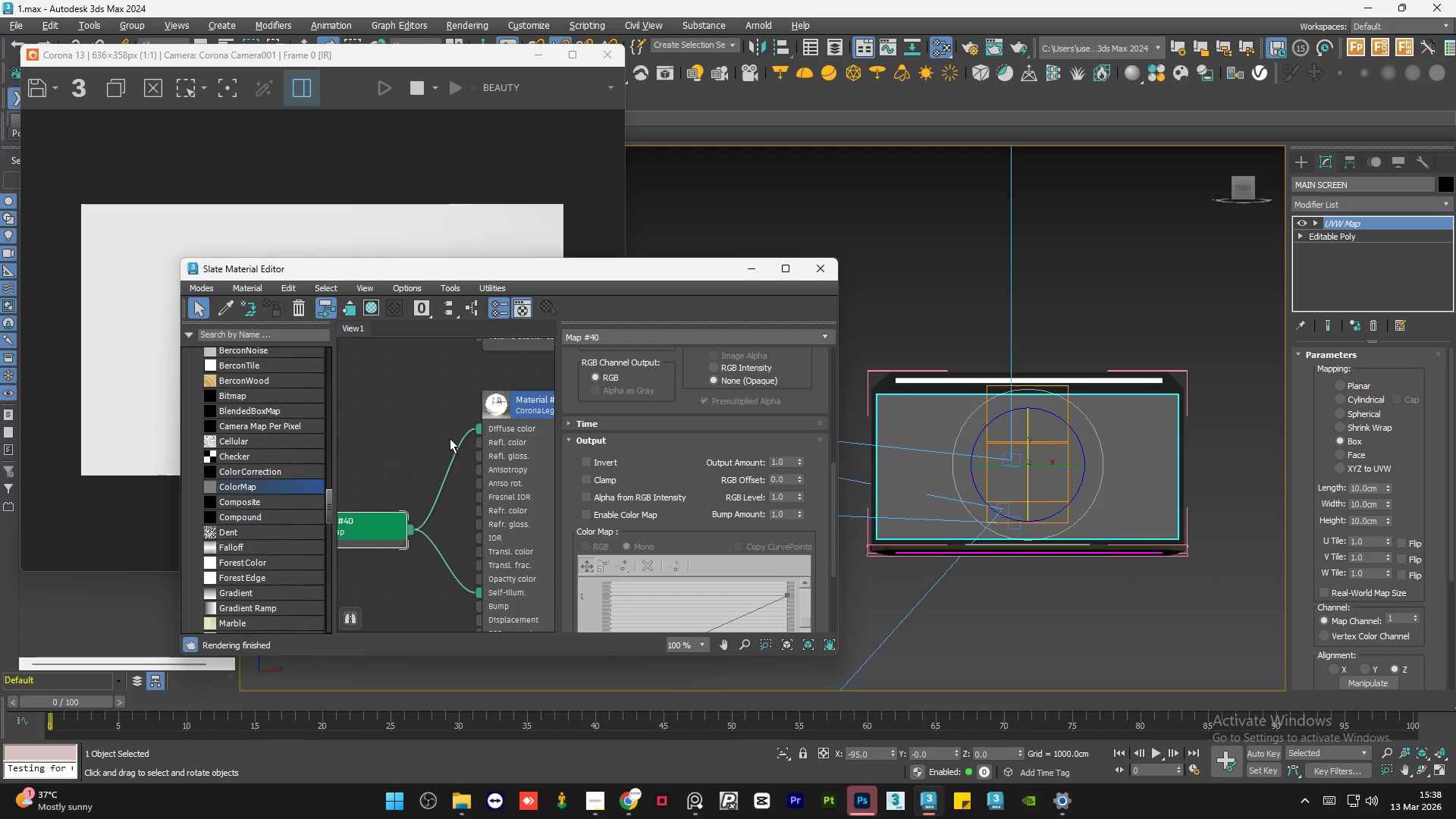 
scroll: coordinate [574, 435], scroll_direction: down, amount: 2.0
 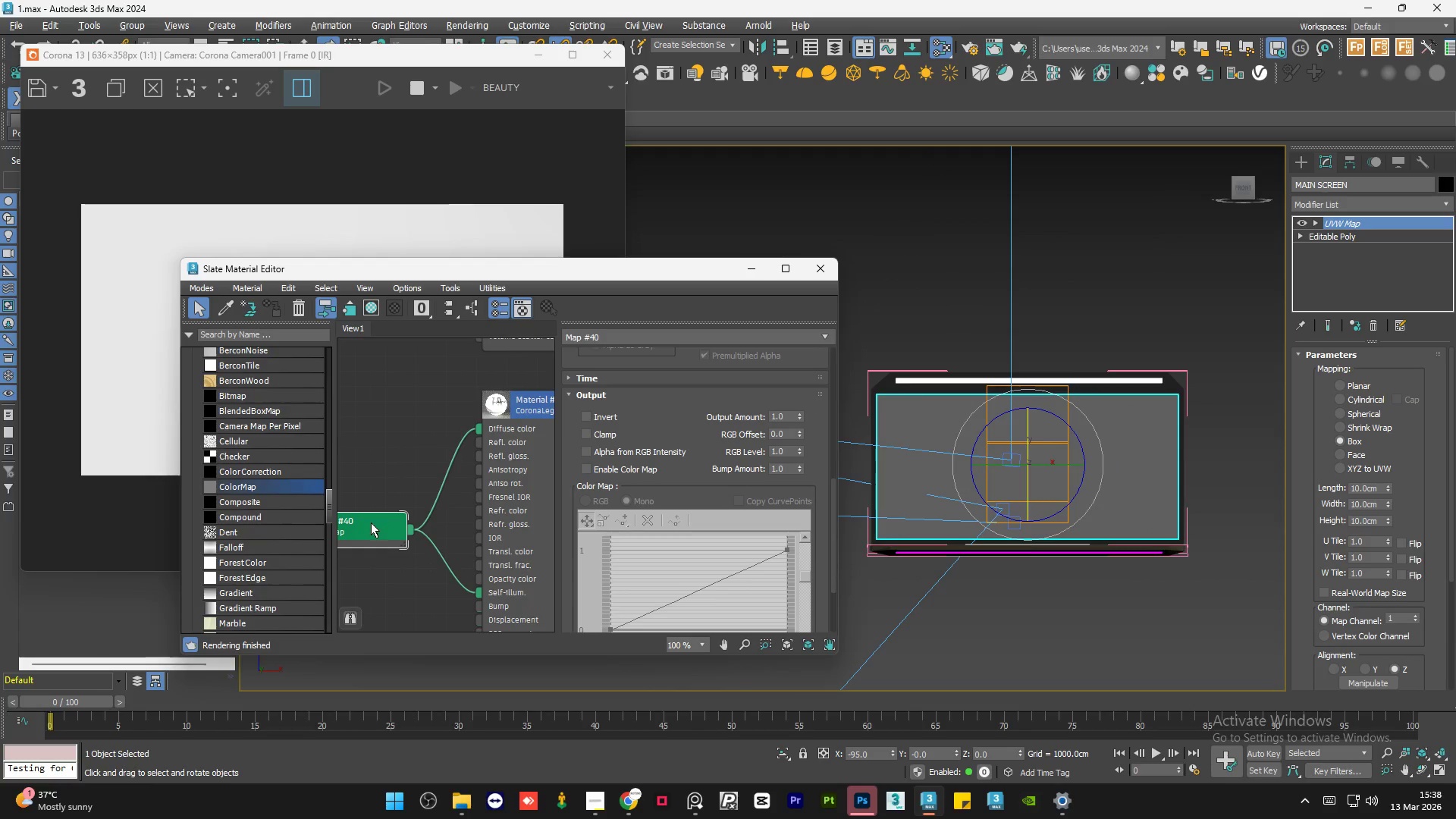 
double_click([371, 522])
 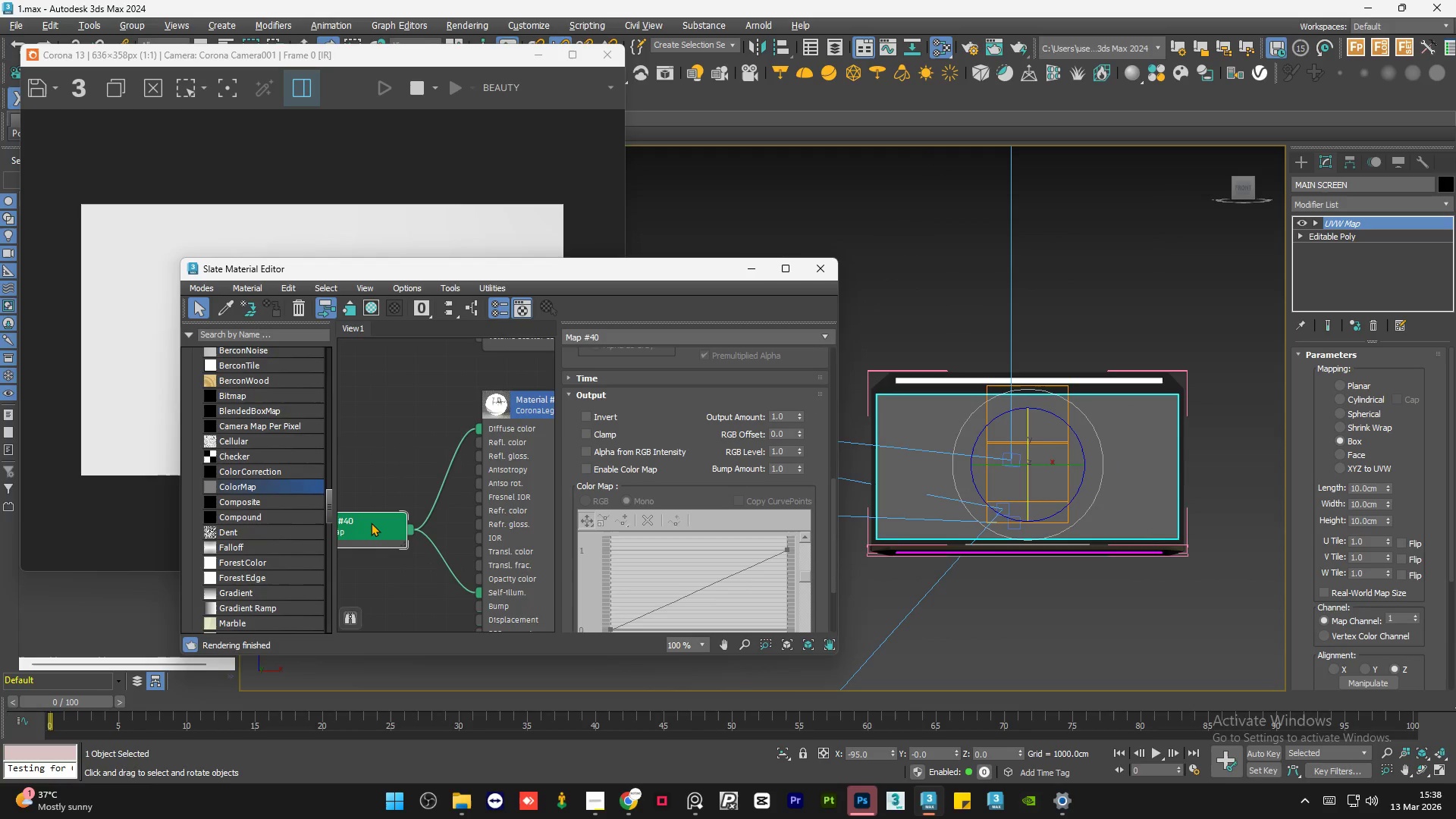 
key(A)
 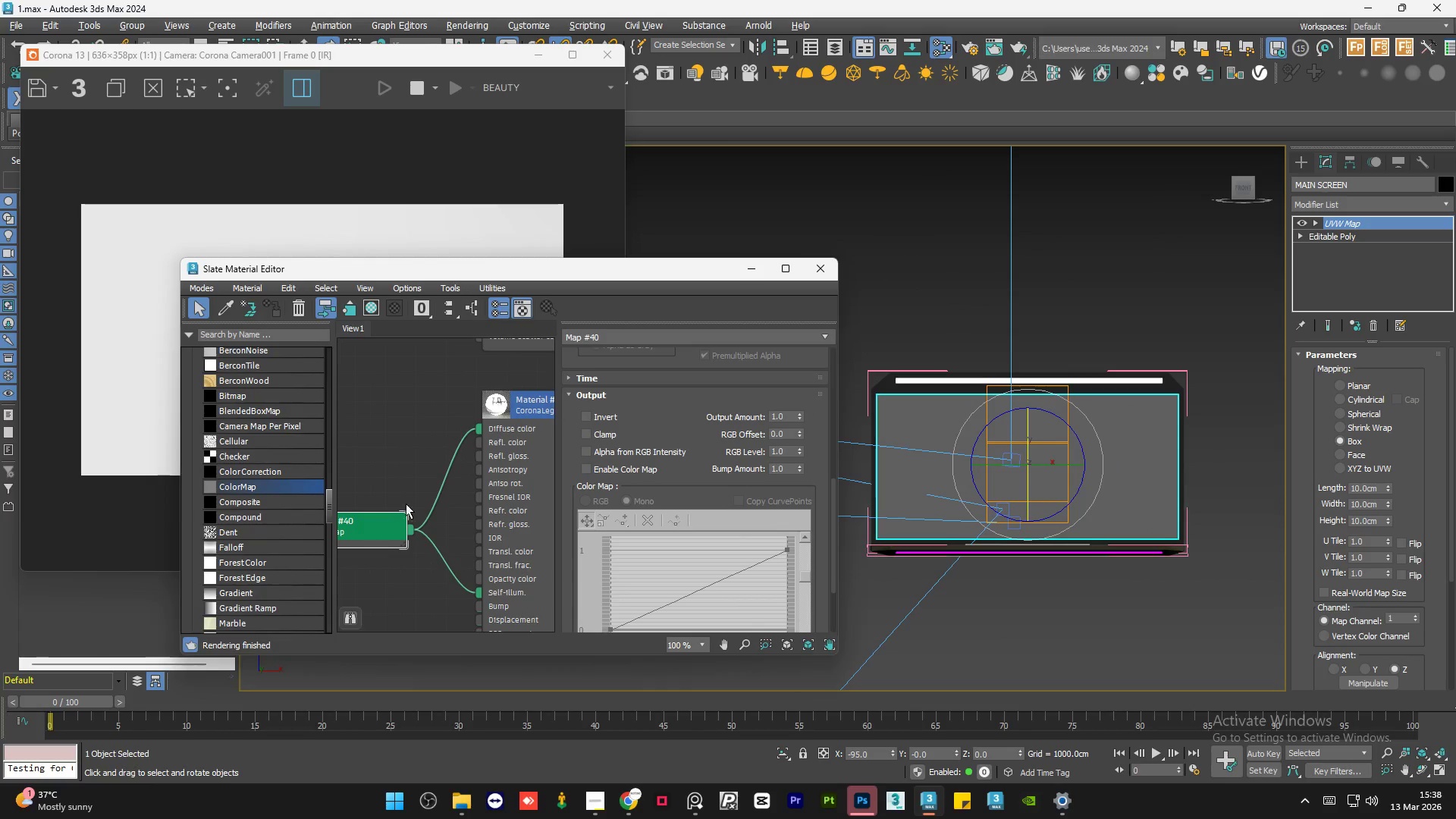 
scroll: coordinate [496, 479], scroll_direction: down, amount: 4.0
 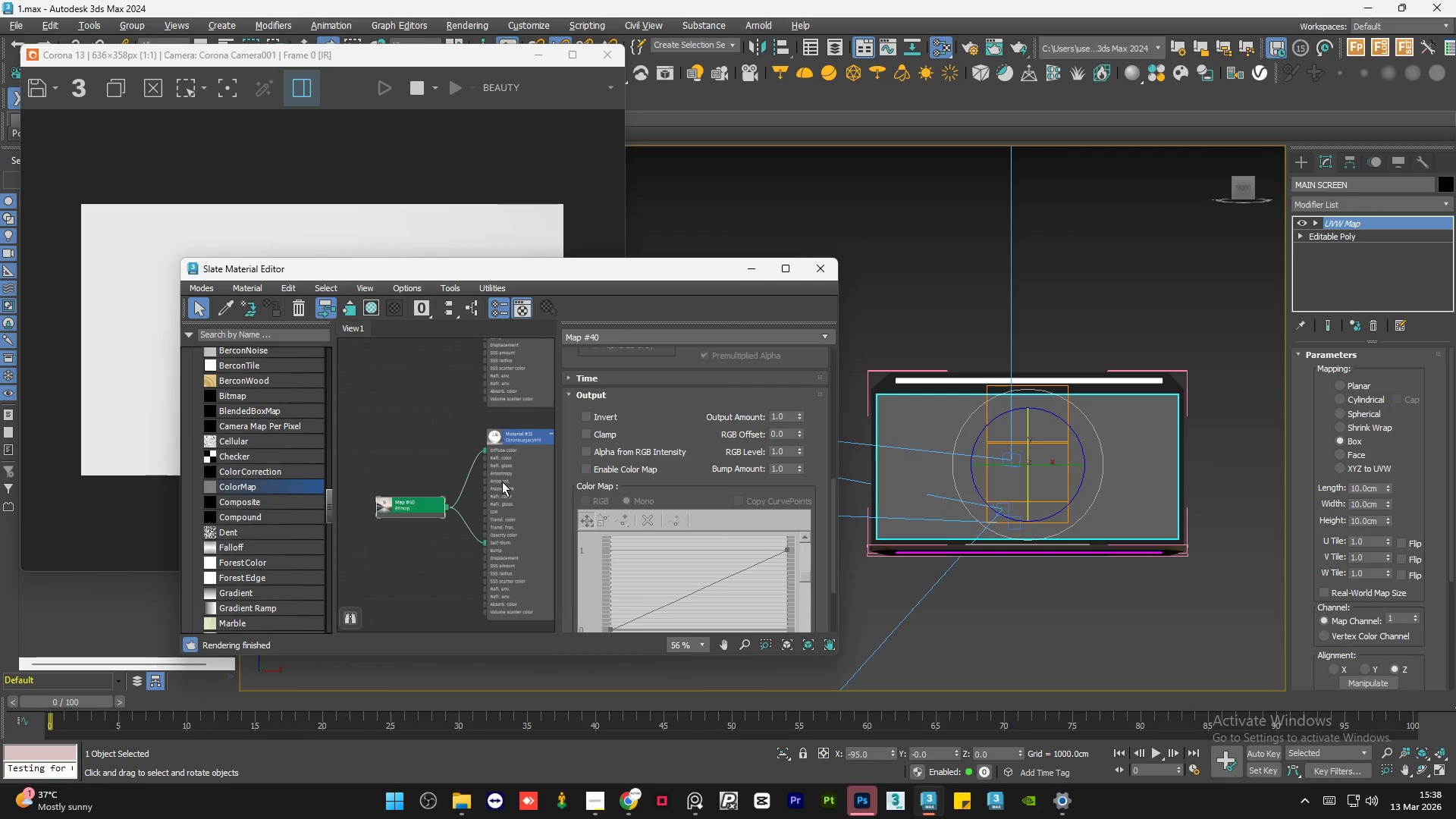 
left_click([502, 482])
 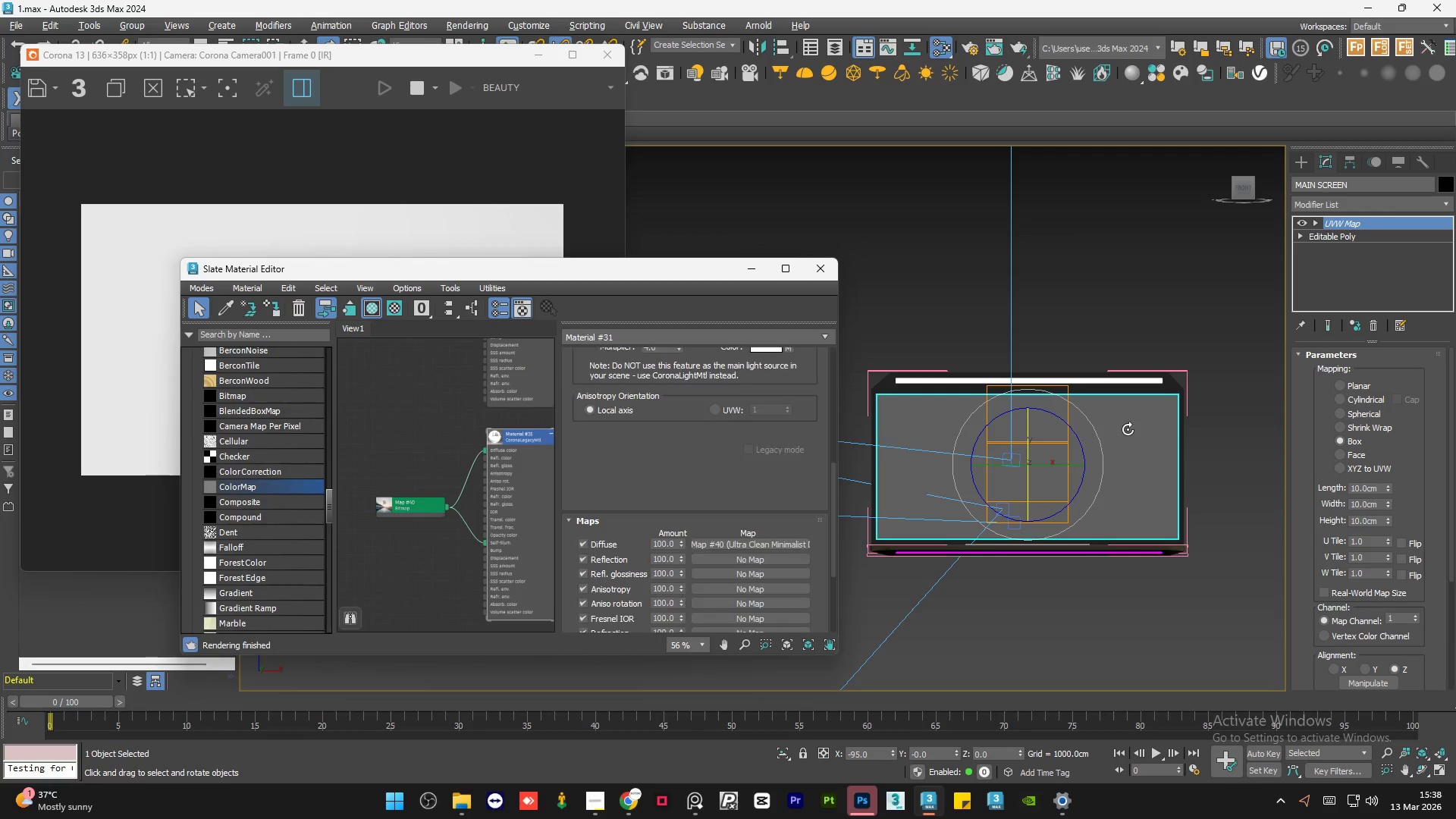 
left_click([1129, 427])
 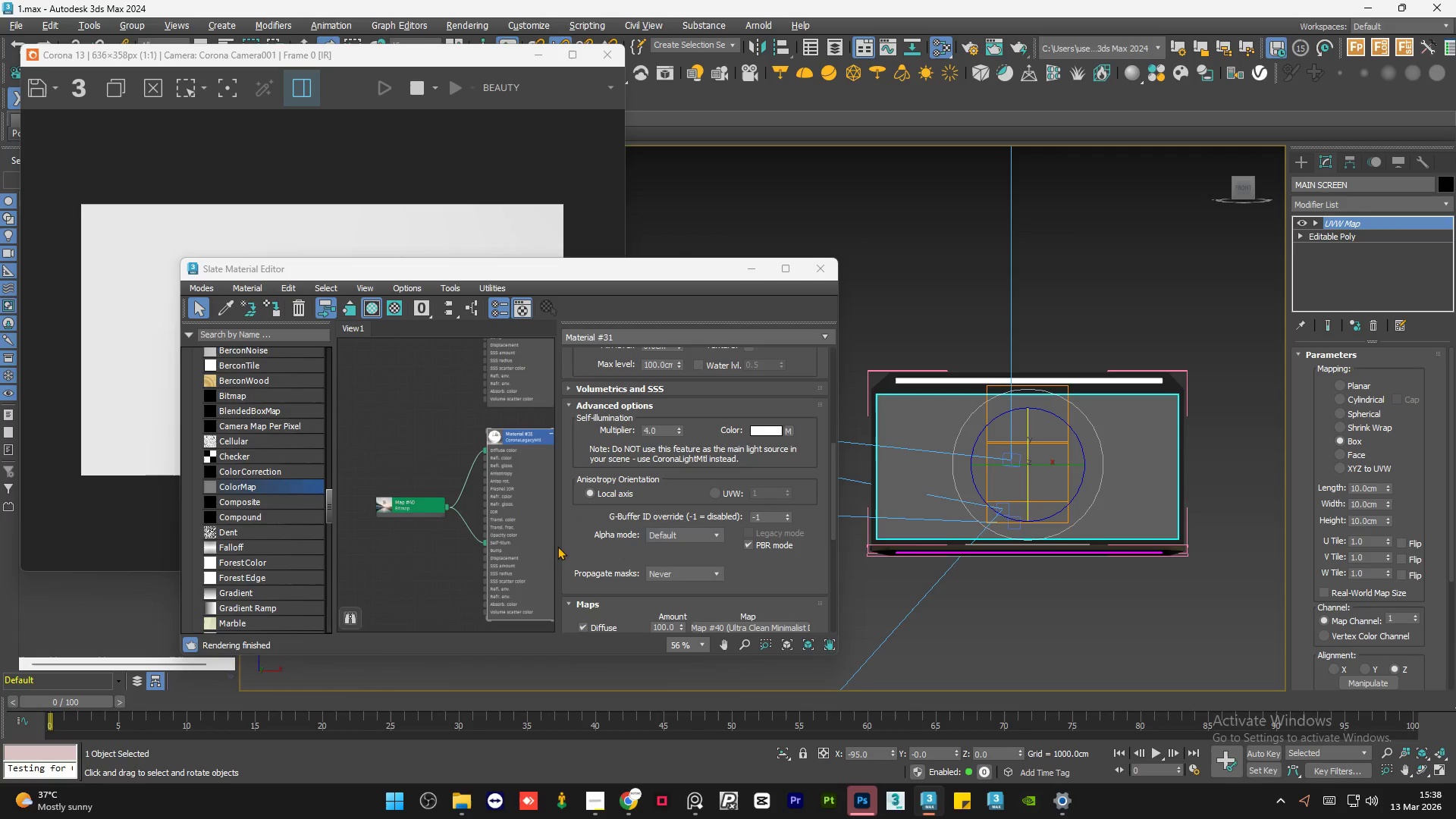 
left_click([516, 529])
 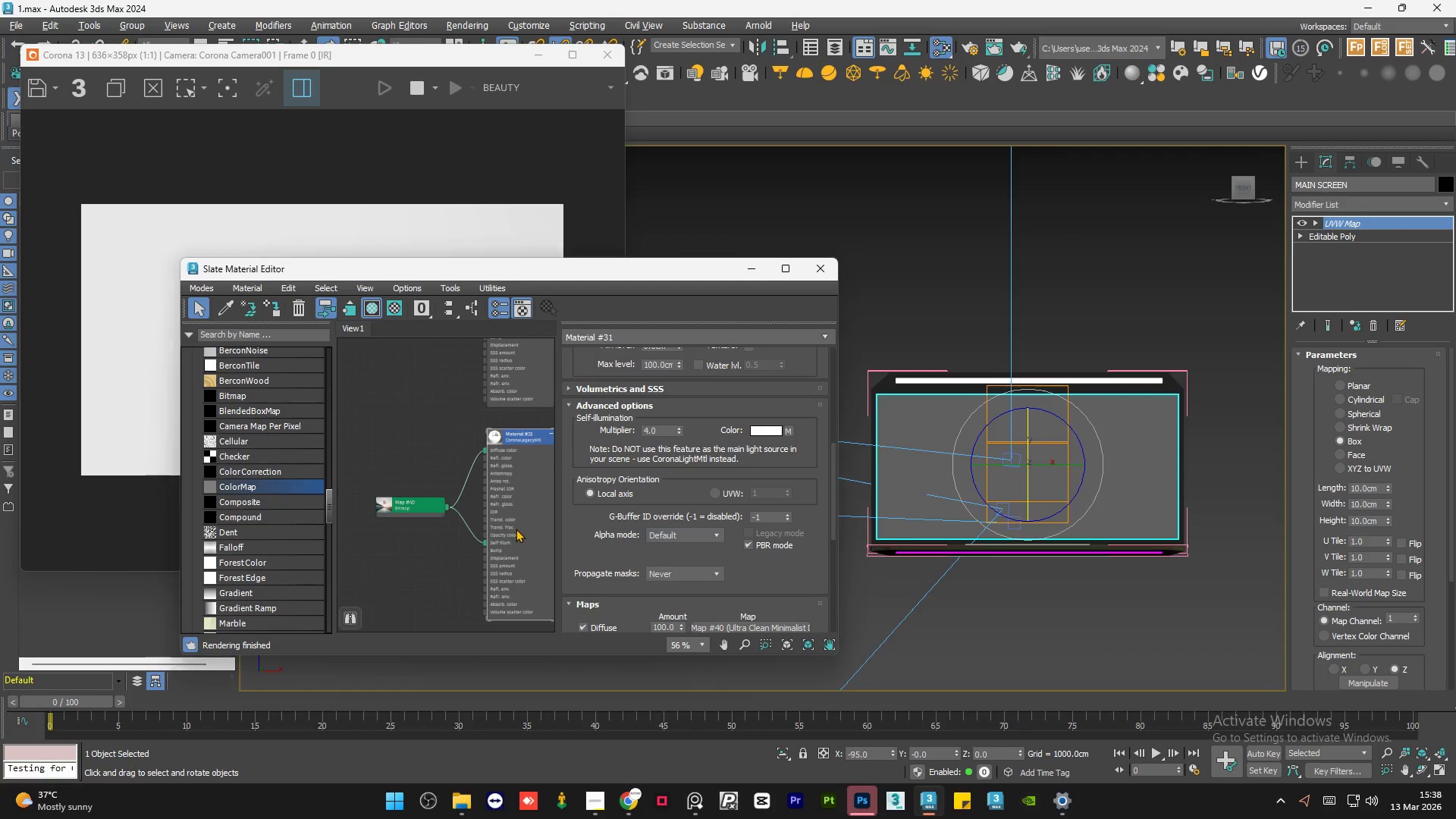 
key(A)
 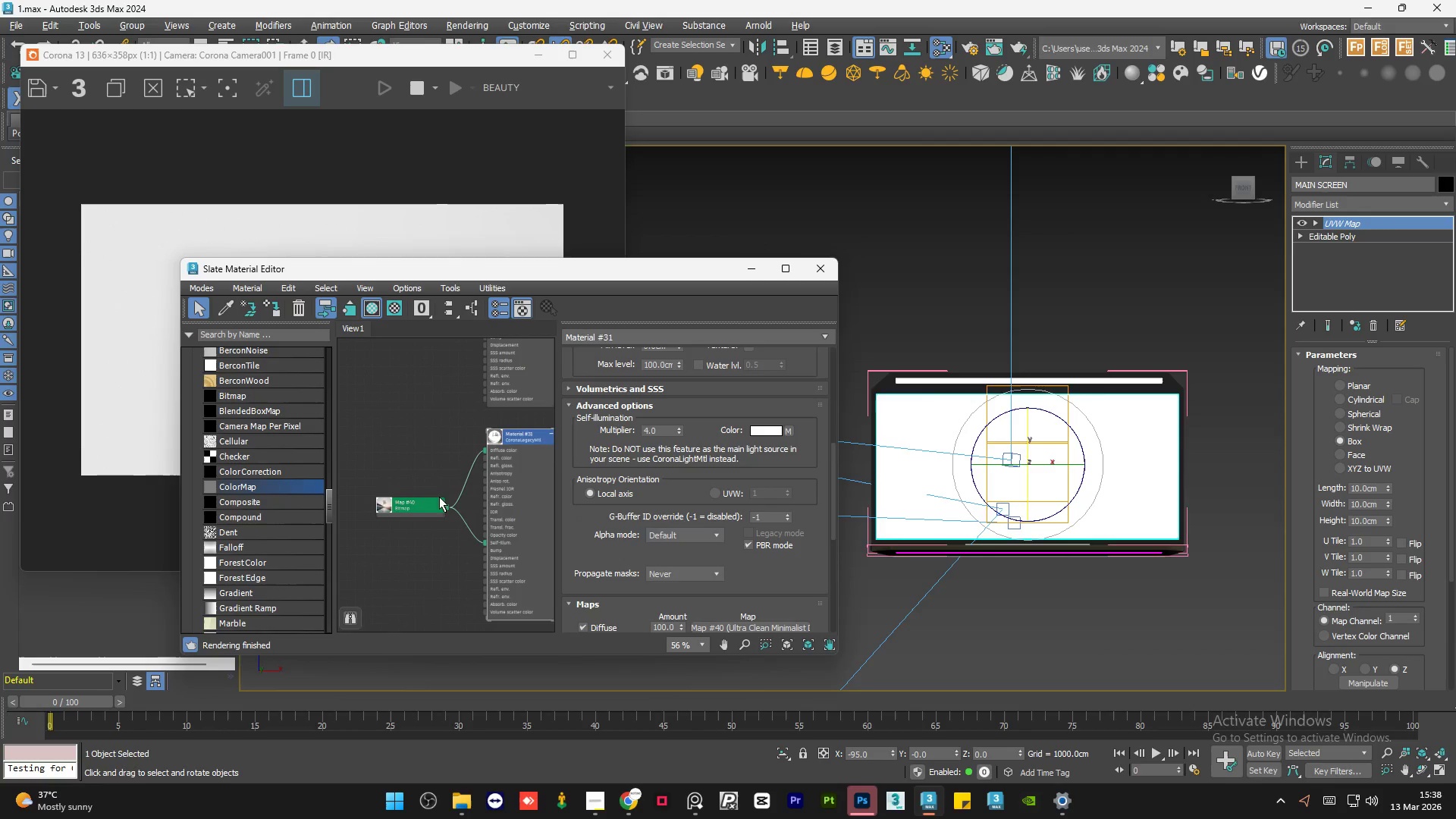 
left_click([419, 507])
 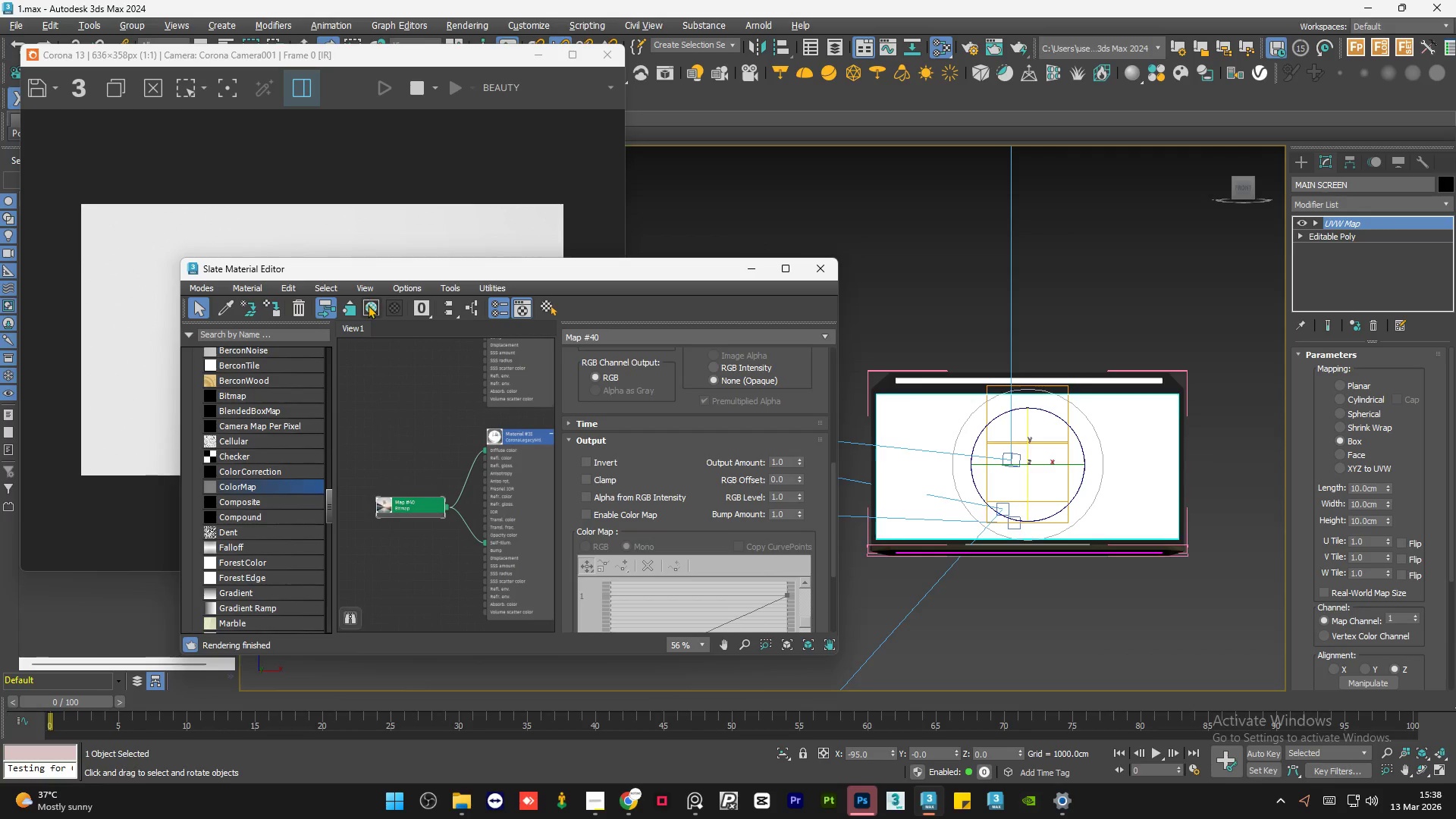 
left_click([368, 306])
 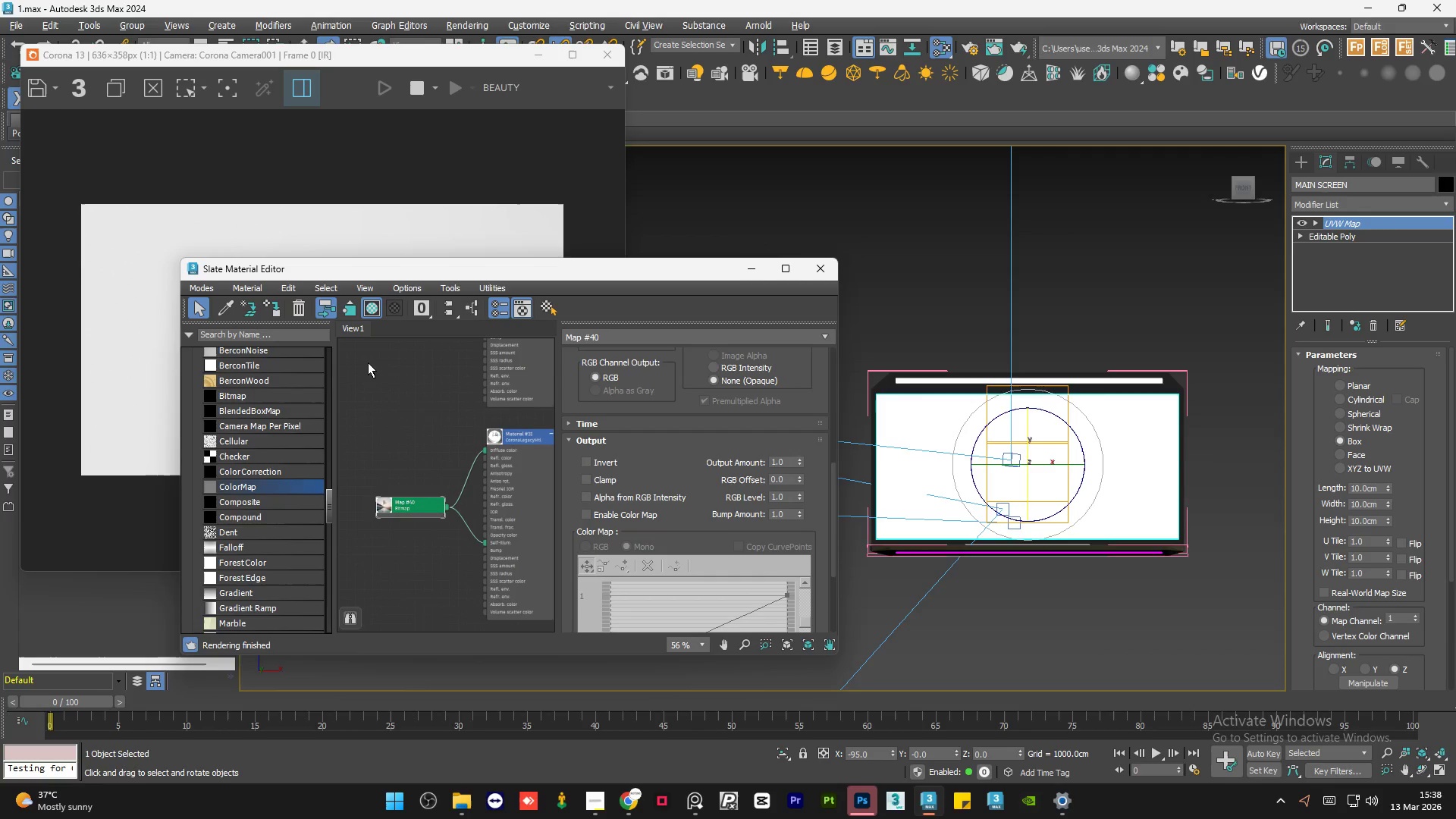 
left_click([372, 310])
 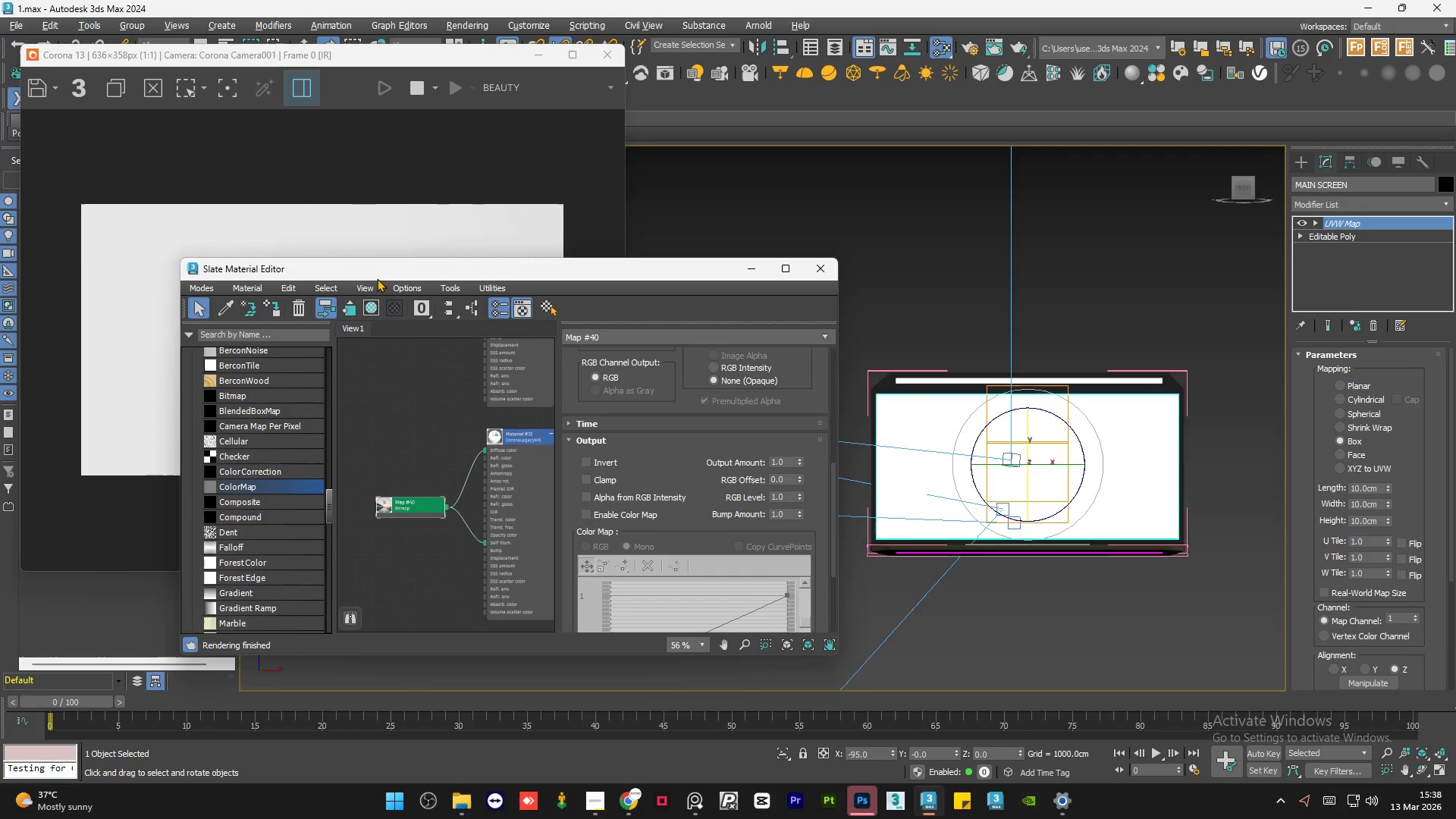 
left_click_drag(start_coordinate=[378, 273], to_coordinate=[327, 224])
 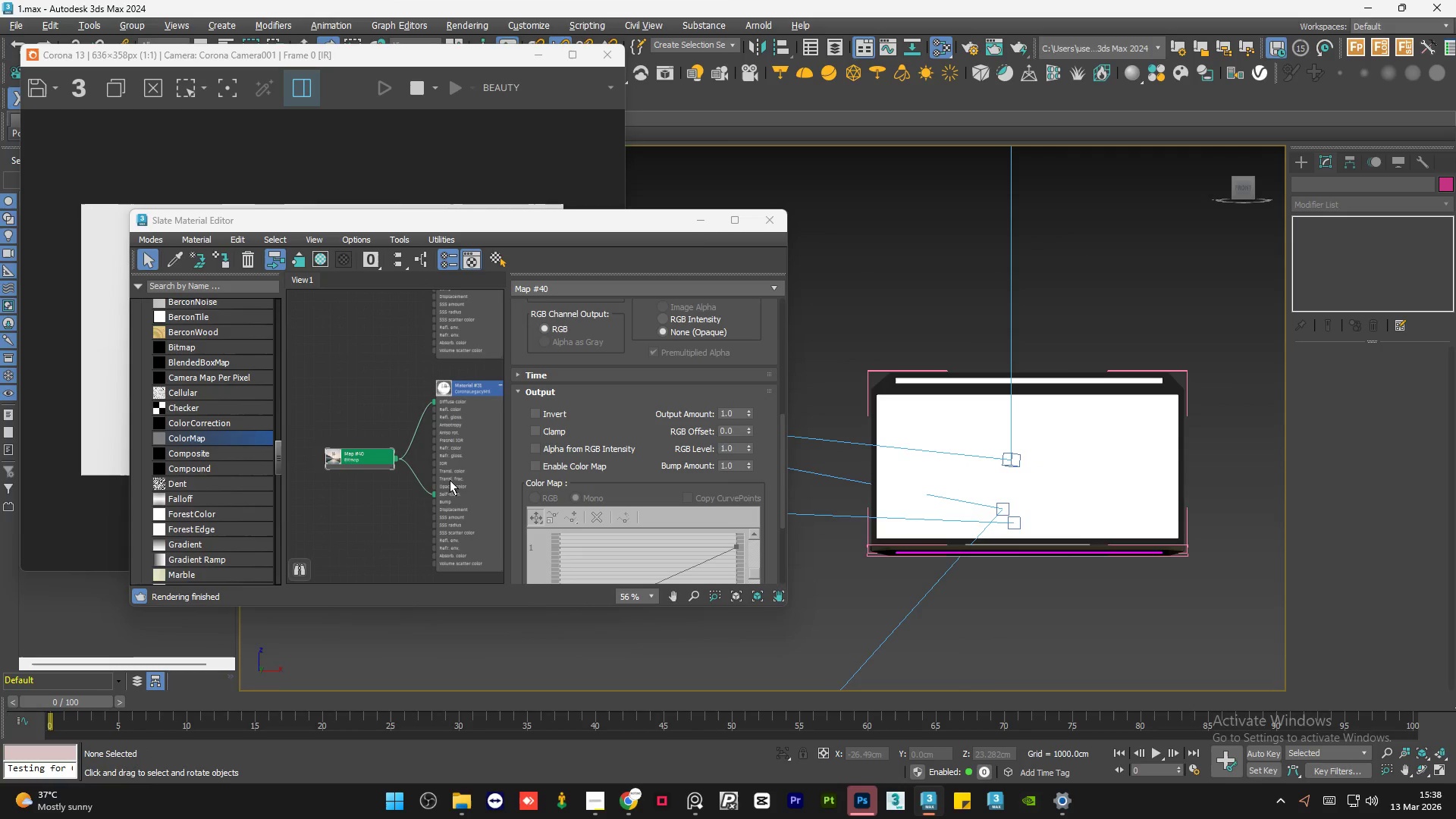 
scroll: coordinate [434, 496], scroll_direction: up, amount: 3.0
 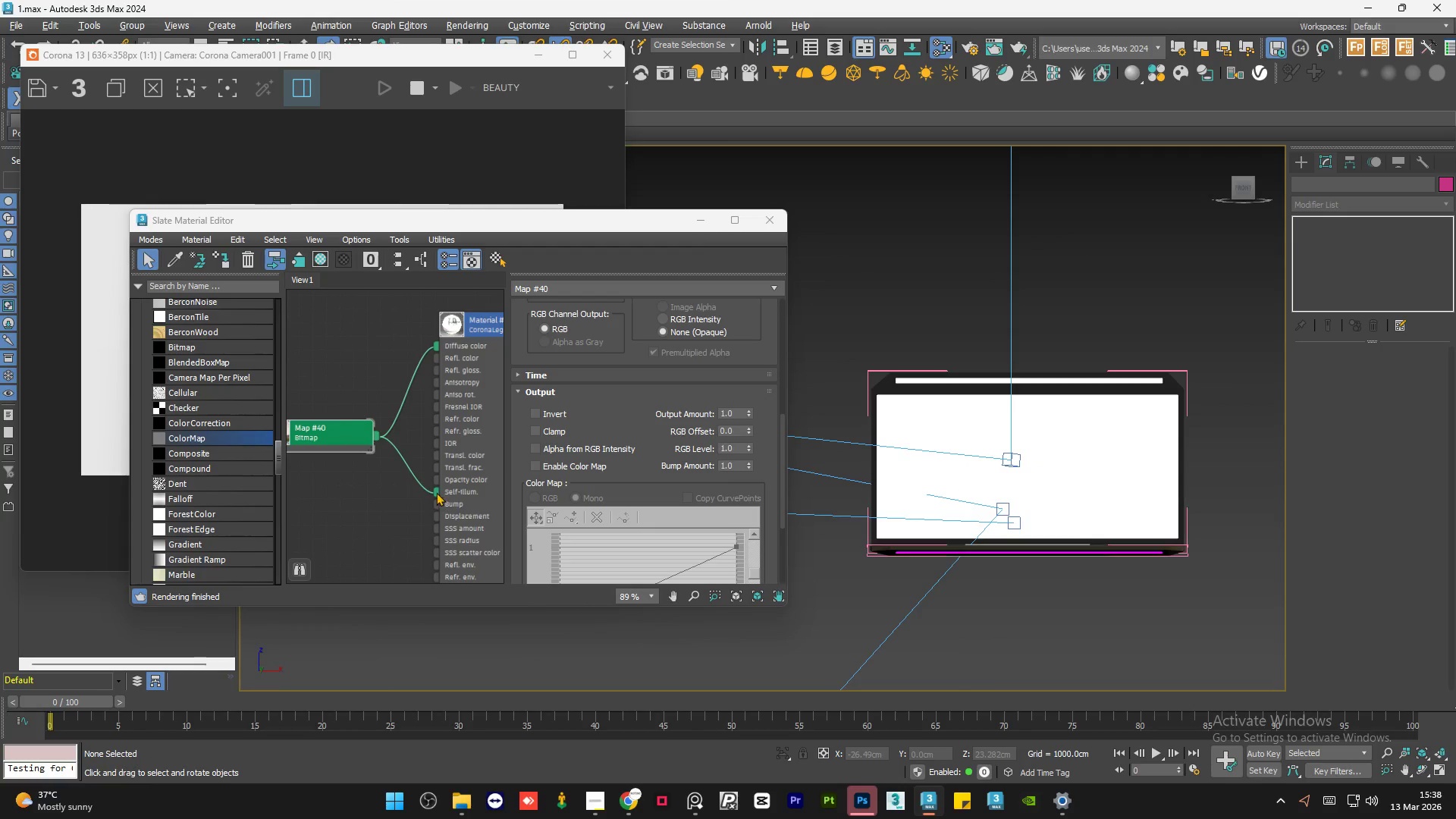 
left_click_drag(start_coordinate=[436, 492], to_coordinate=[412, 493])
 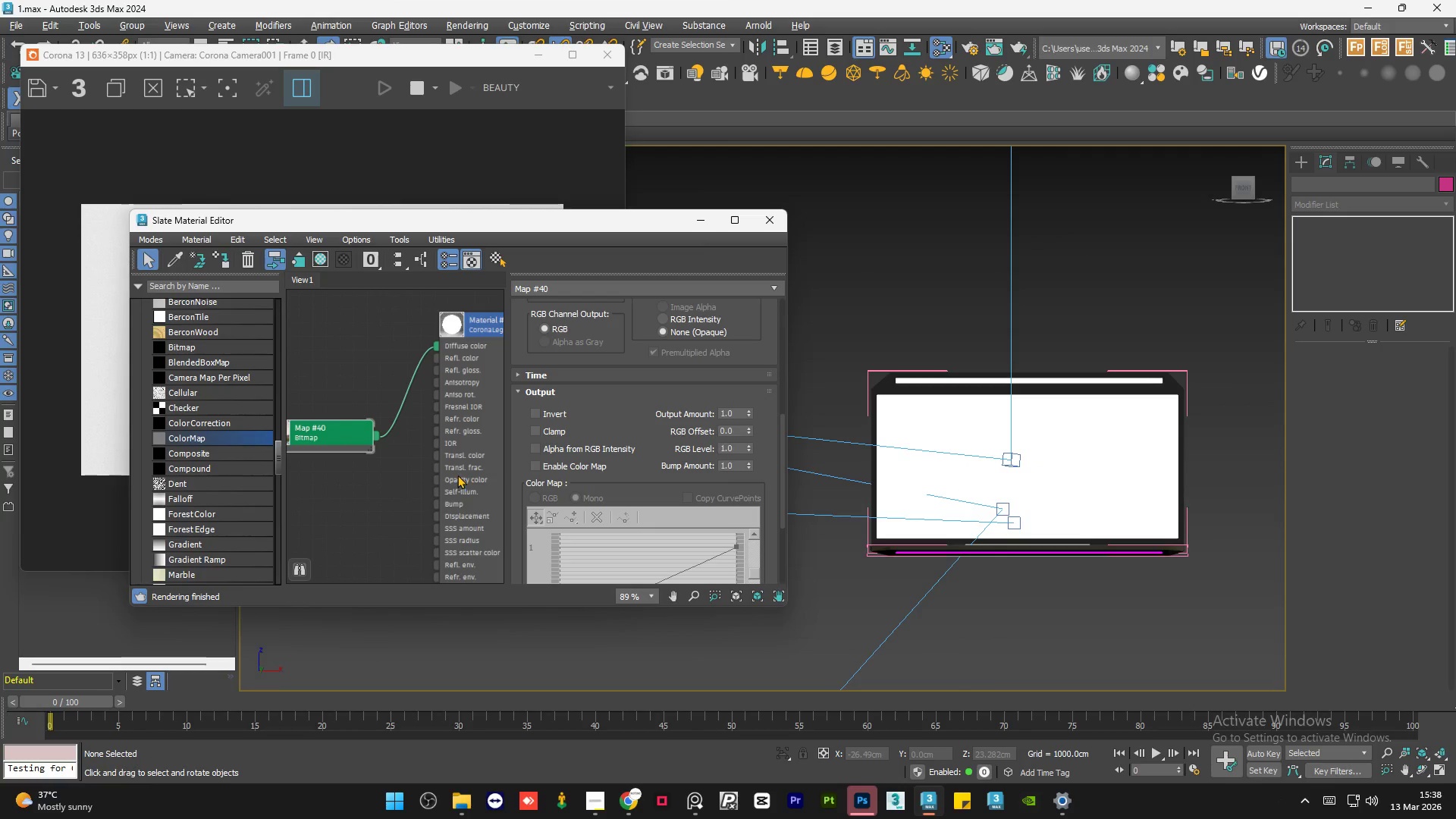 
double_click([457, 475])
 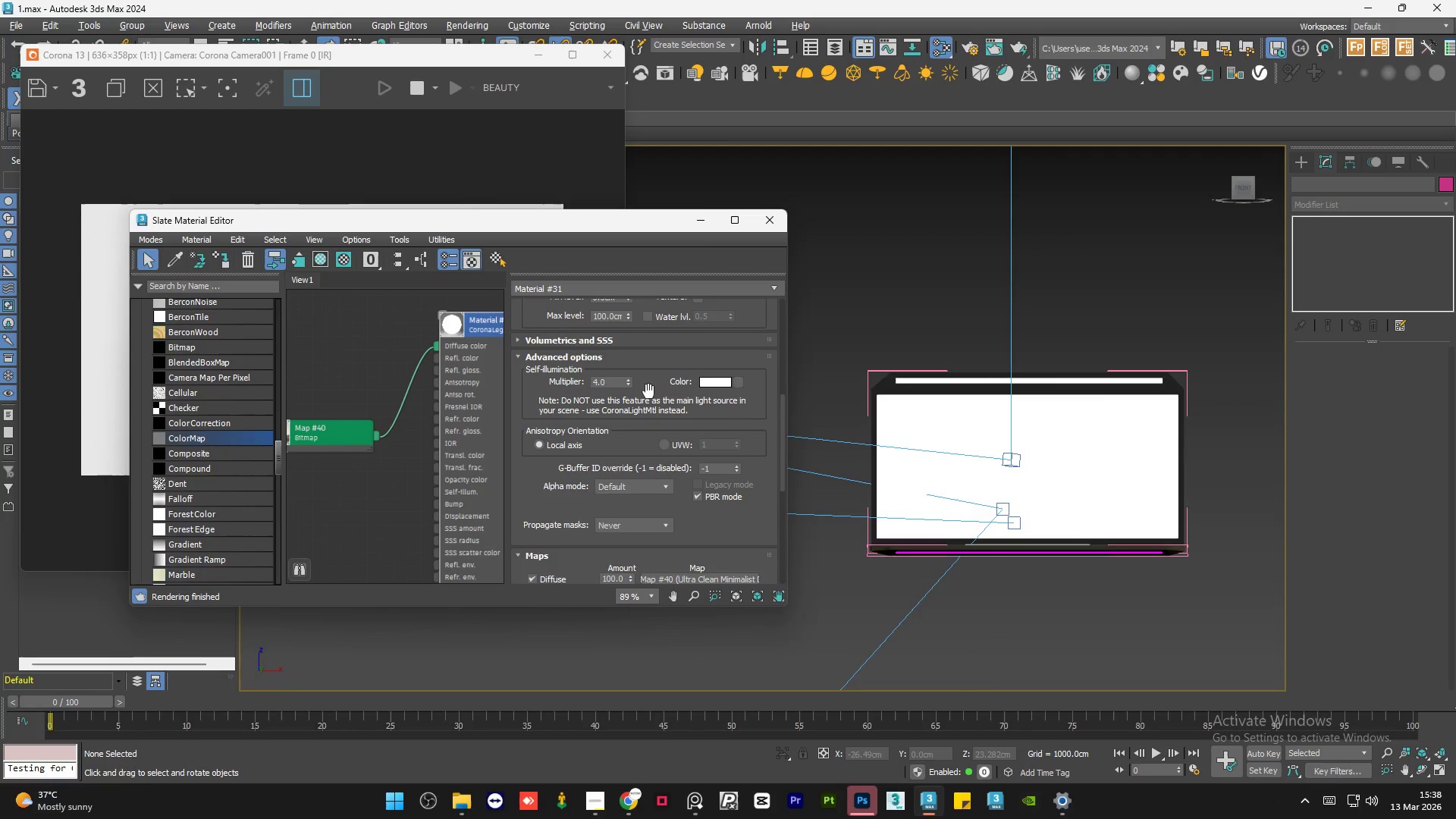 
right_click([625, 378])
 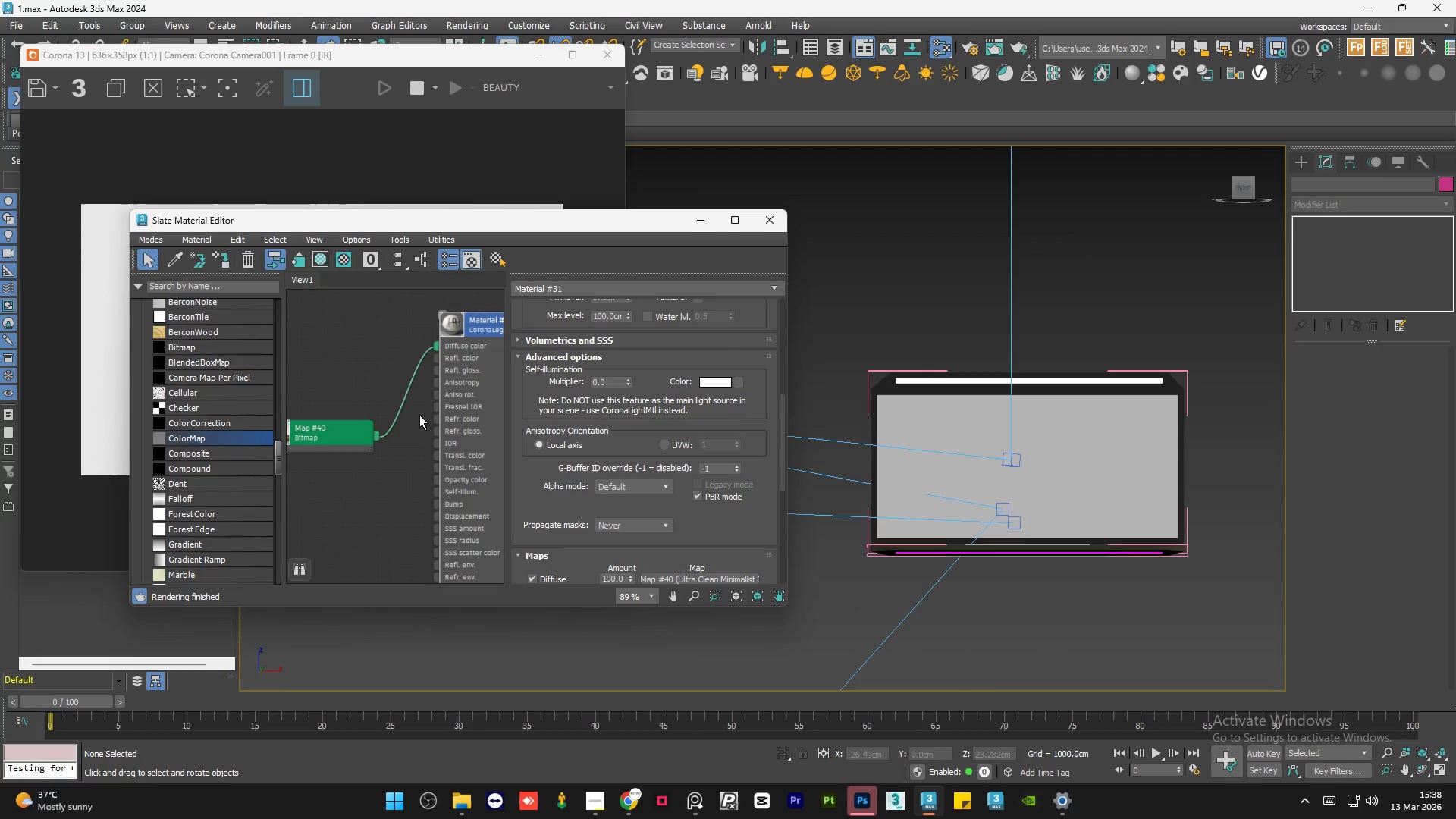 
left_click_drag(start_coordinate=[350, 438], to_coordinate=[375, 395])
 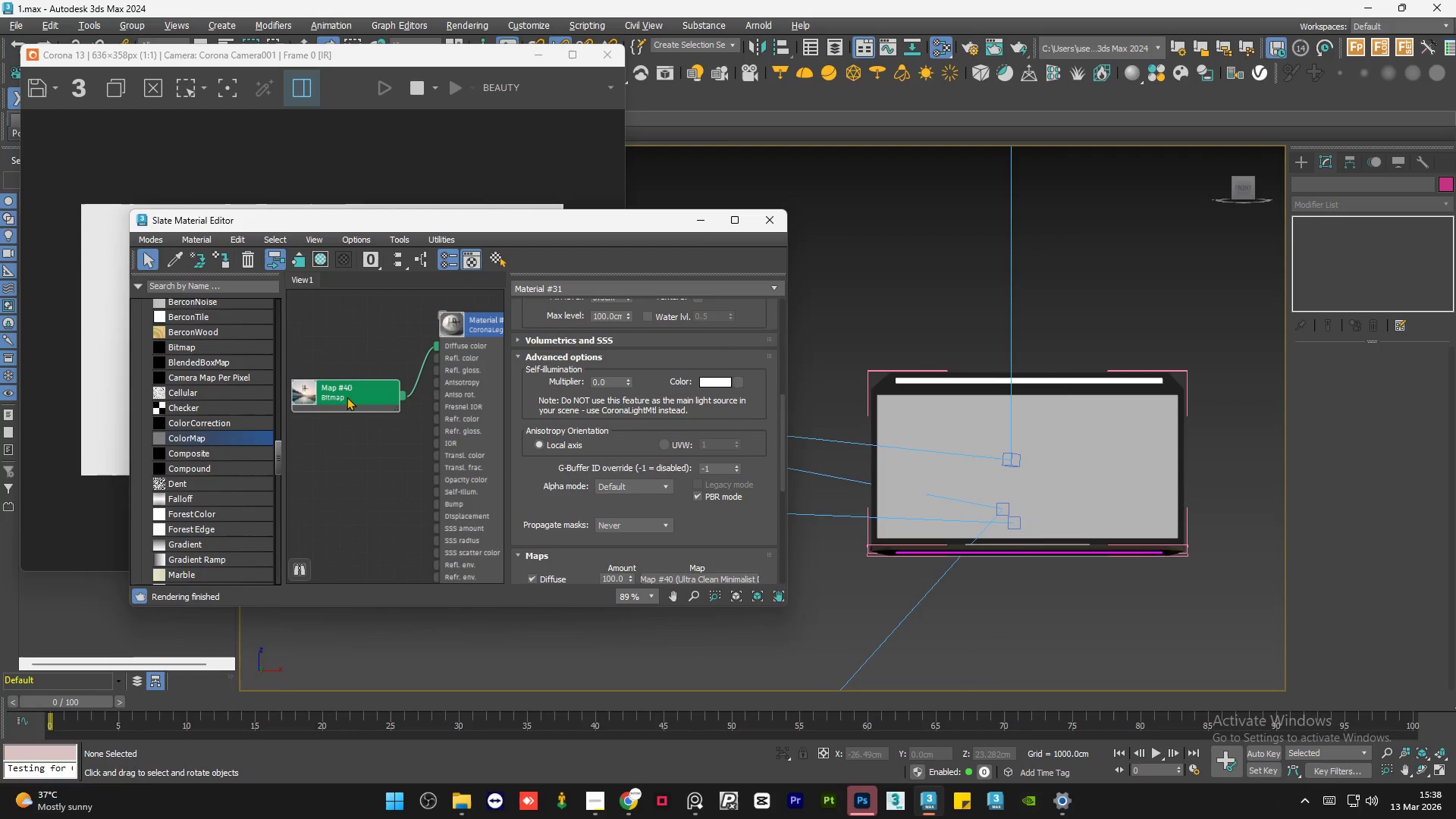 
double_click([347, 397])
 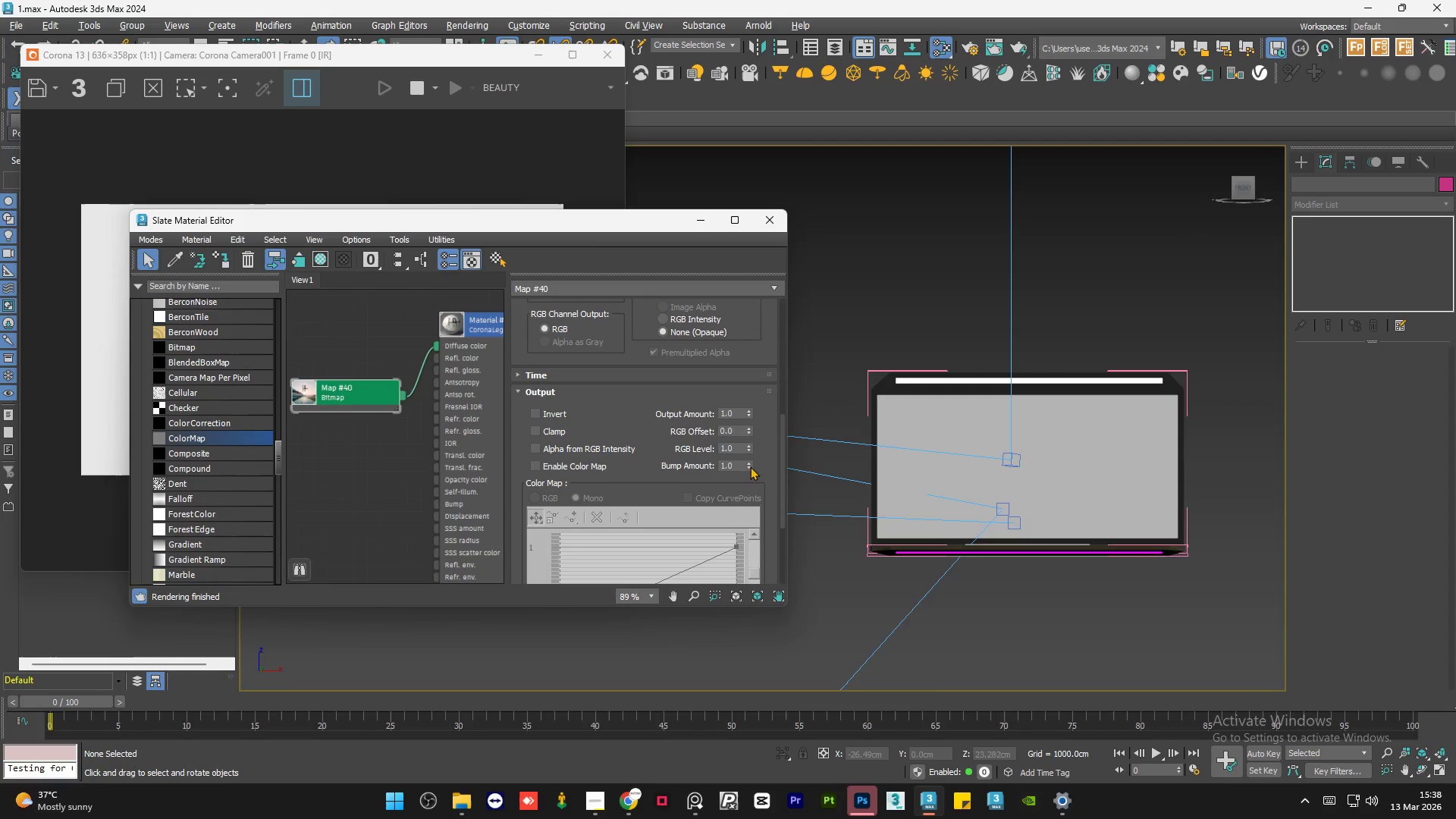 
scroll: coordinate [937, 417], scroll_direction: none, amount: 0.0
 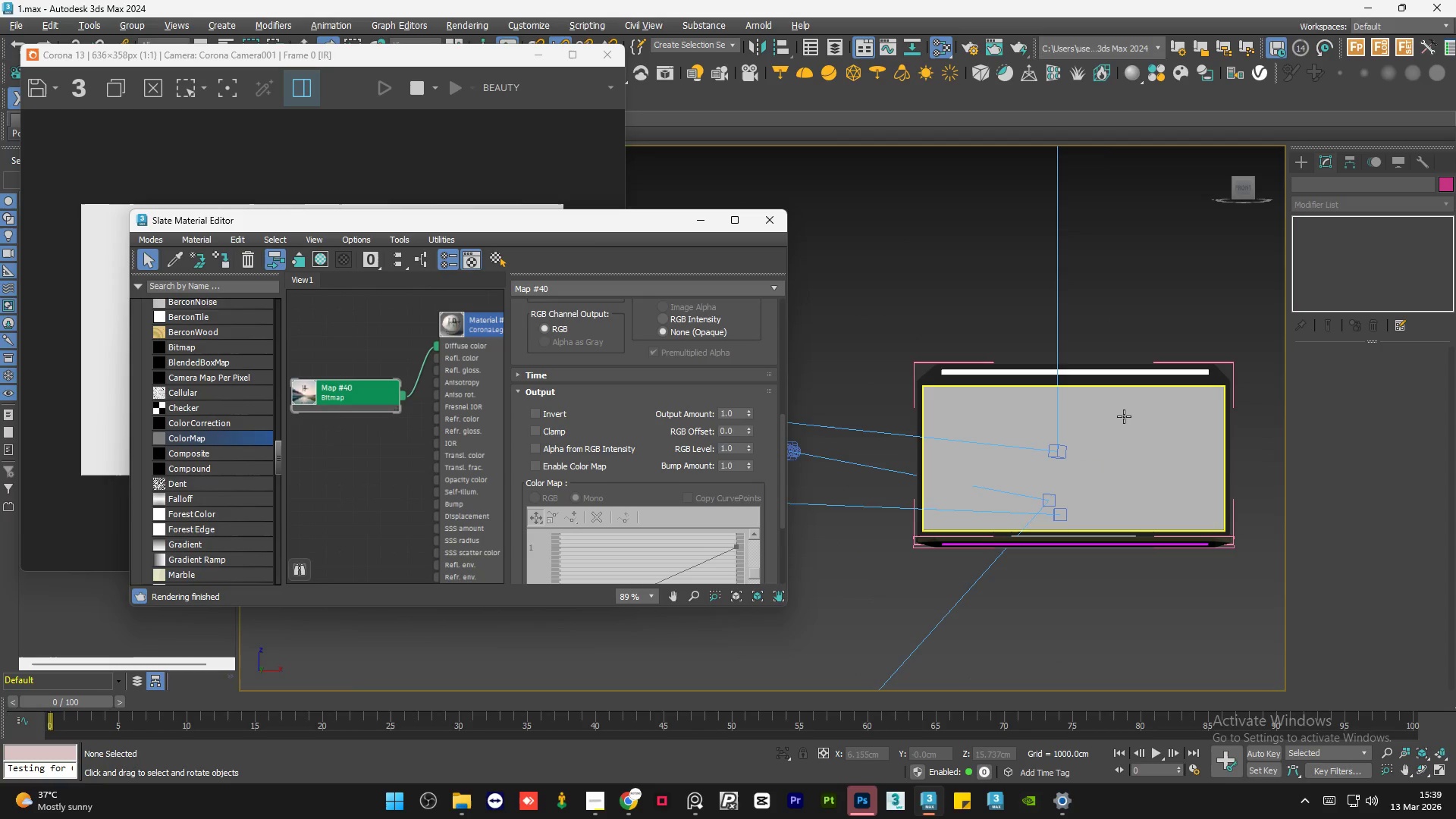 
scroll: coordinate [1124, 416], scroll_direction: up, amount: 1.0
 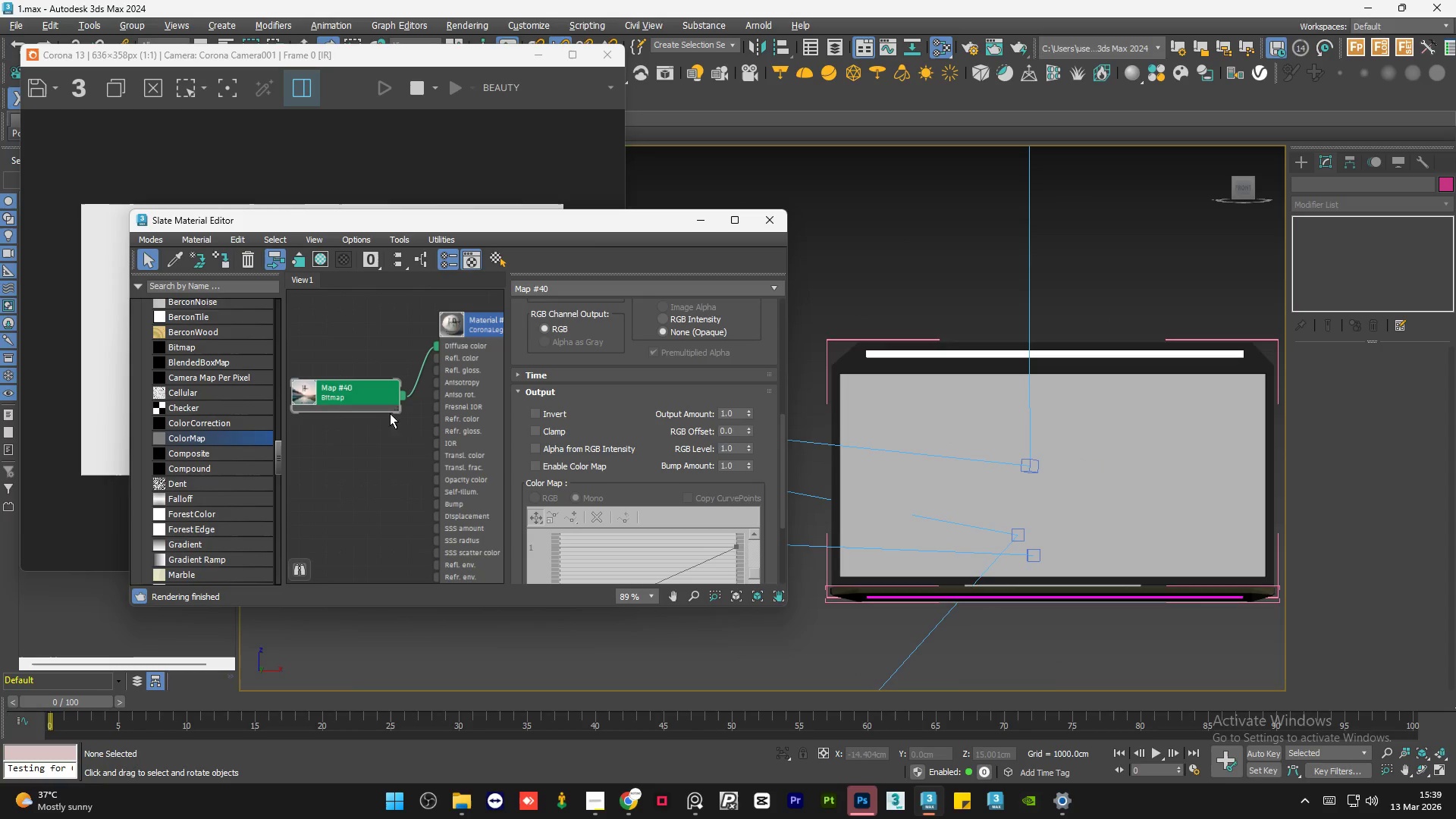 
left_click_drag(start_coordinate=[362, 406], to_coordinate=[330, 388])
 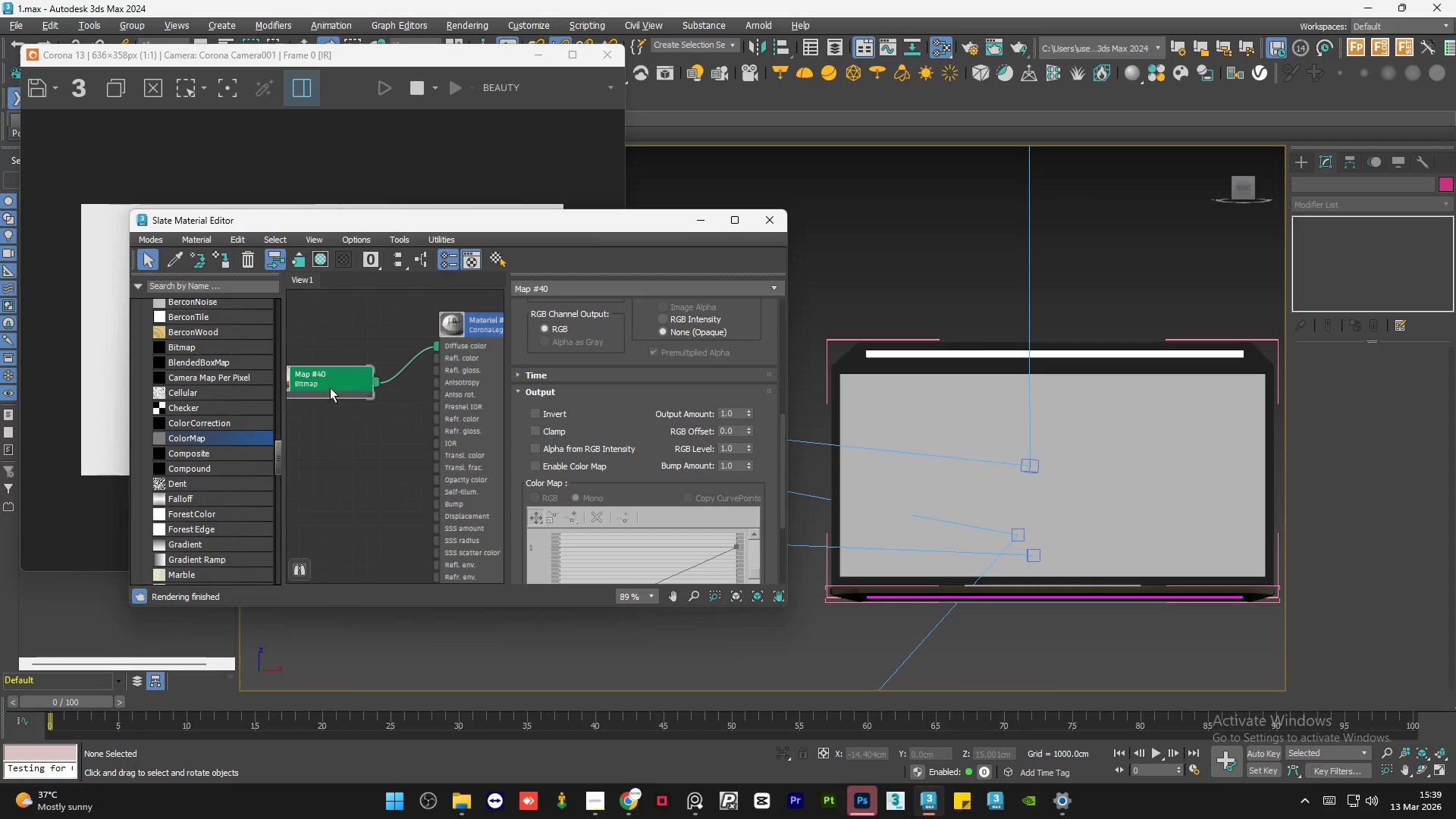 
double_click([330, 385])
 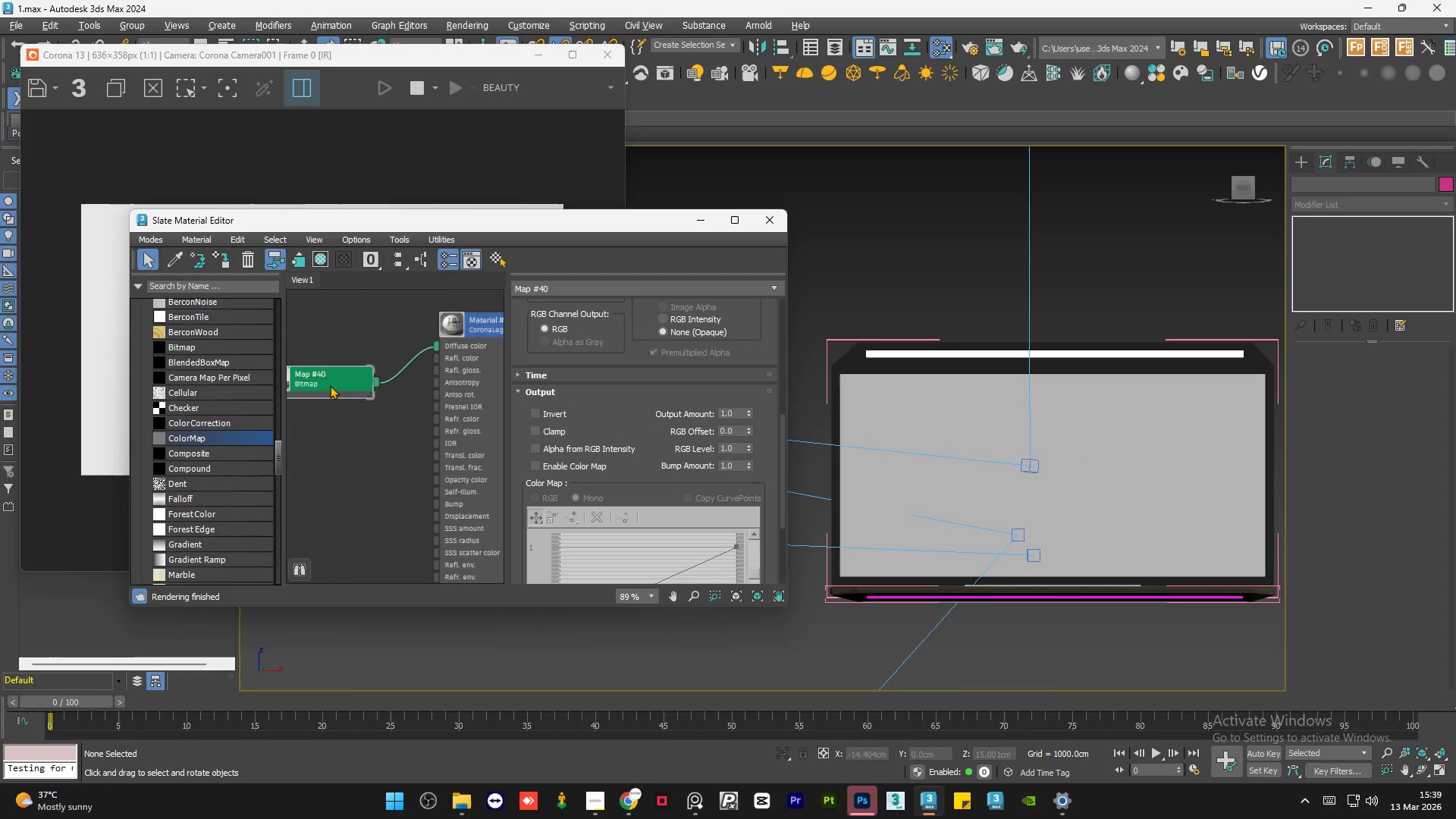 
triple_click([330, 385])
 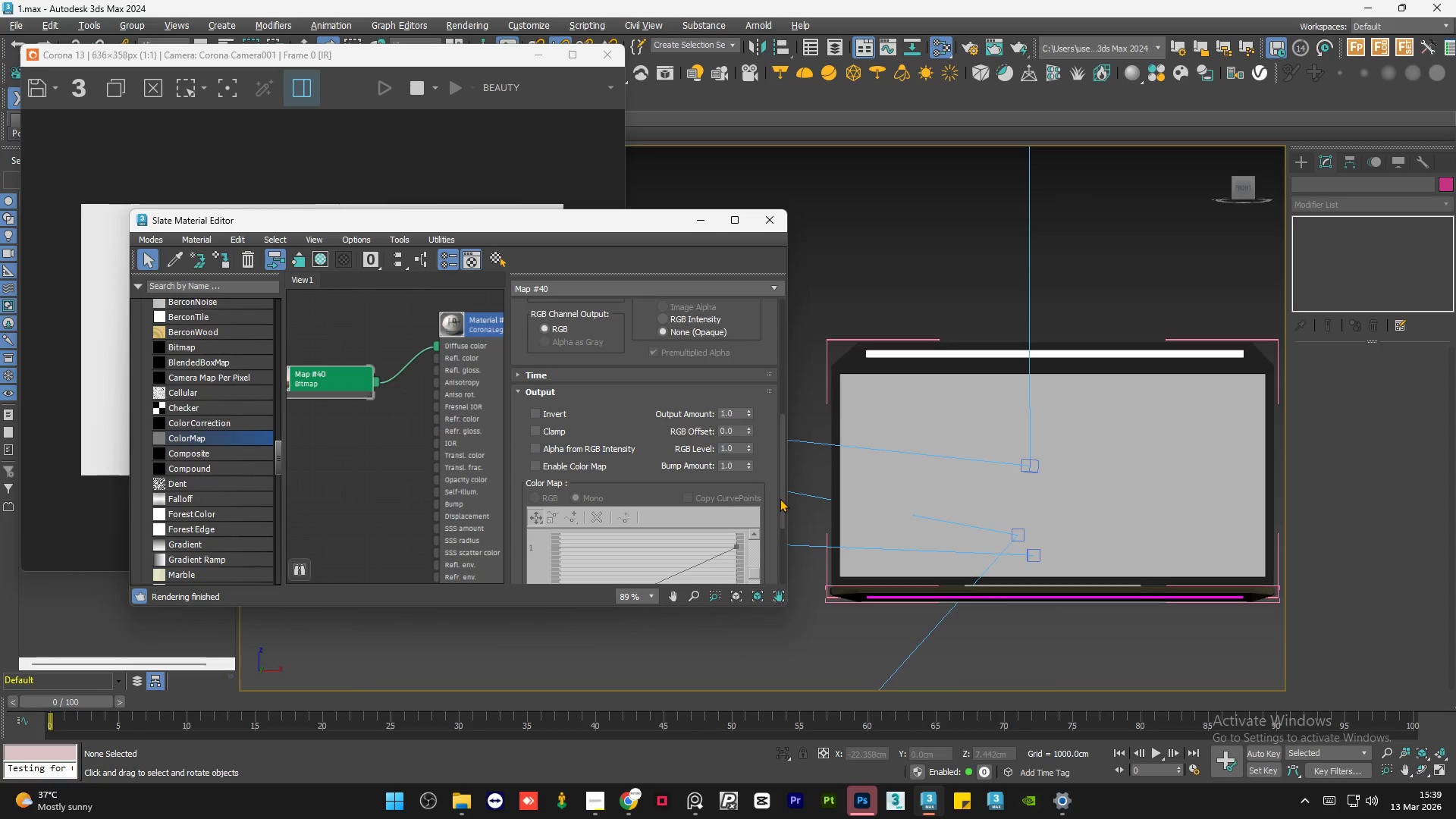 
left_click_drag(start_coordinate=[781, 494], to_coordinate=[767, 374])
 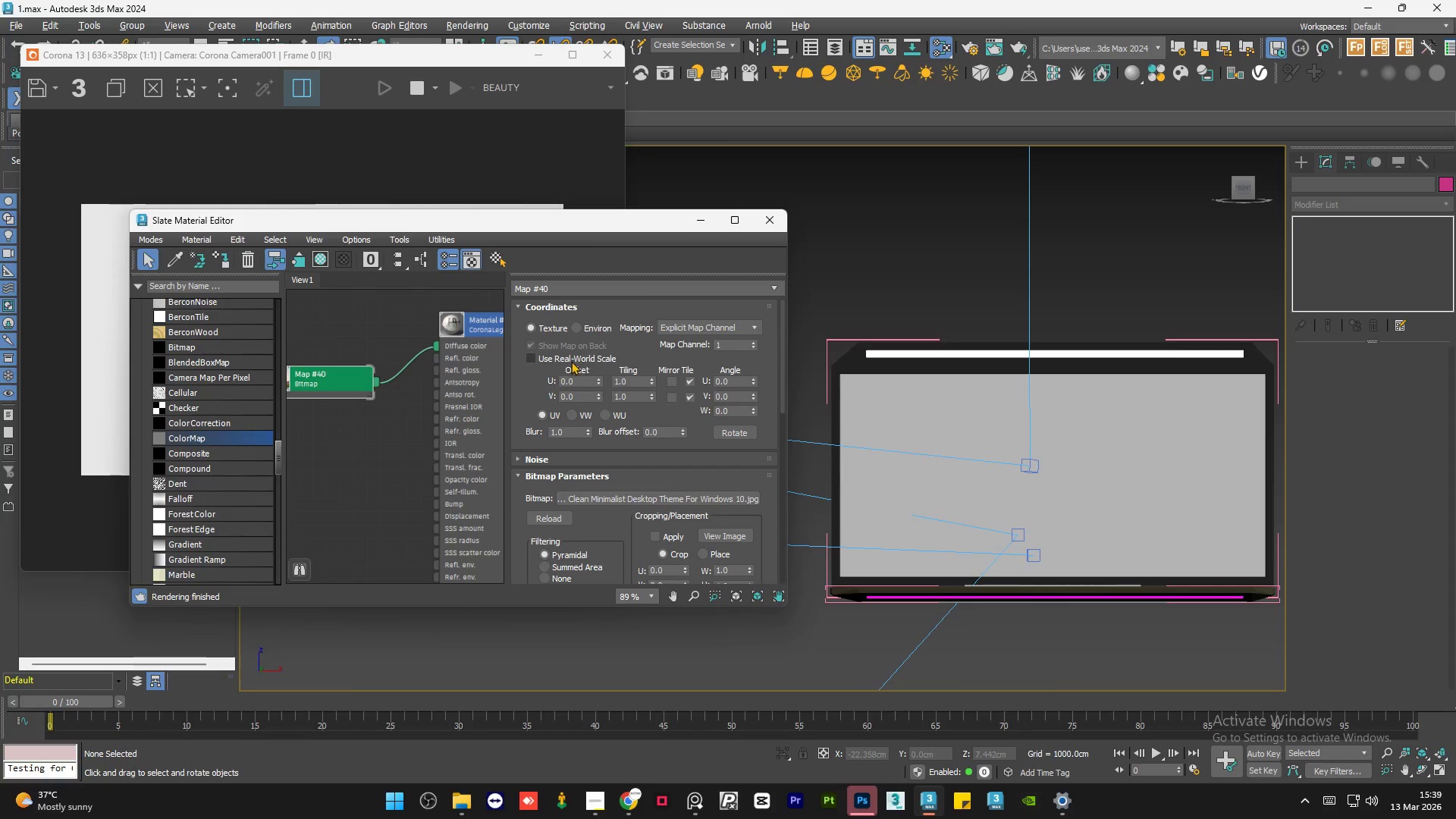 
left_click([571, 361])
 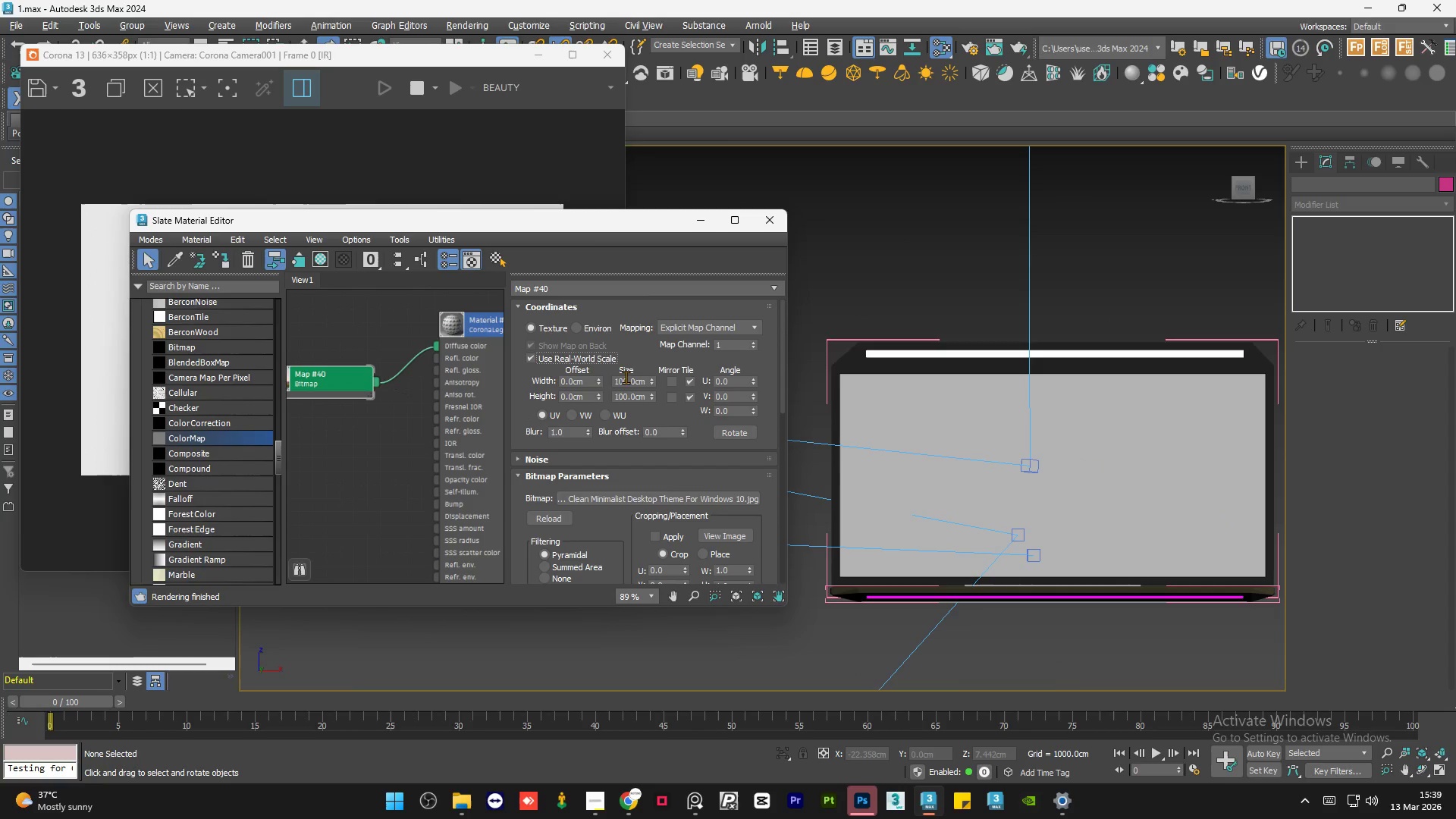 
double_click([628, 380])
 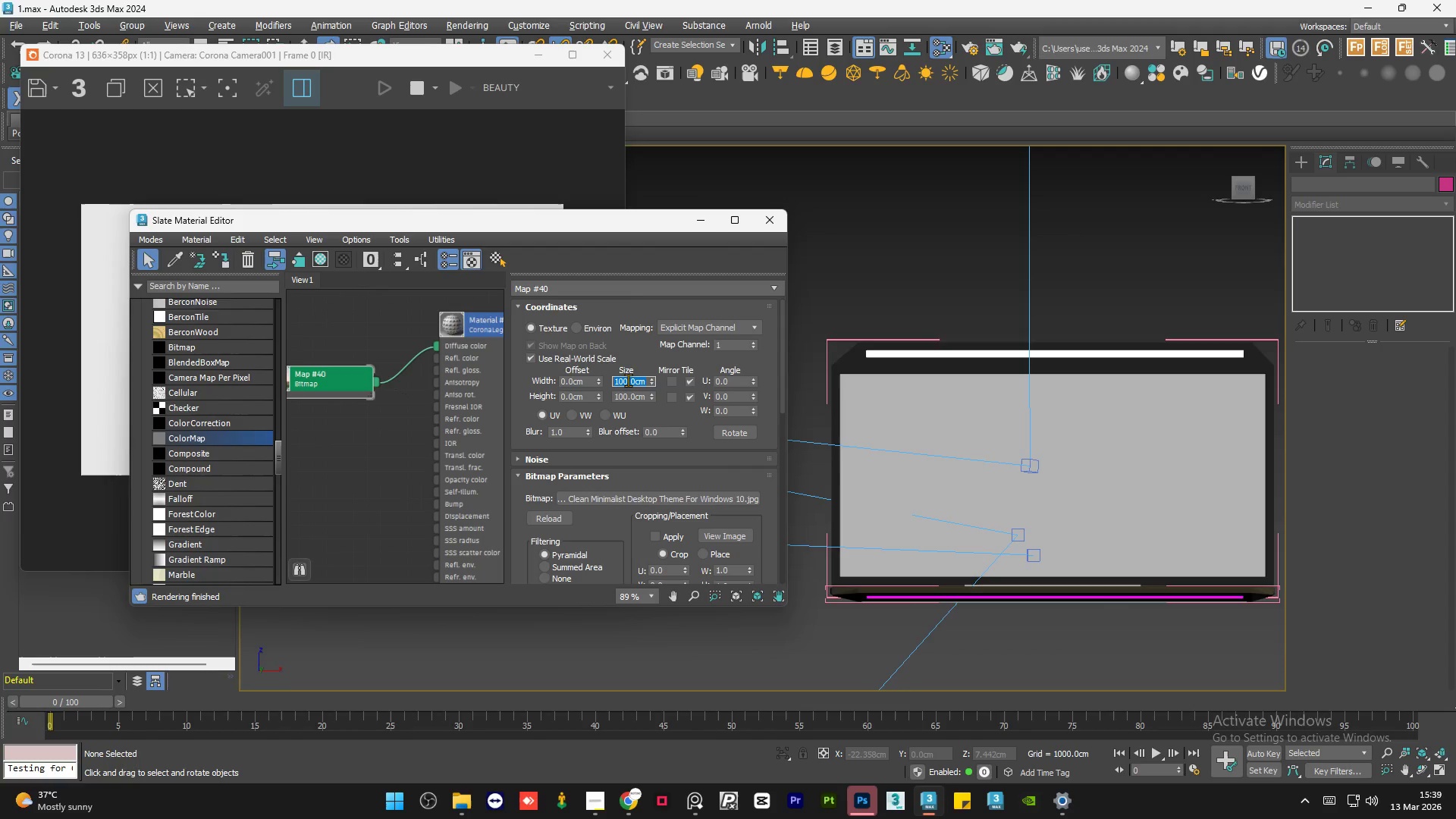 
key(Numpad2)
 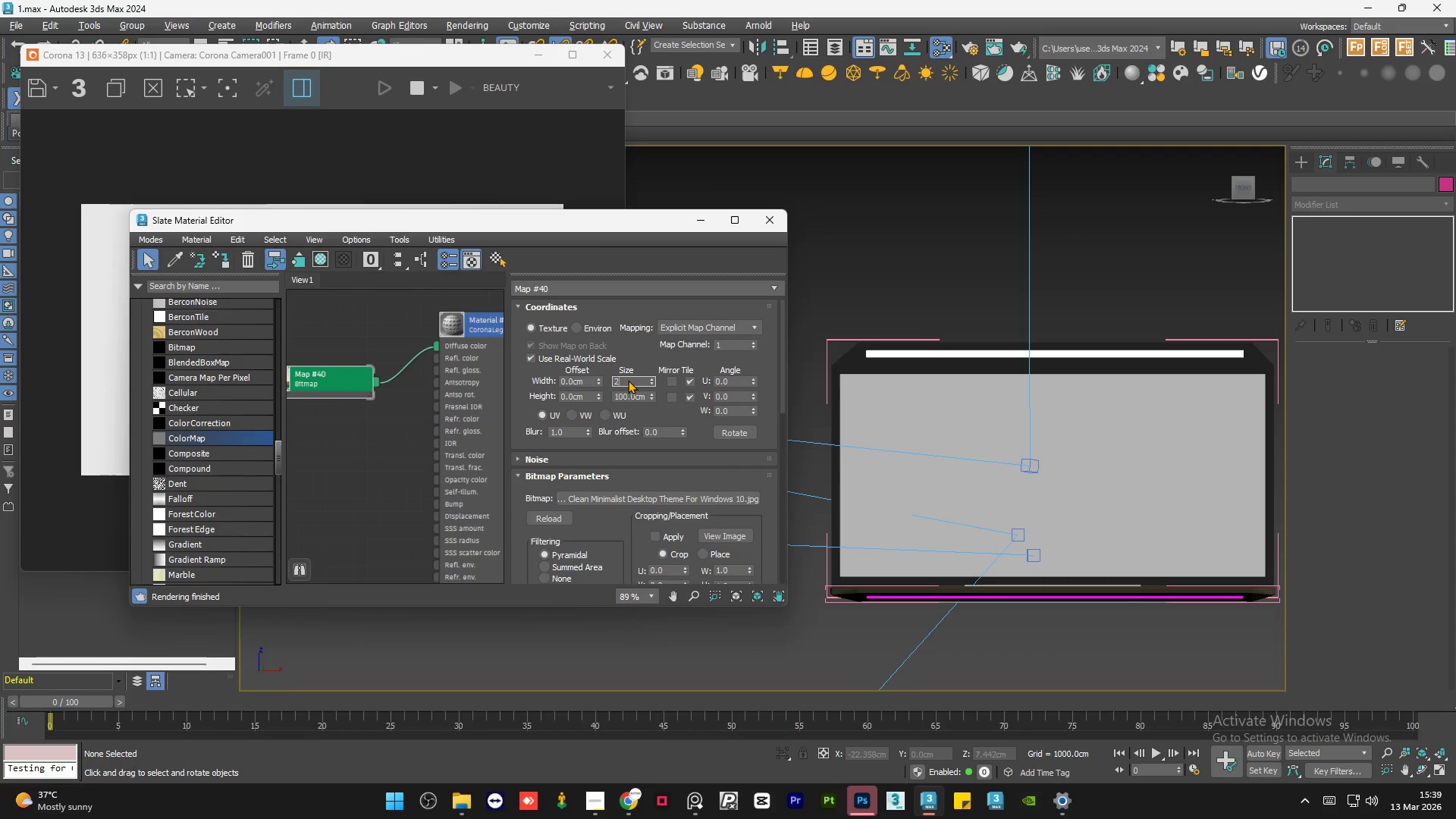 
key(Numpad0)
 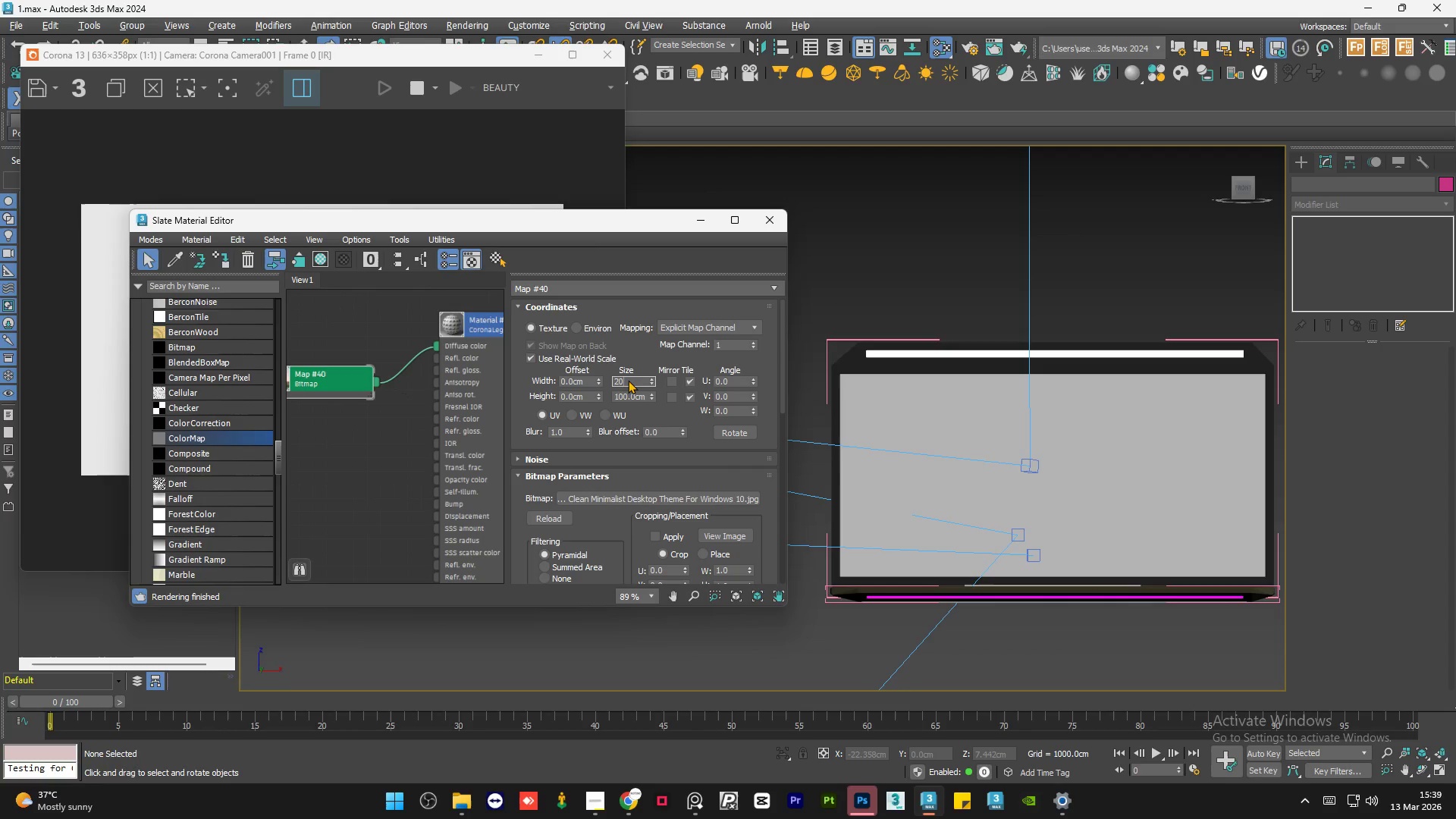 
key(NumpadEnter)
 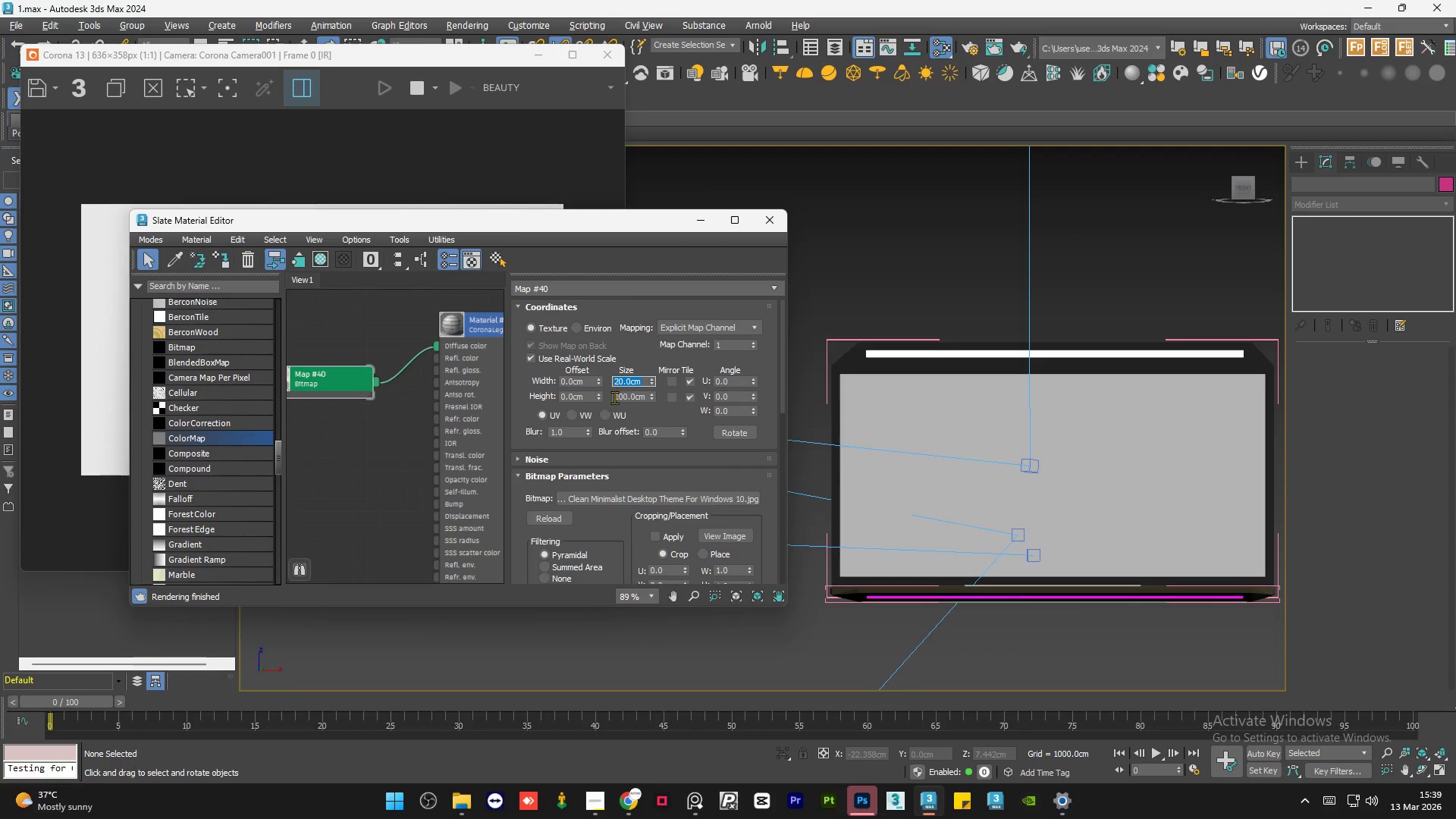 
double_click([627, 396])
 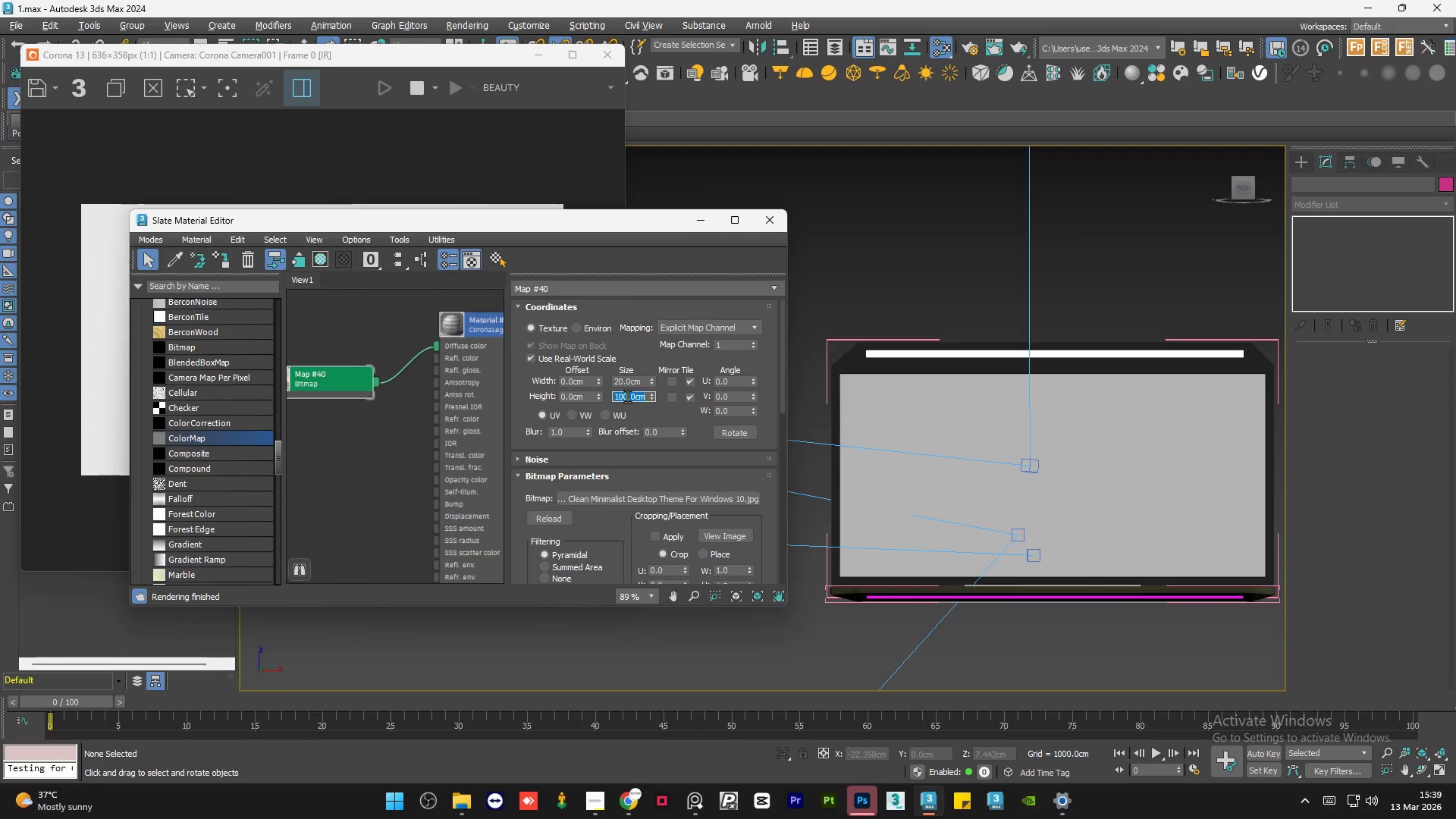 
key(Numpad2)
 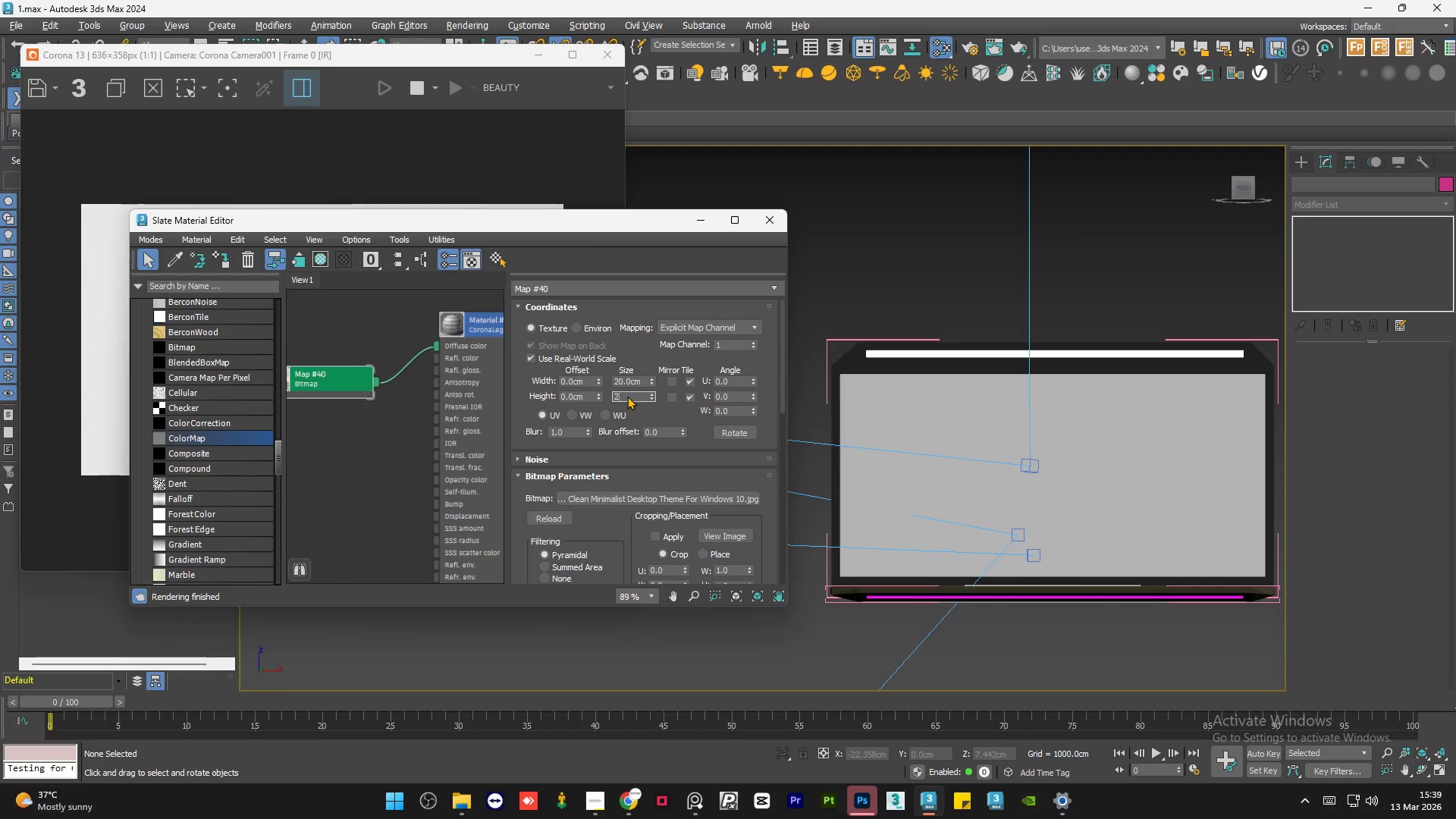 
key(Numpad0)
 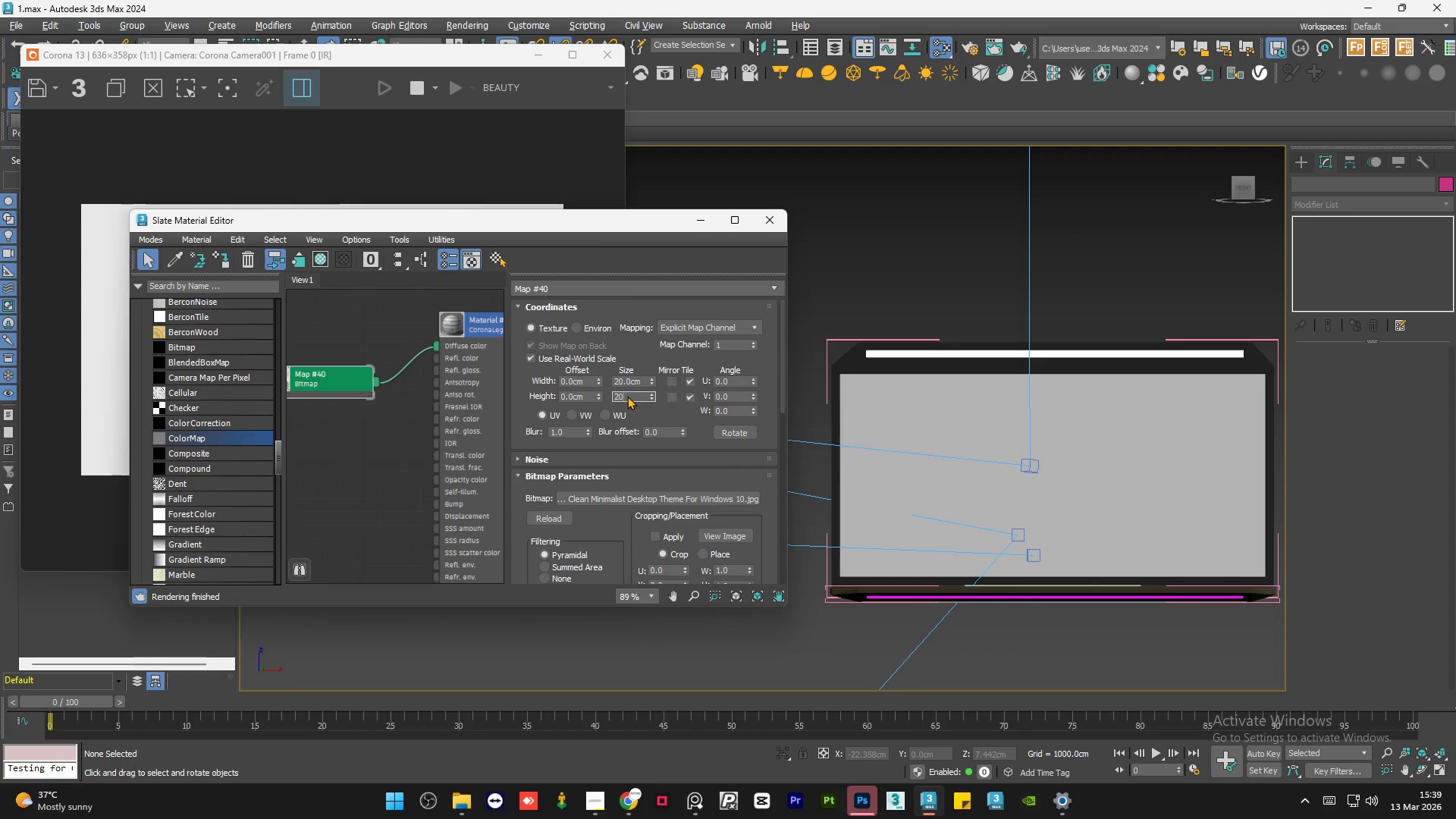 
key(NumpadEnter)
 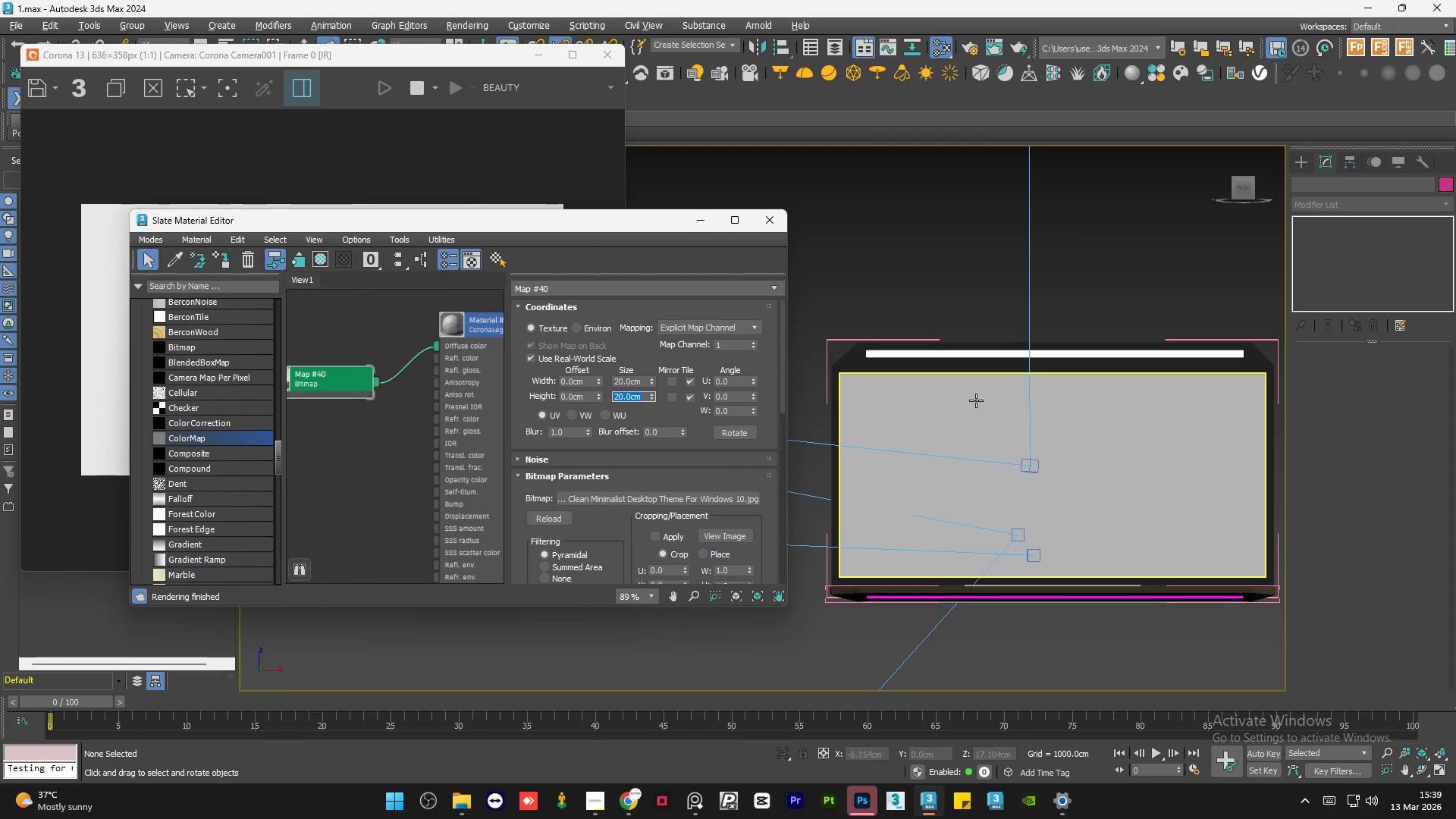 
scroll: coordinate [968, 402], scroll_direction: down, amount: 1.0
 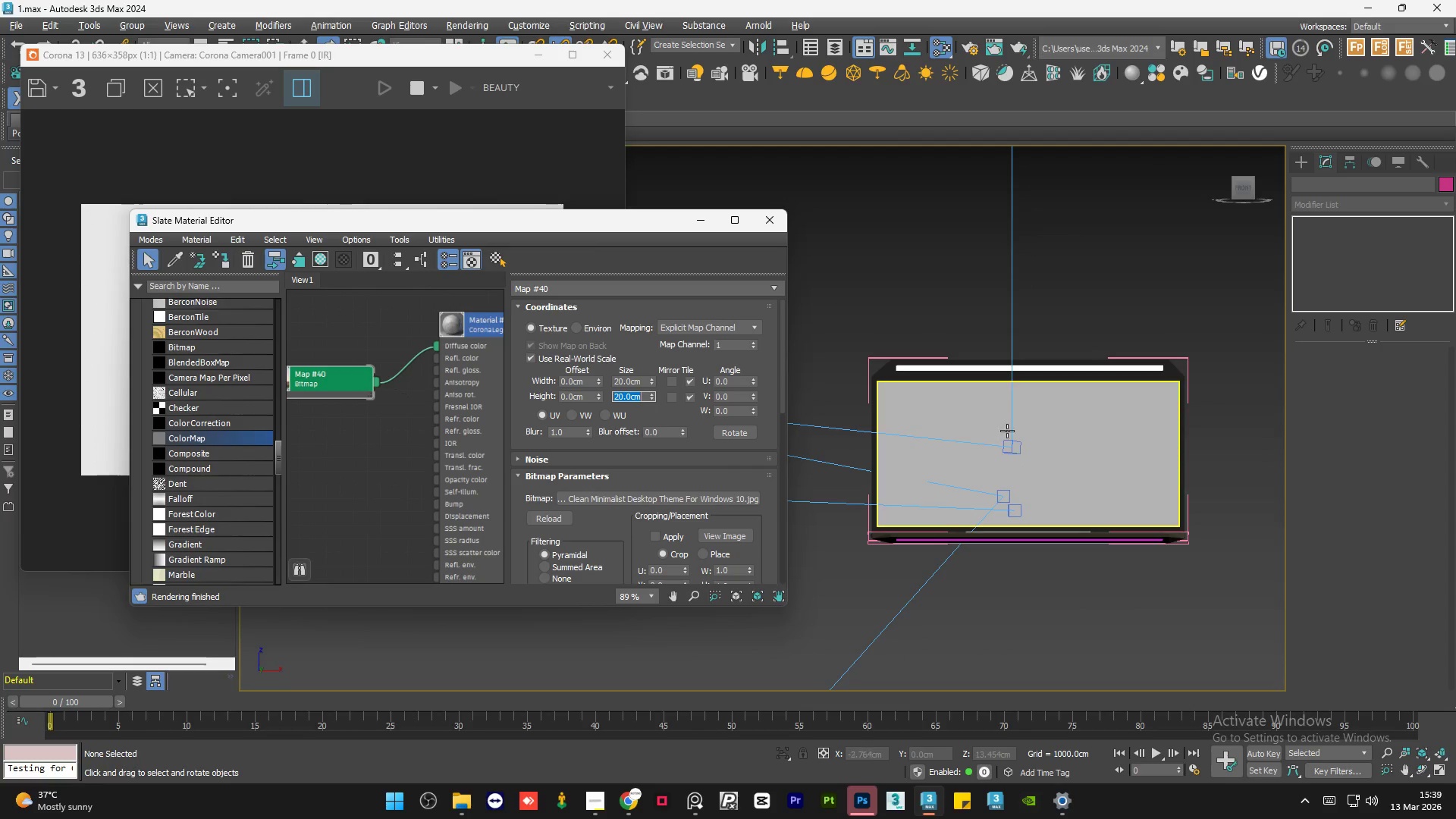 
left_click([972, 415])
 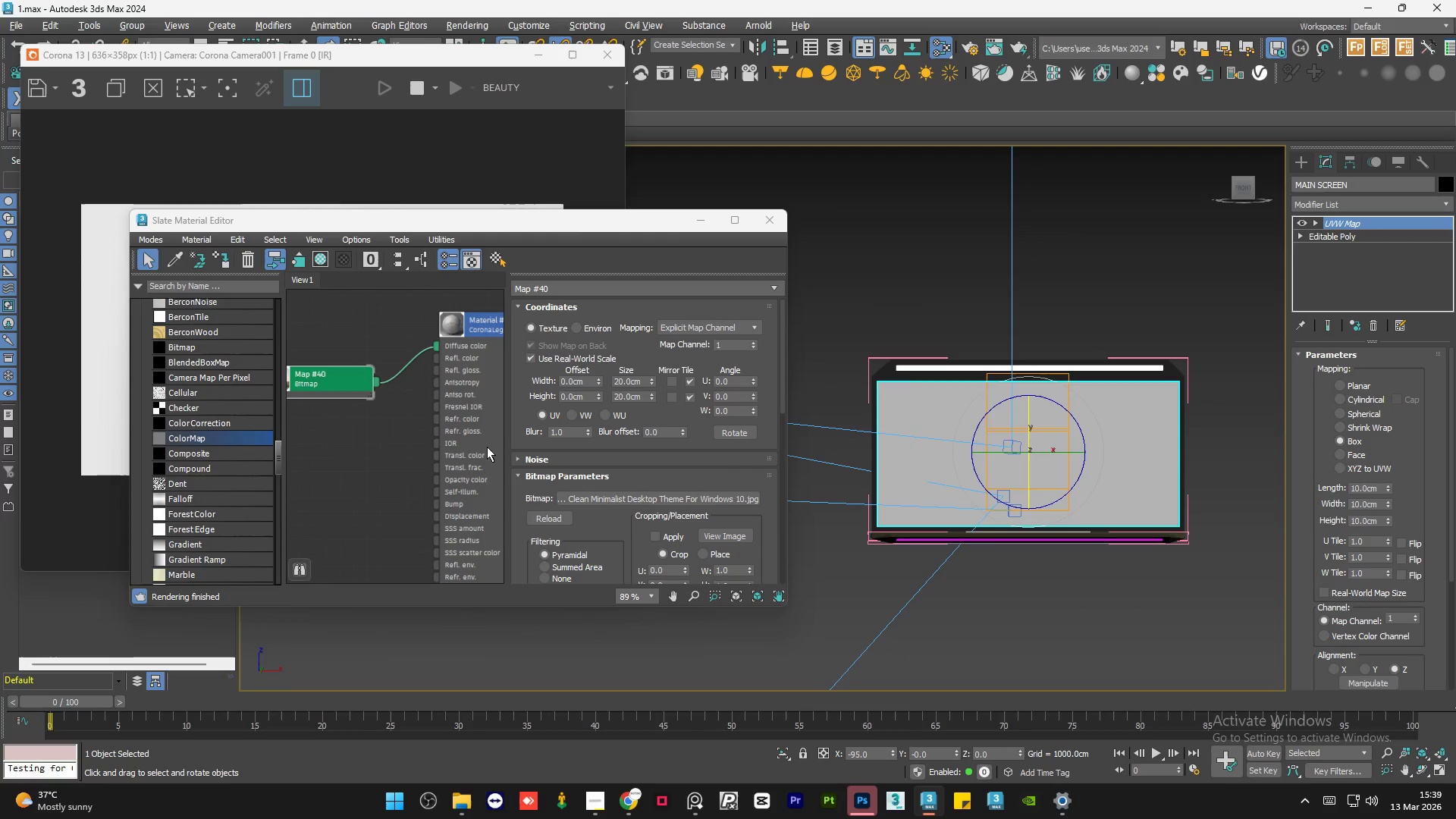 
double_click([485, 447])
 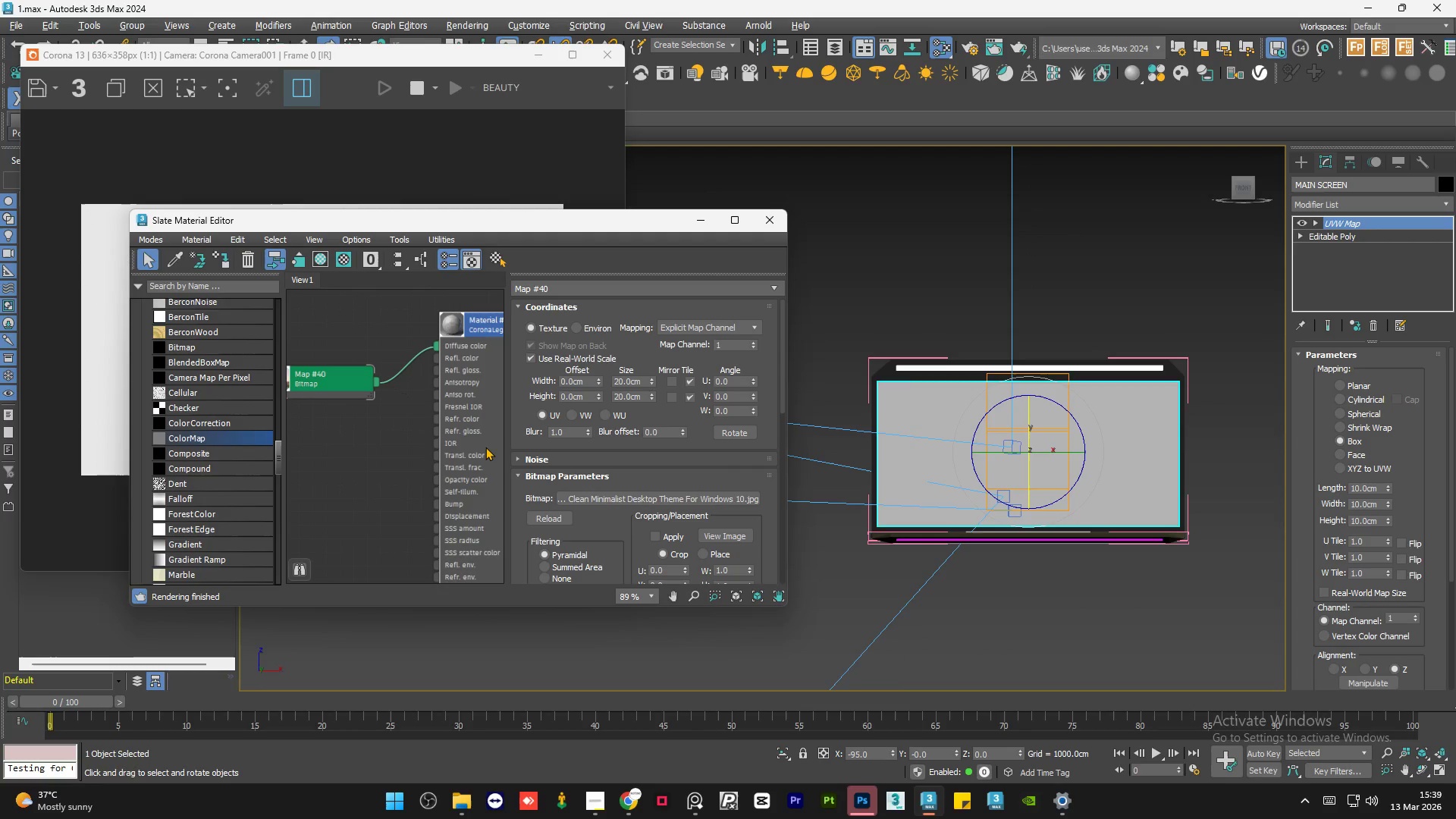 
key(A)
 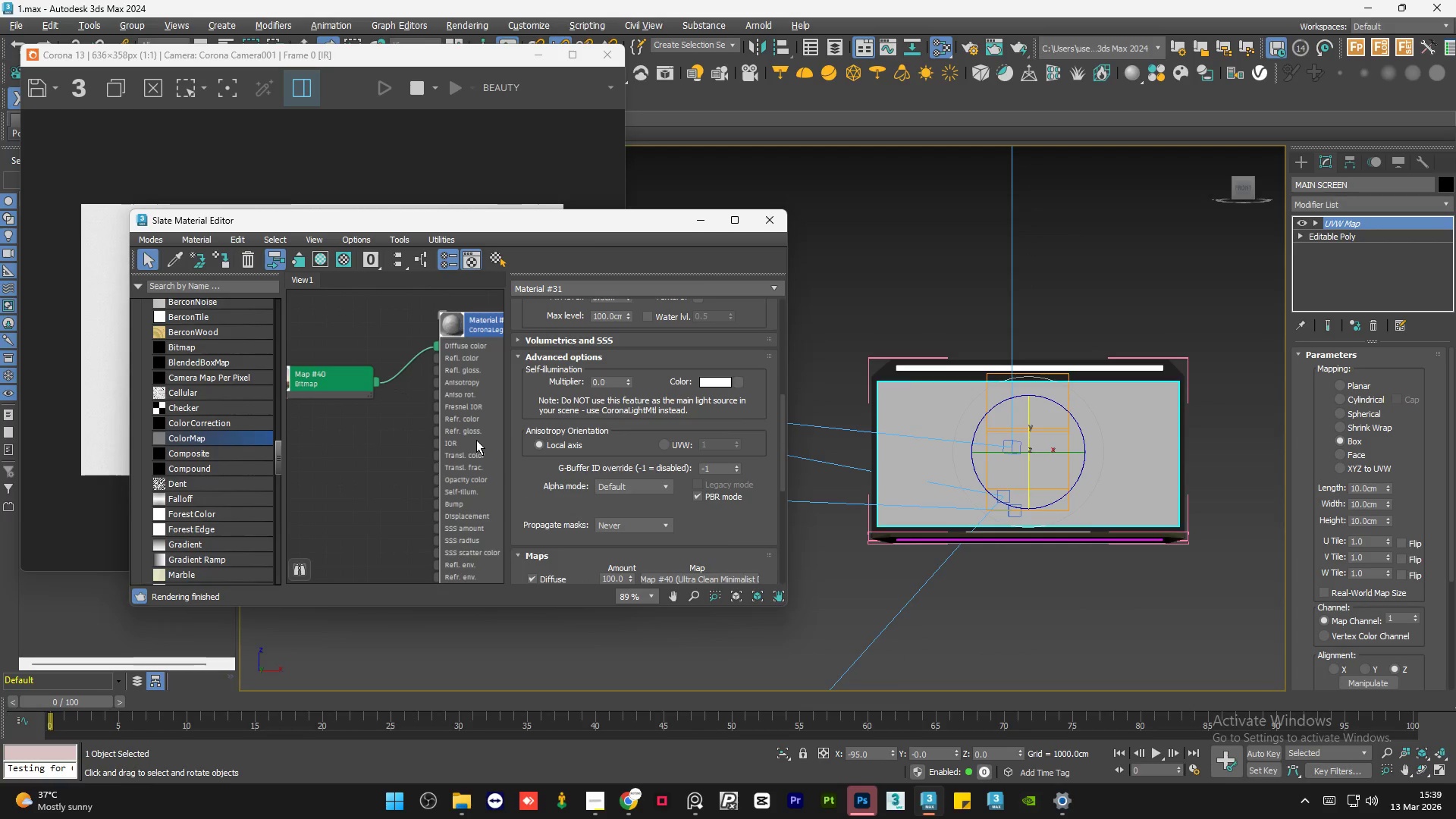 
scroll: coordinate [476, 440], scroll_direction: down, amount: 3.0
 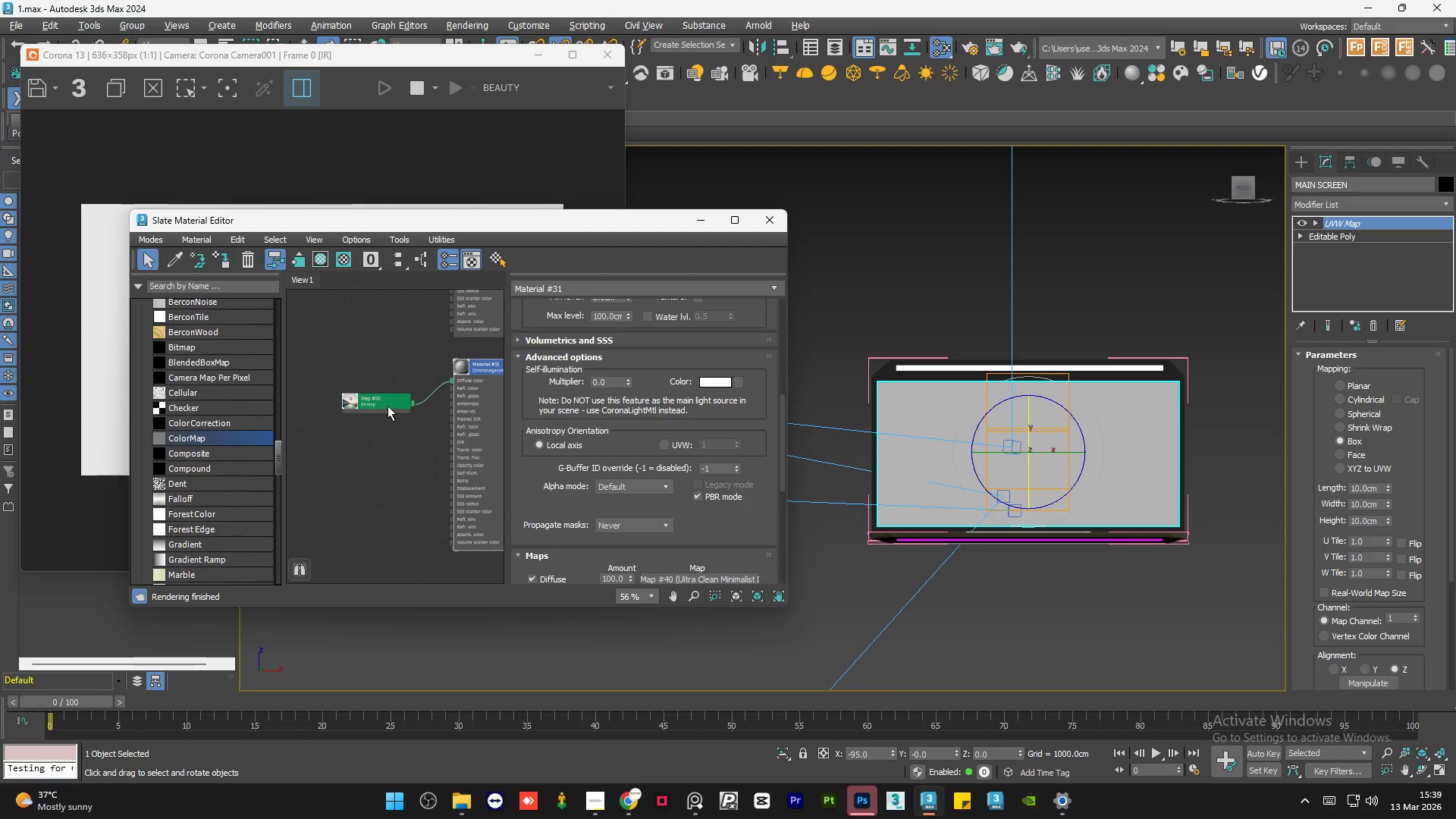 
left_click_drag(start_coordinate=[388, 406], to_coordinate=[388, 394])
 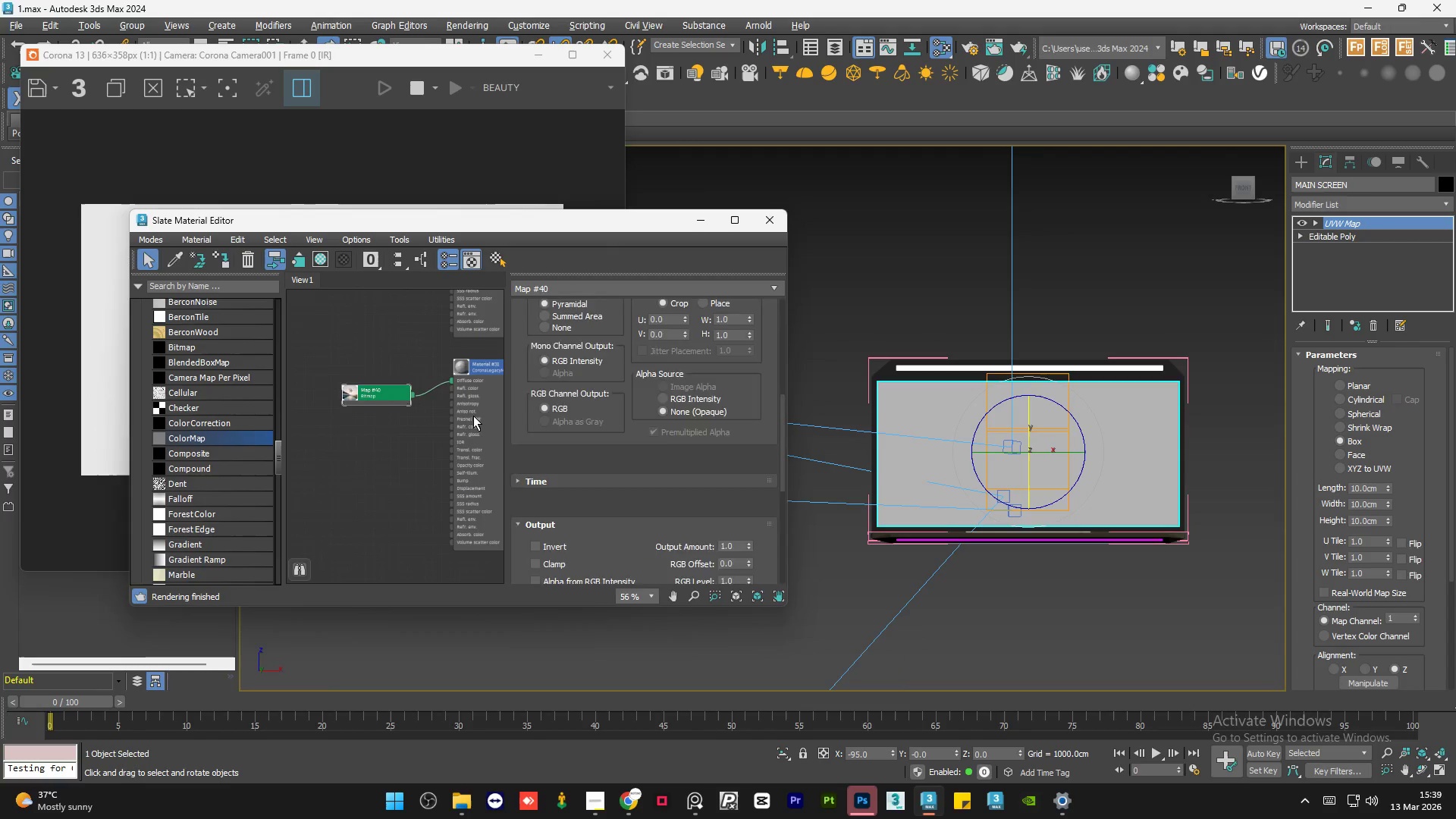 
double_click([473, 418])
 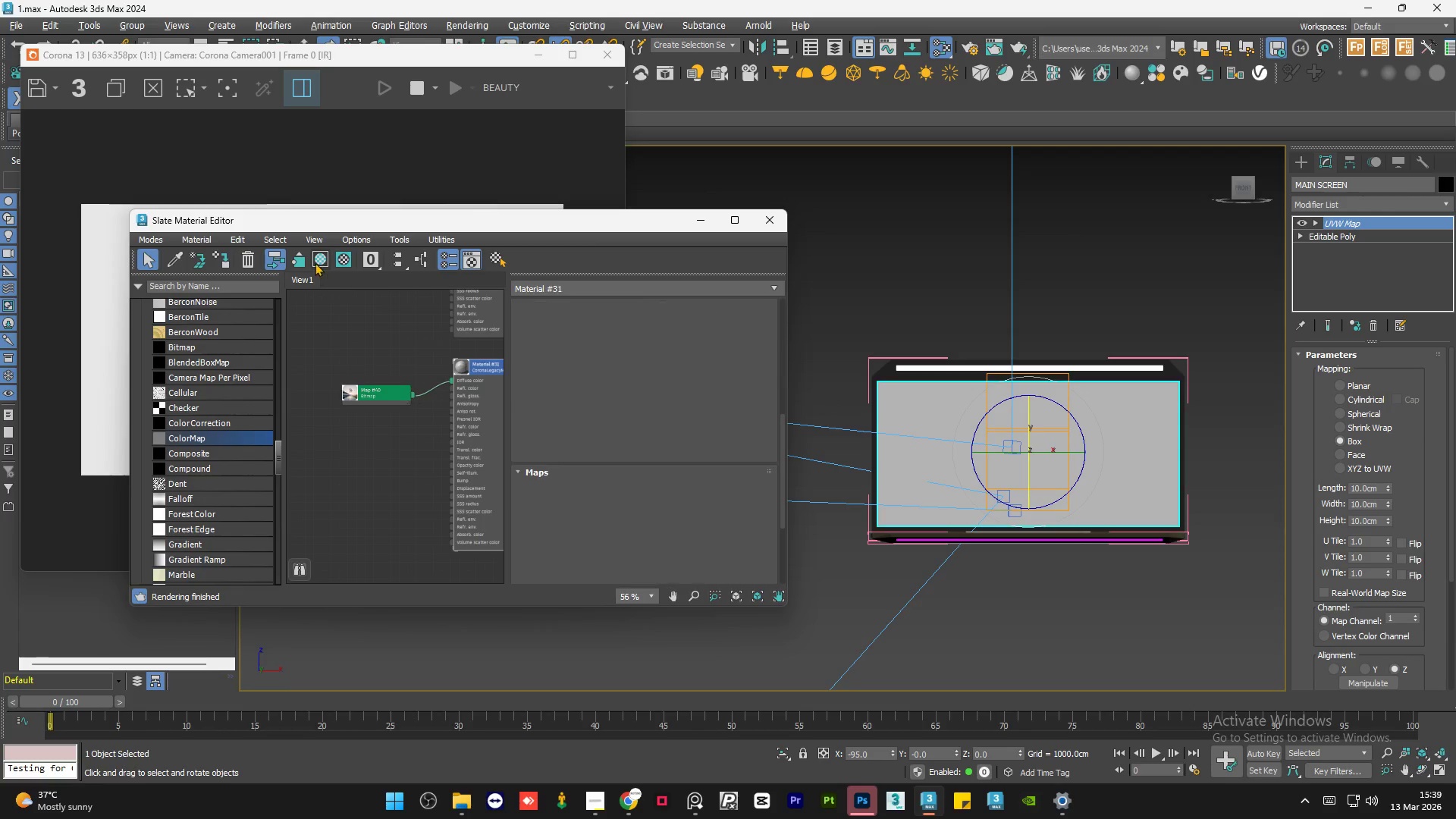 
left_click([315, 262])
 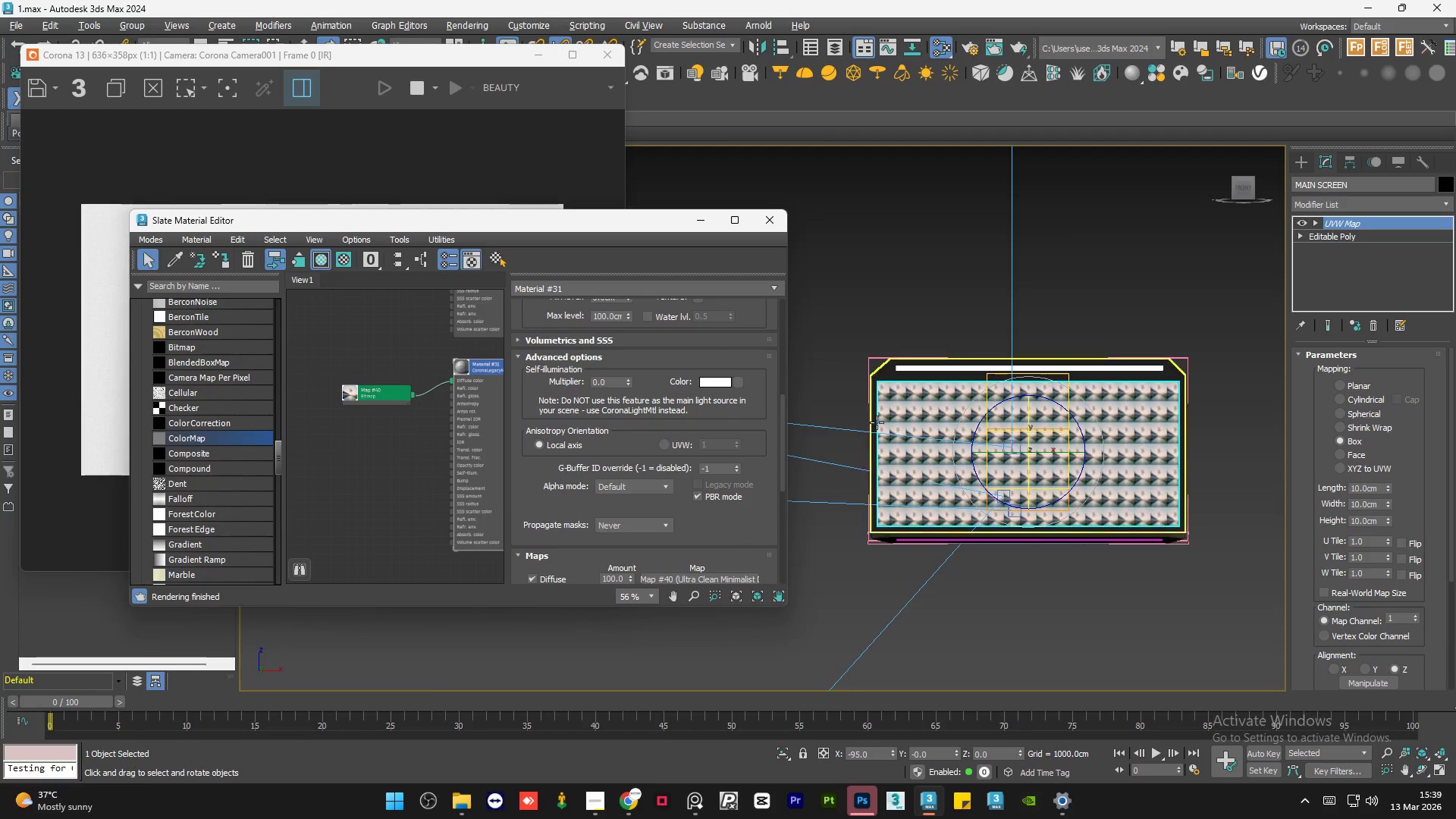 
scroll: coordinate [949, 445], scroll_direction: up, amount: 1.0
 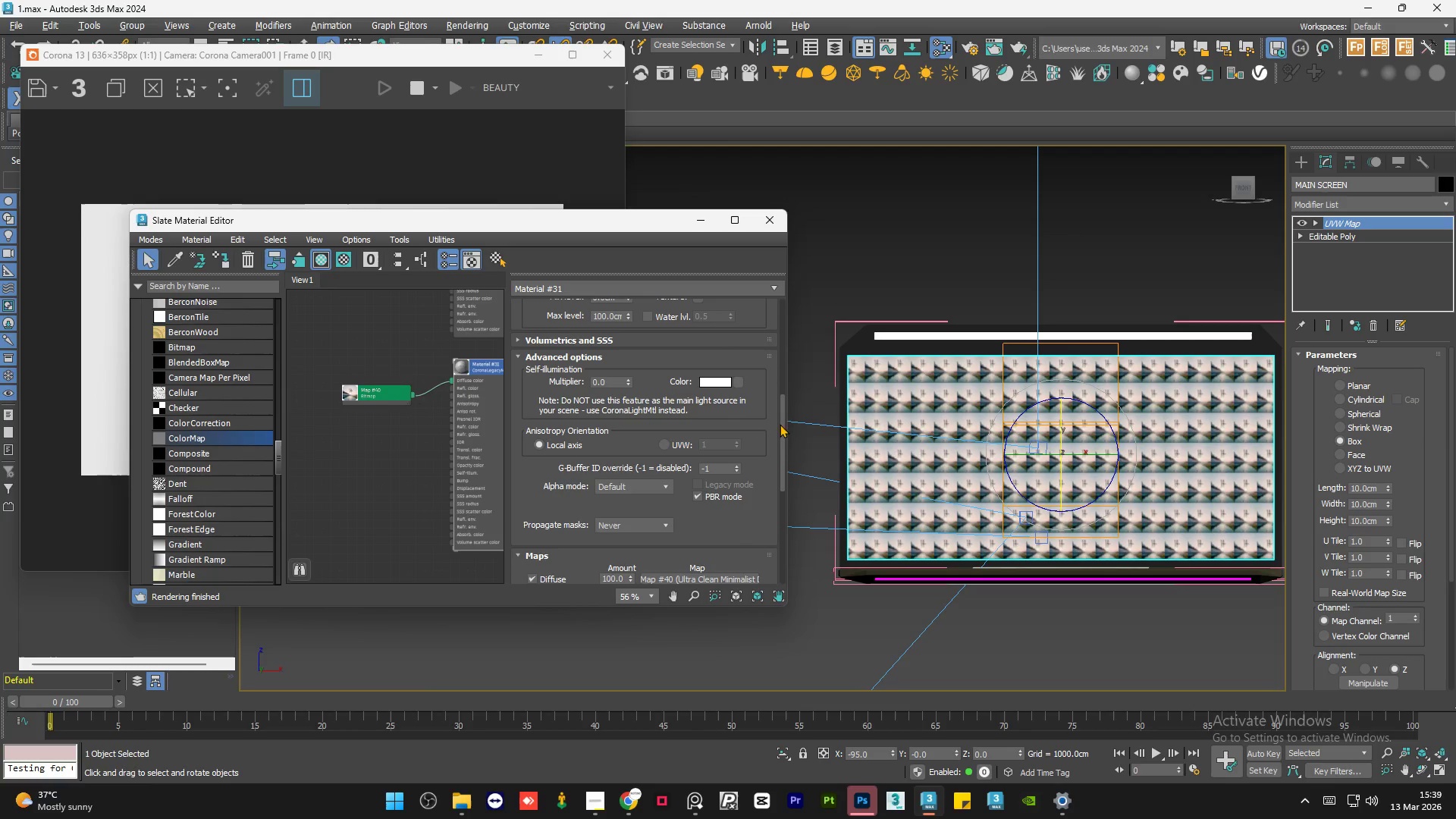 
left_click_drag(start_coordinate=[780, 431], to_coordinate=[789, 304])
 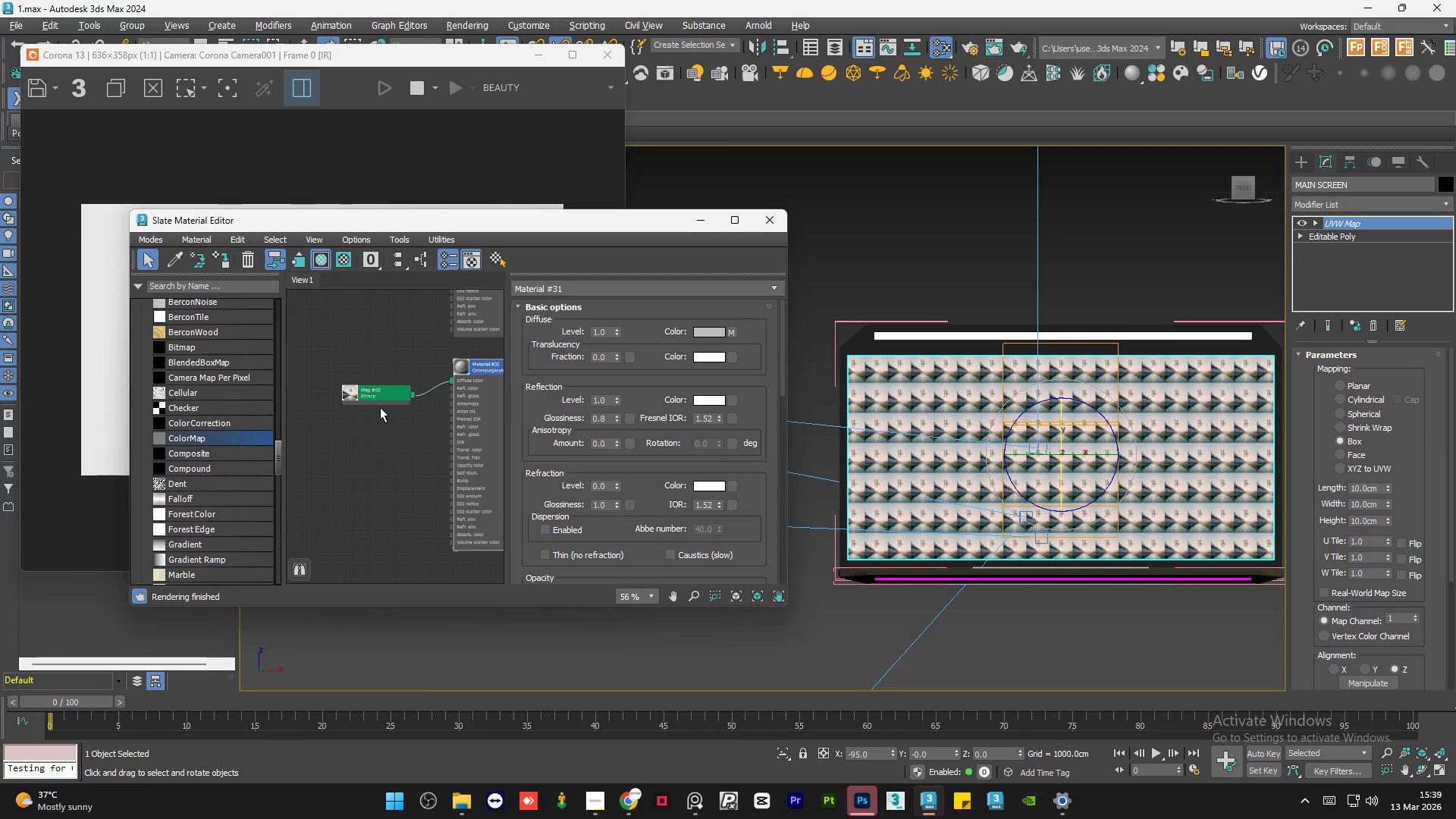 
double_click([382, 394])
 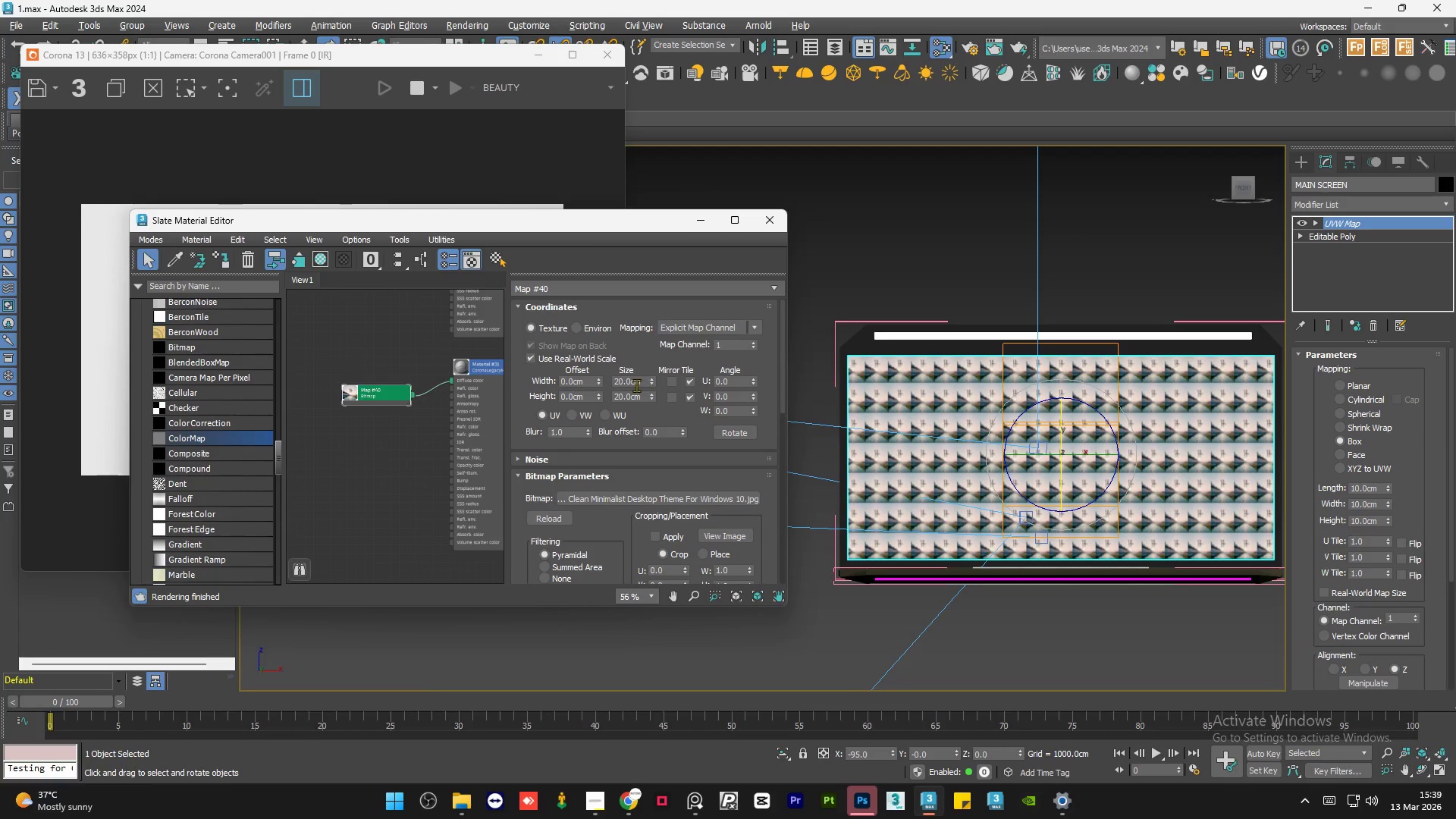 
double_click([635, 385])
 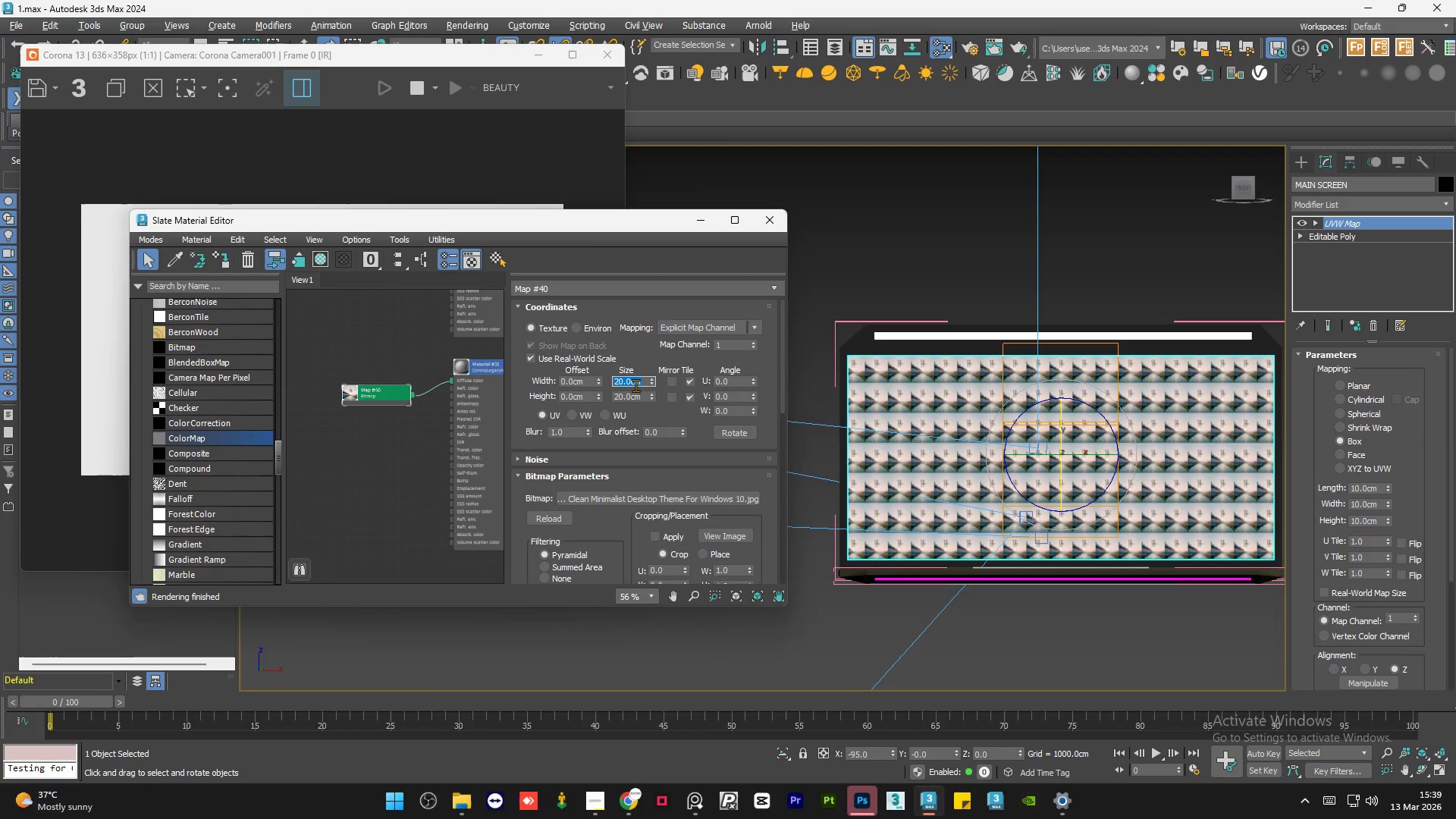 
key(Numpad5)
 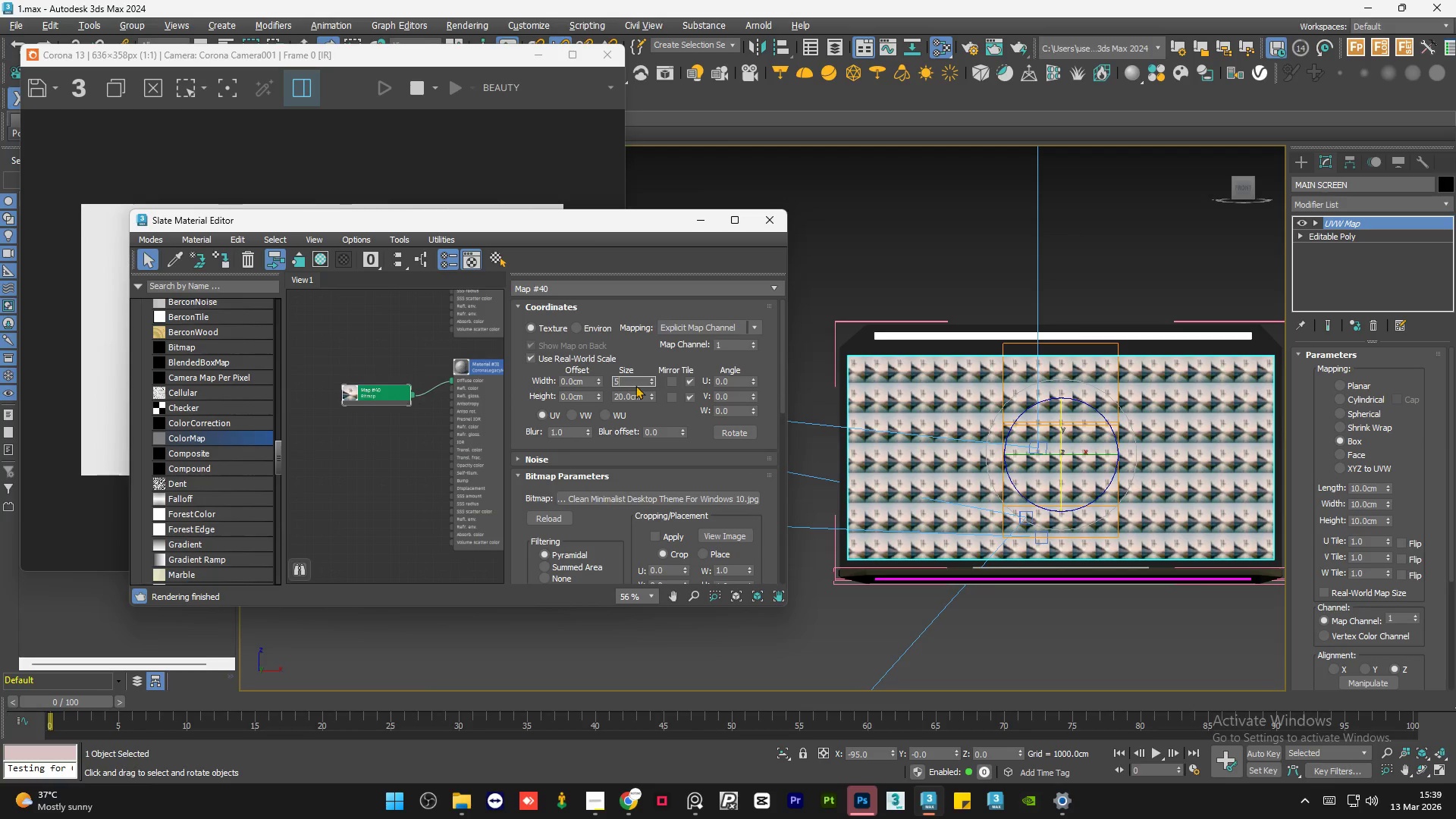 
key(Numpad0)
 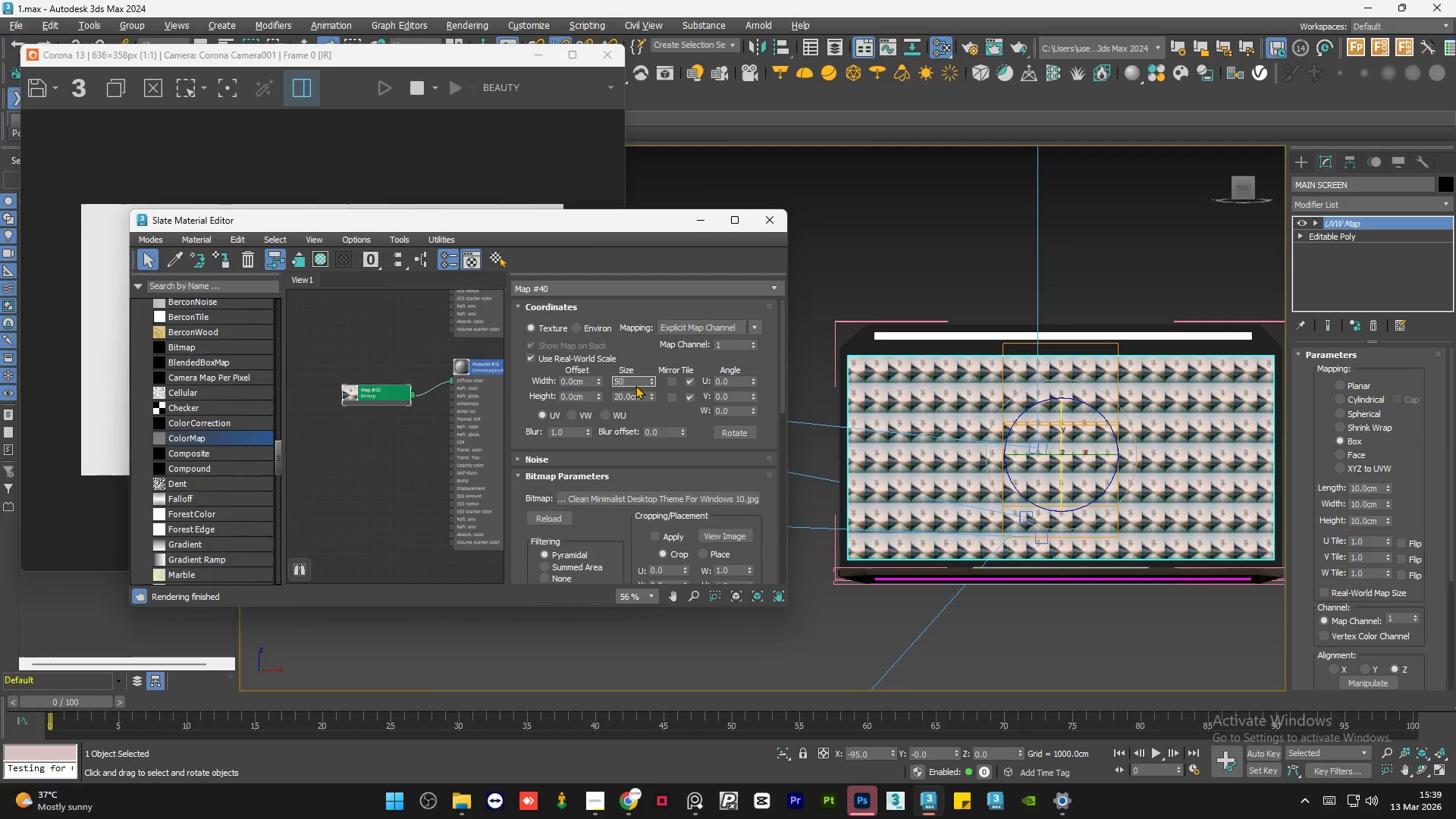 
key(NumpadEnter)
 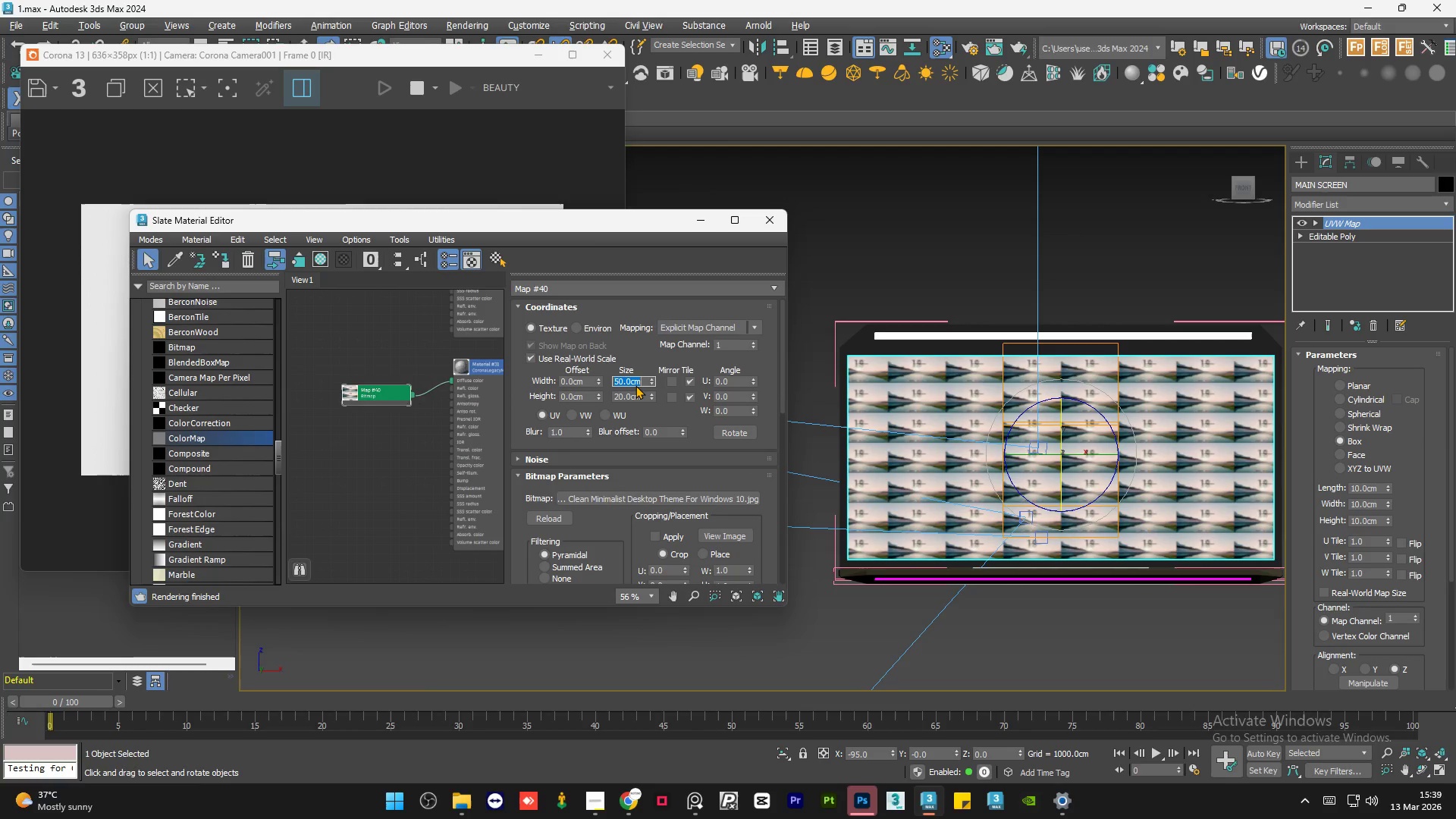 
key(Numpad1)
 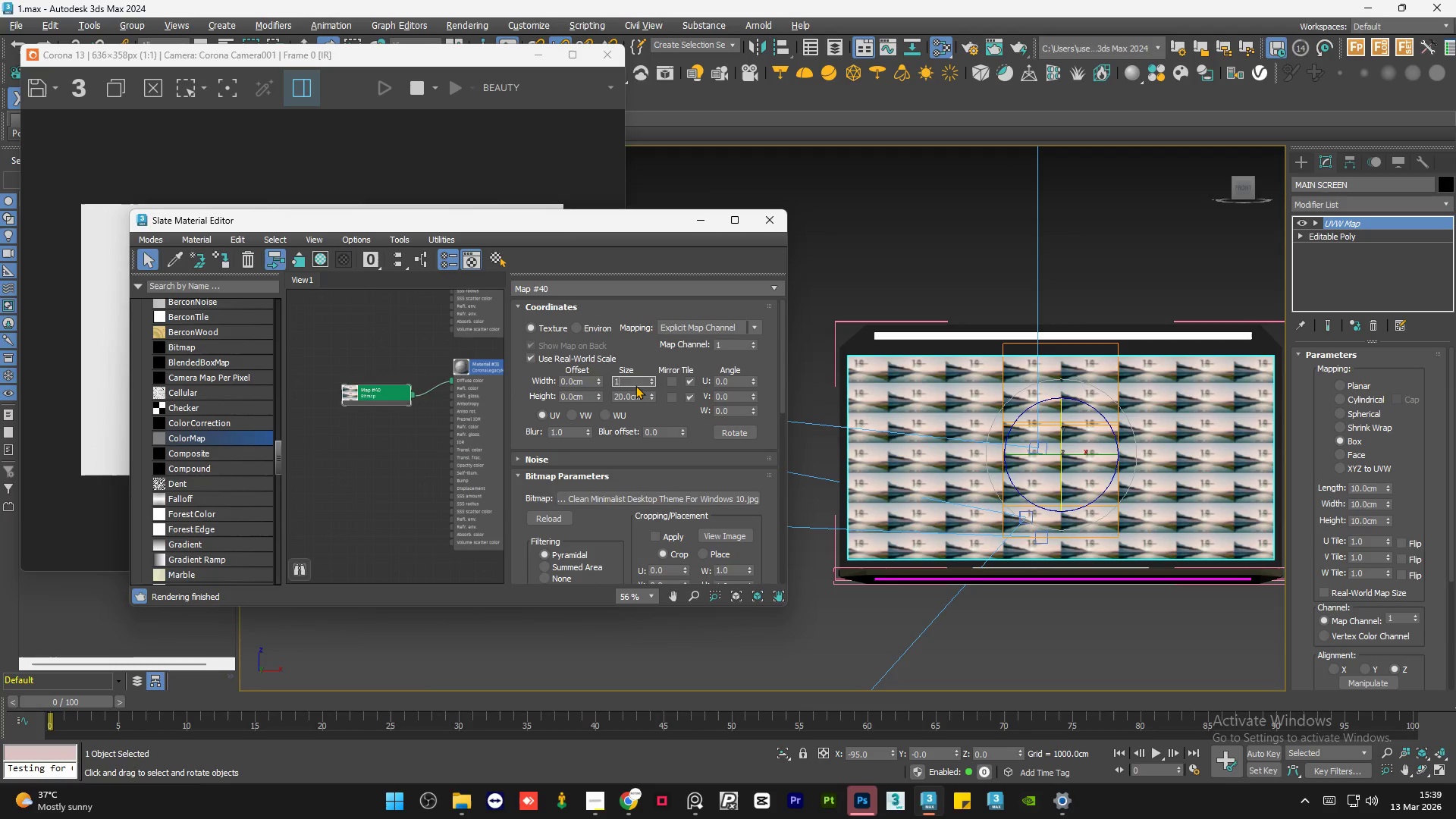 
key(Numpad0)
 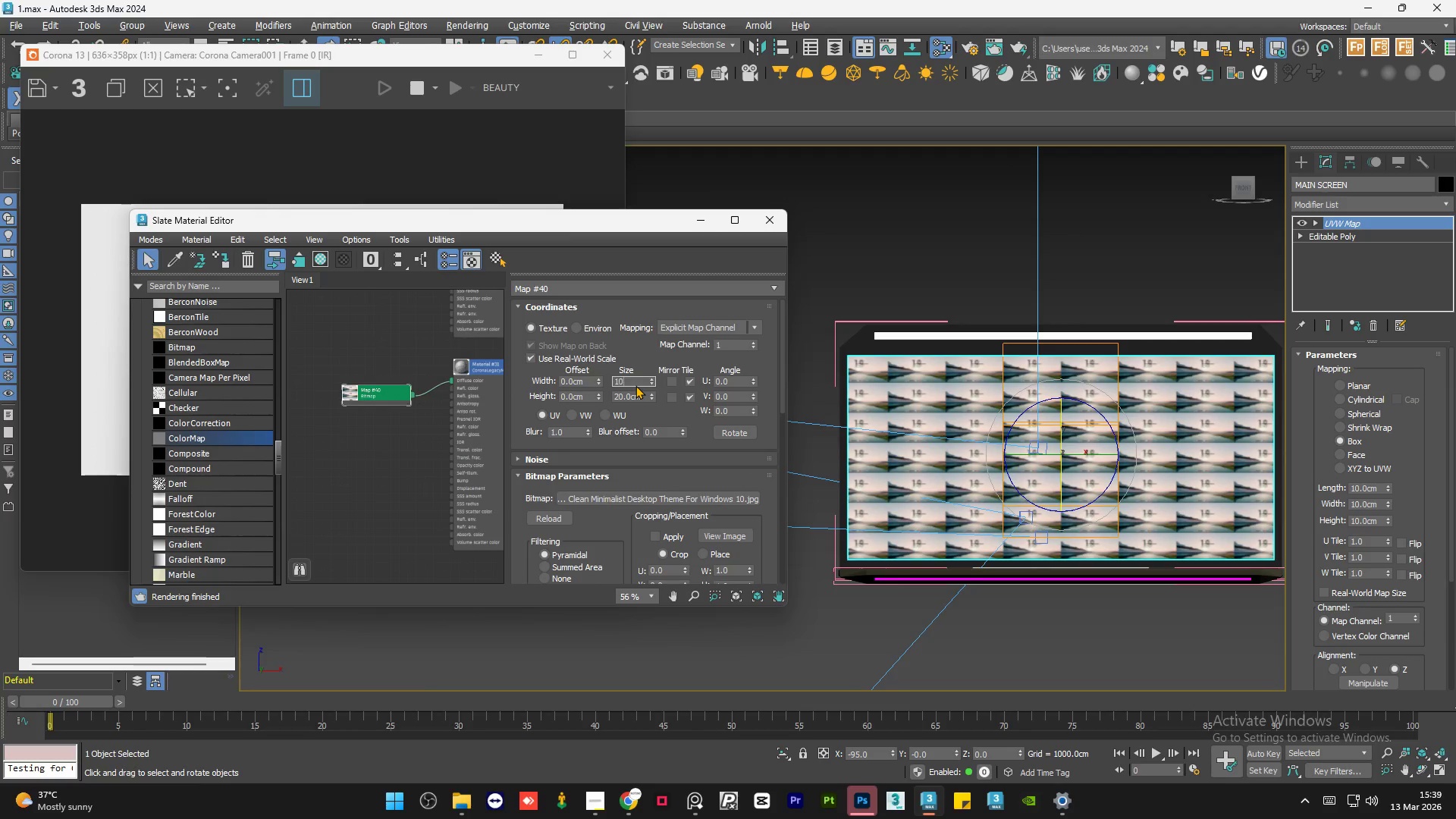 
key(Numpad0)
 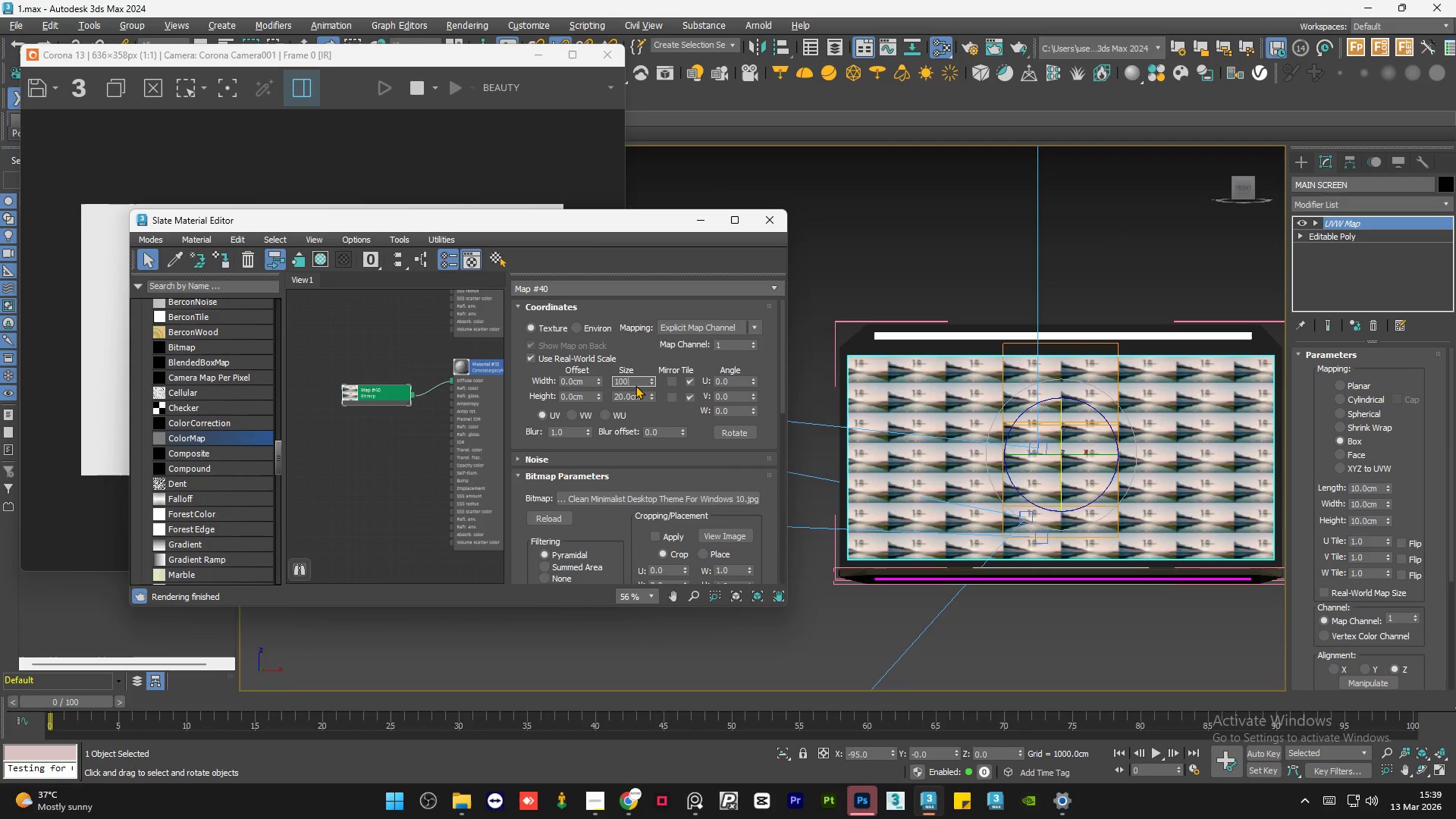 
key(NumpadEnter)
 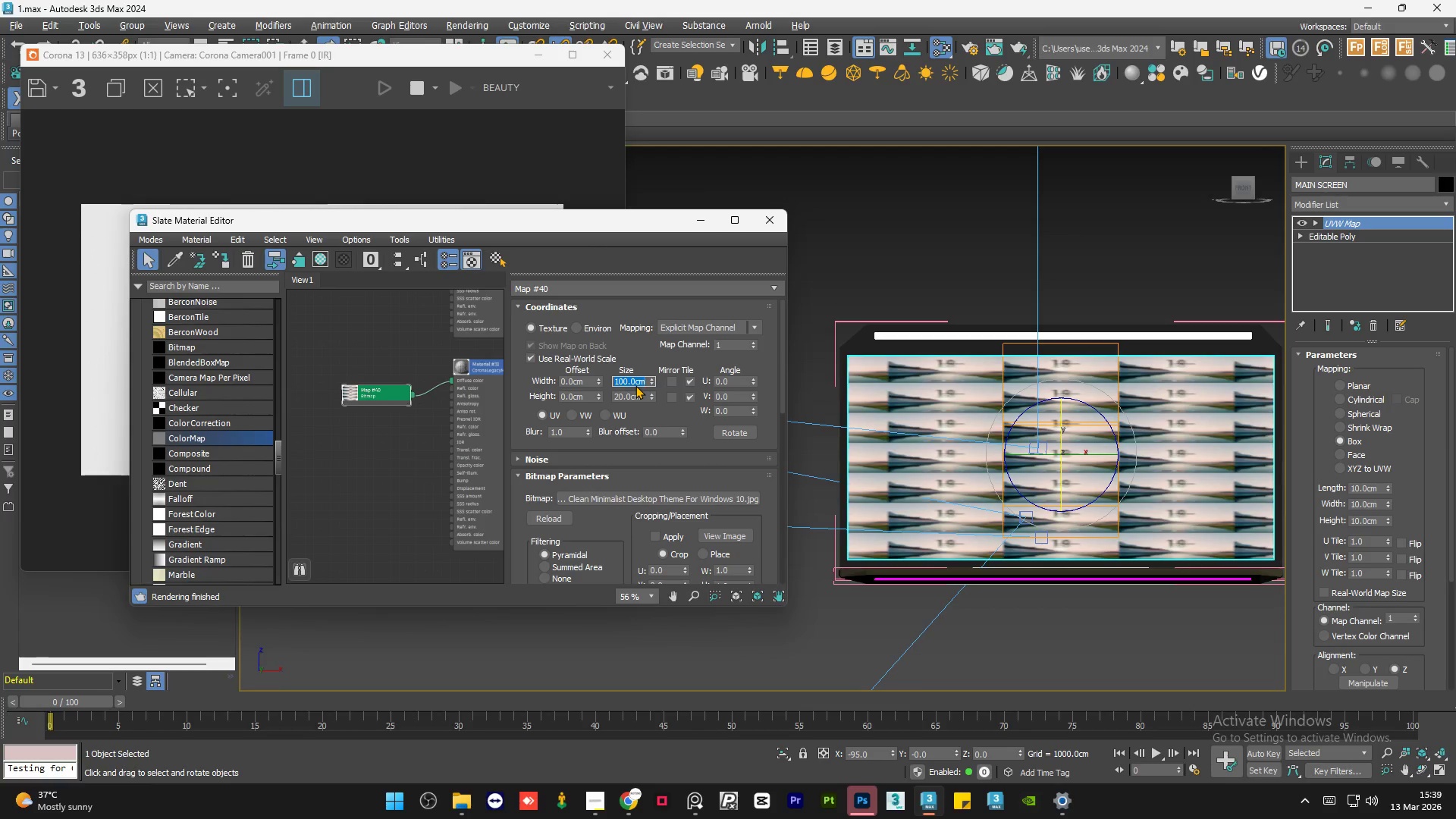 
key(Numpad2)
 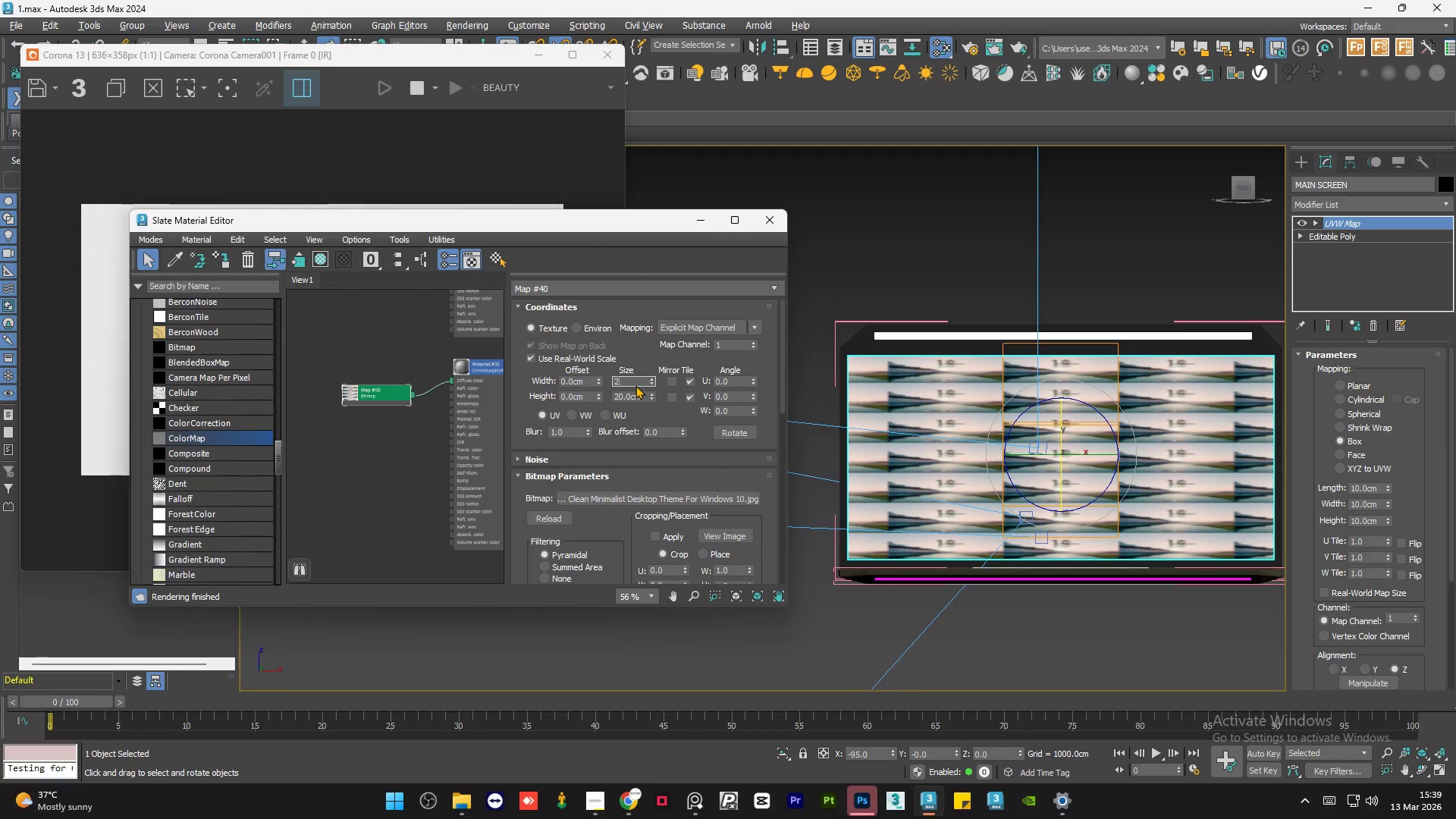 
key(Numpad0)
 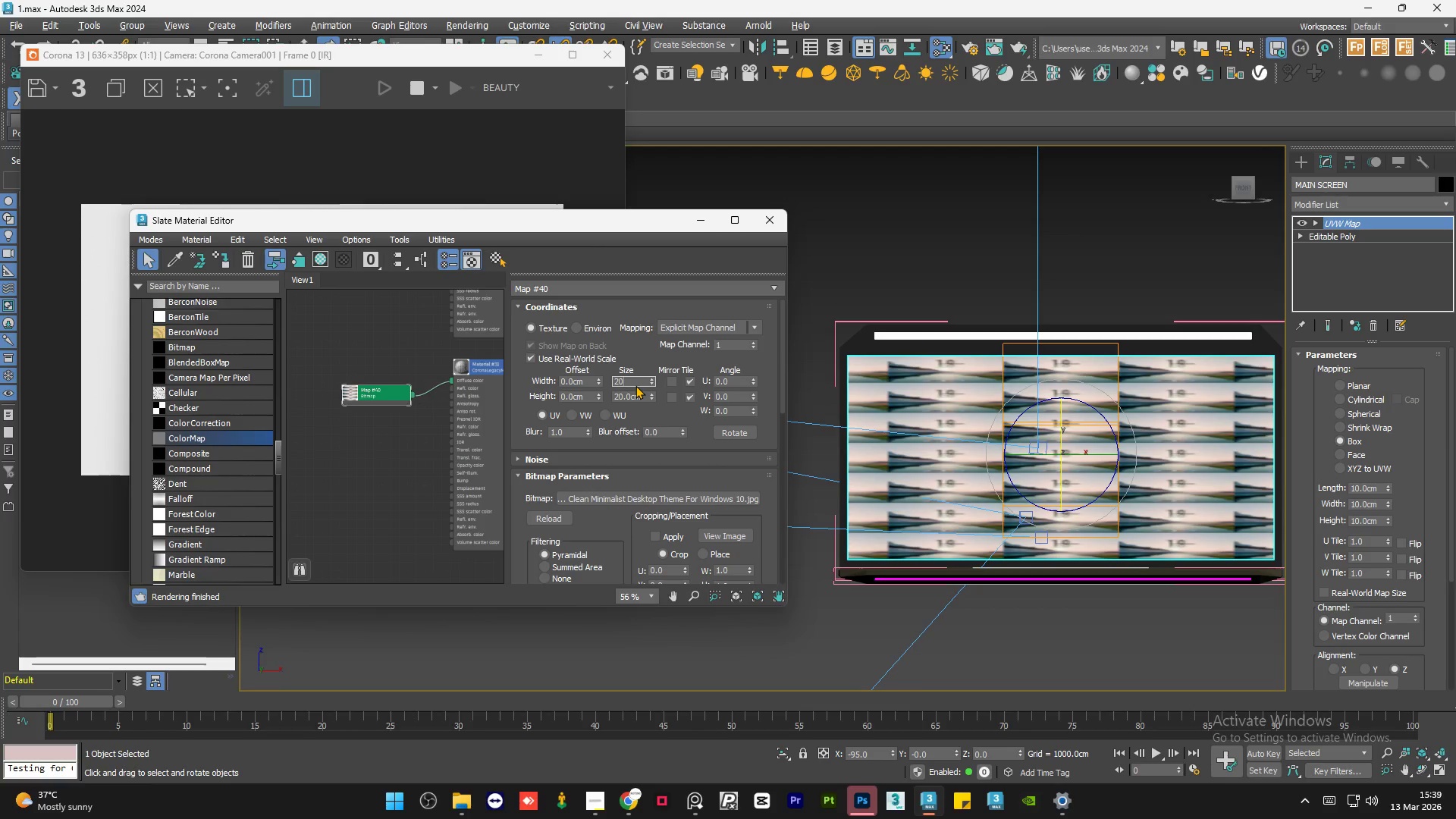 
key(Numpad0)
 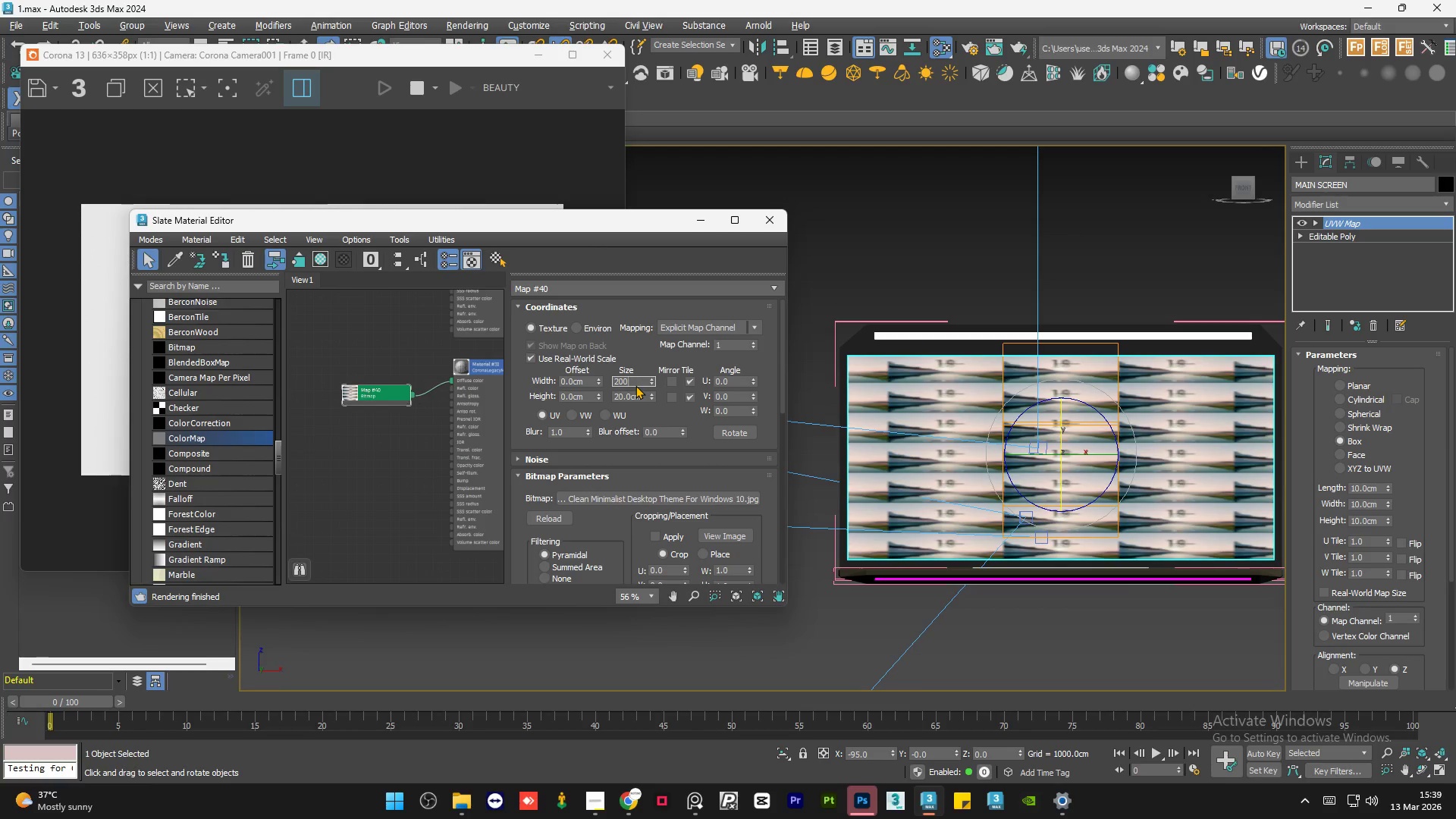 
key(NumpadEnter)
 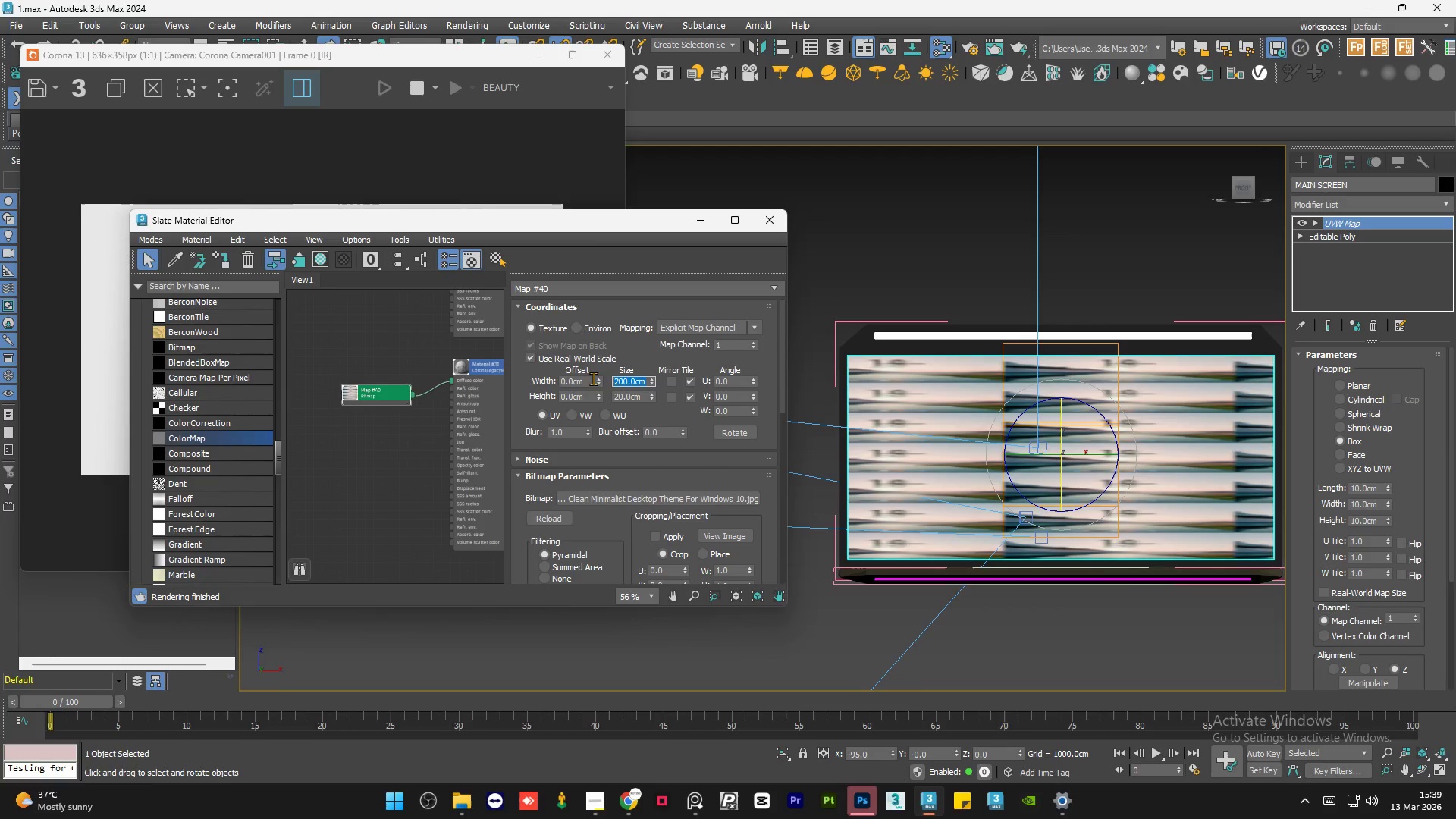 
left_click_drag(start_coordinate=[599, 381], to_coordinate=[577, 260])
 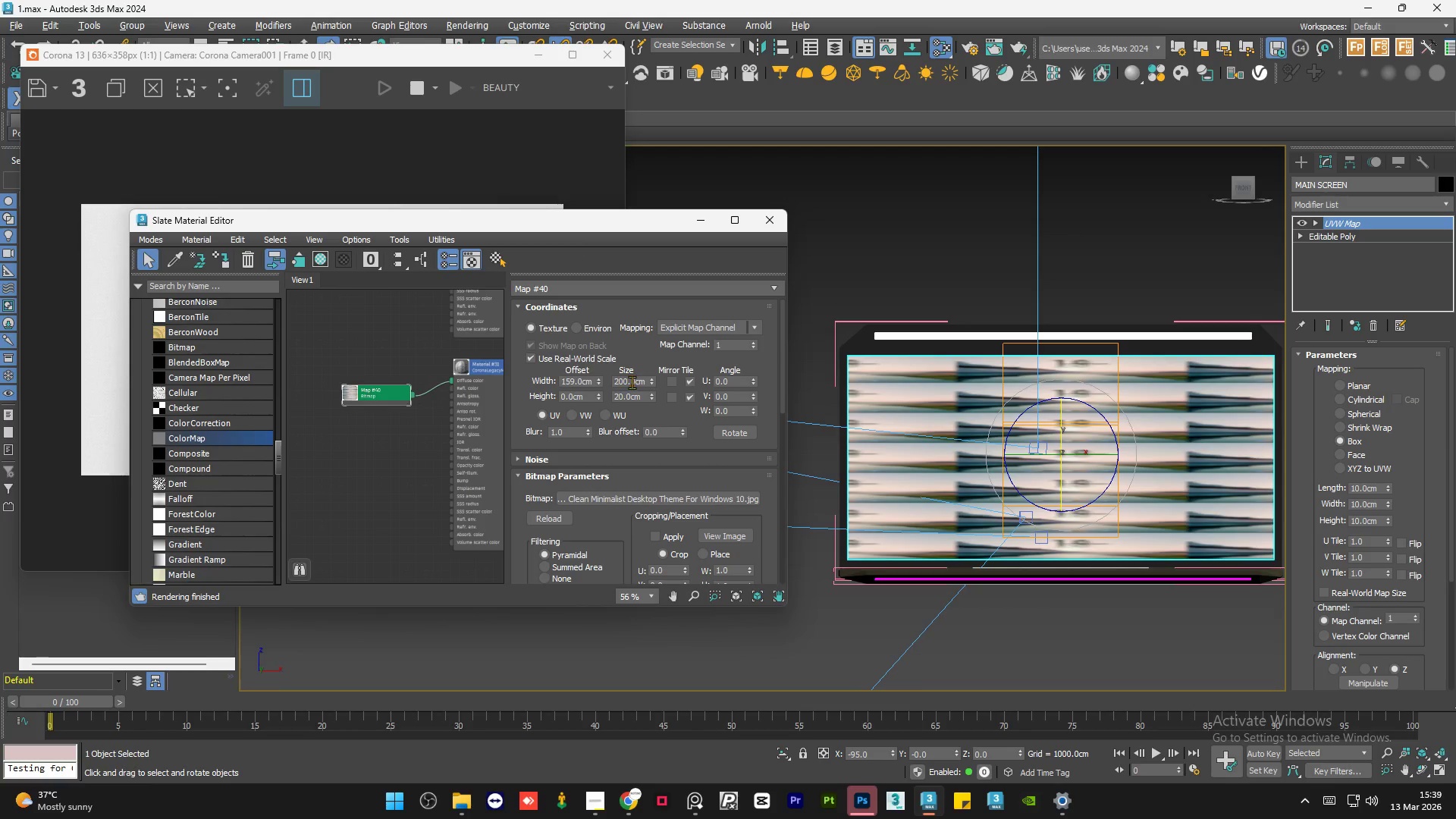 
double_click([632, 382])
 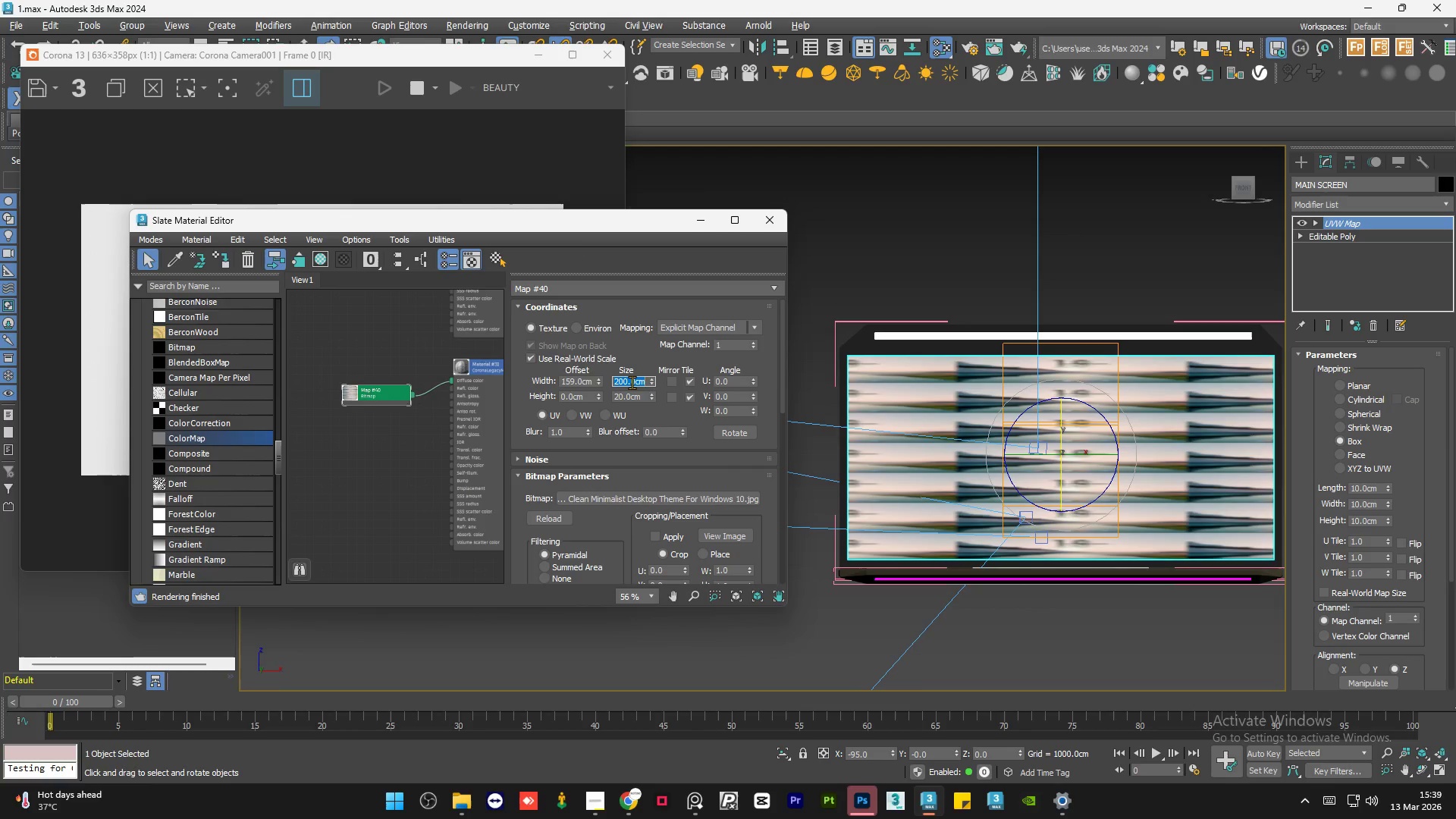 
key(Numpad2)
 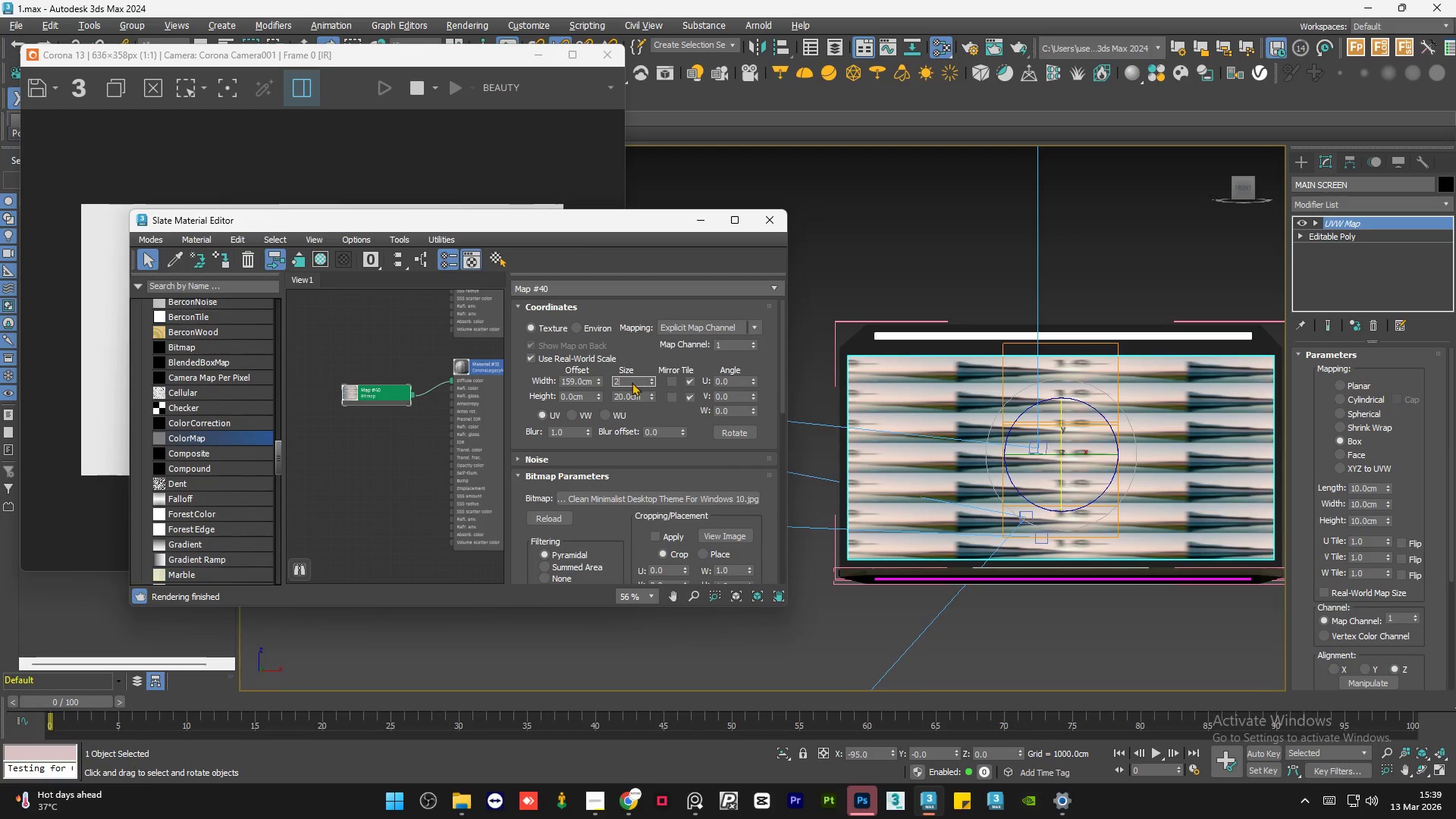 
key(Numpad5)
 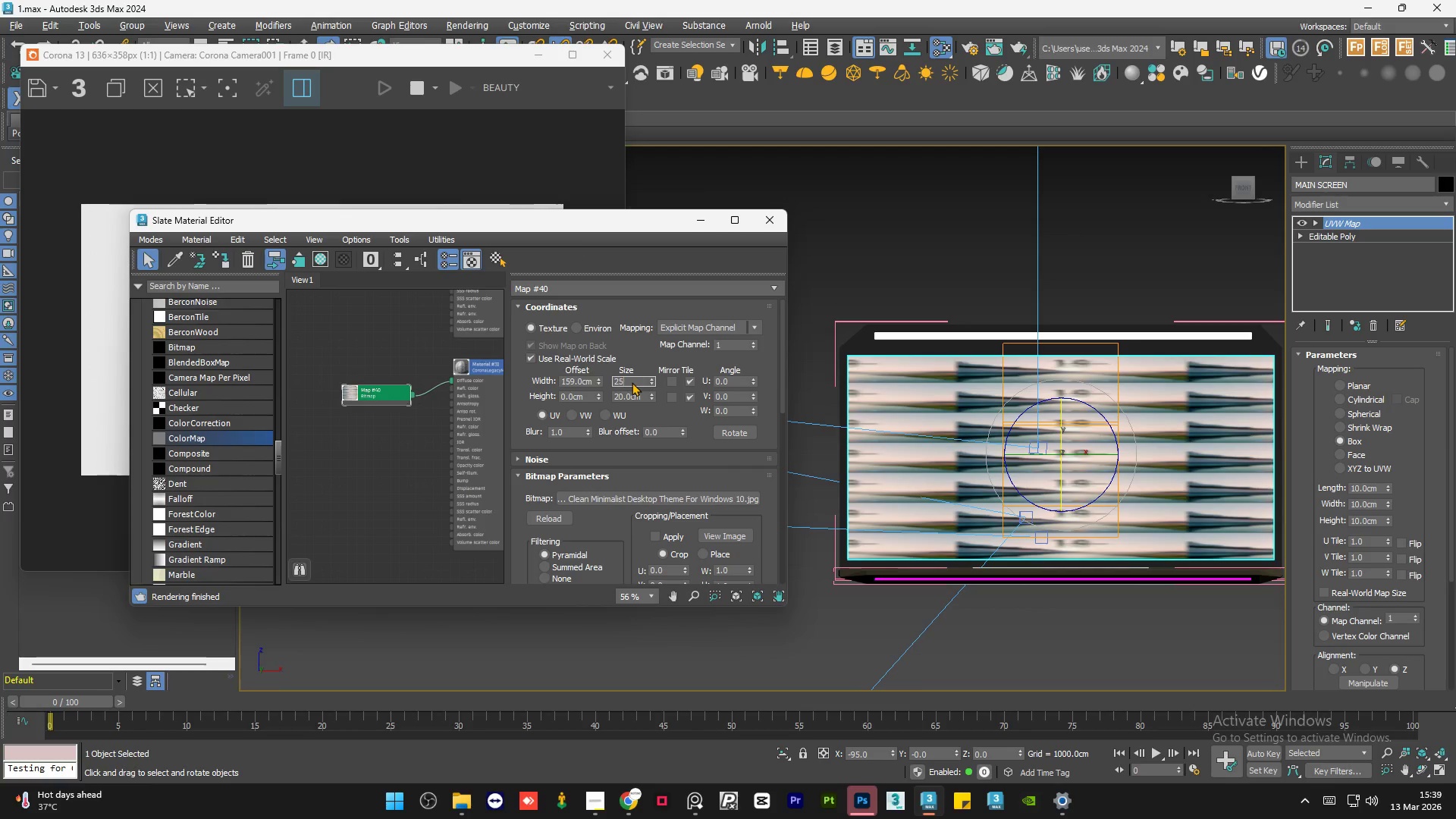 
key(Numpad0)
 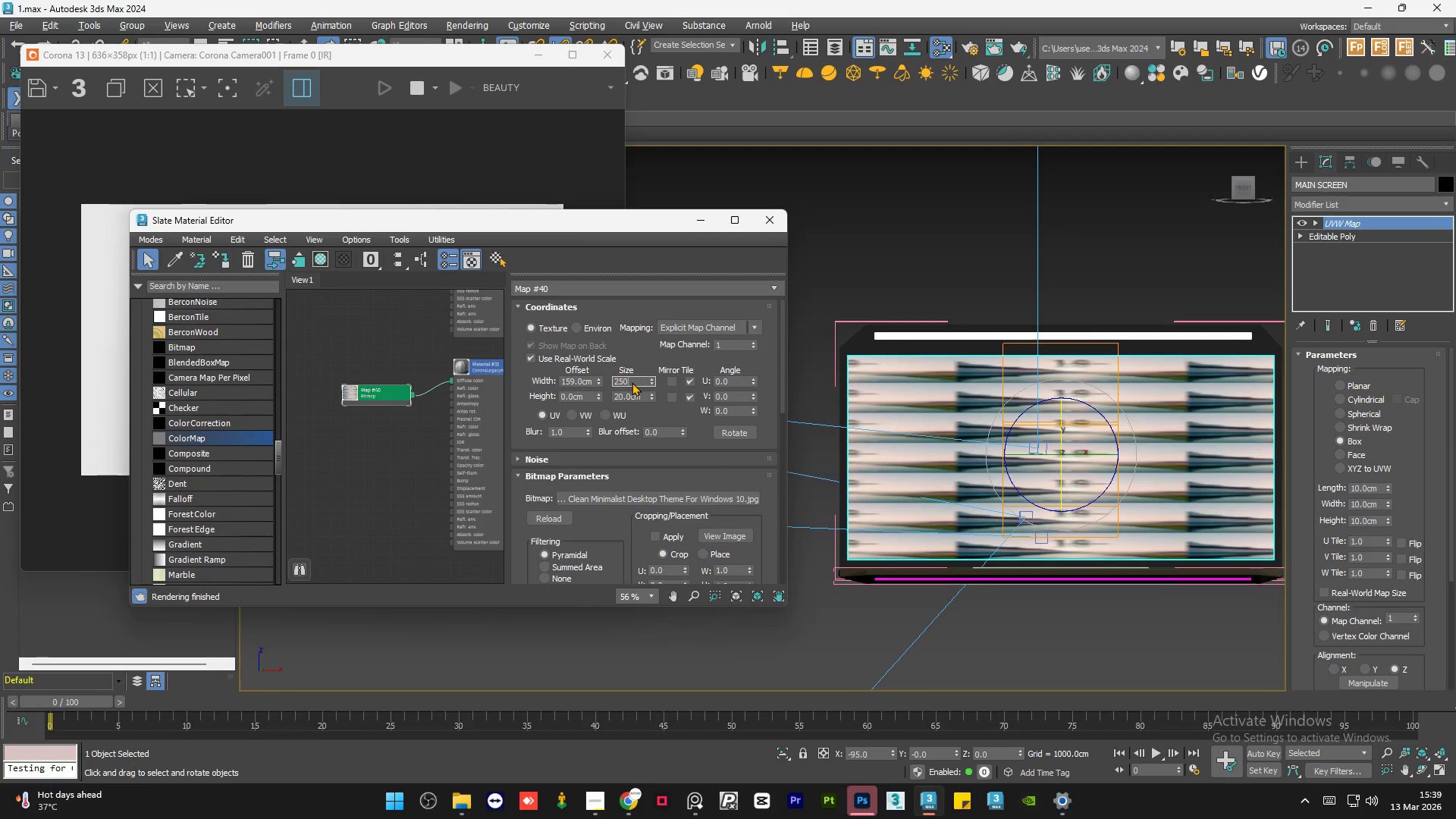 
key(NumpadEnter)
 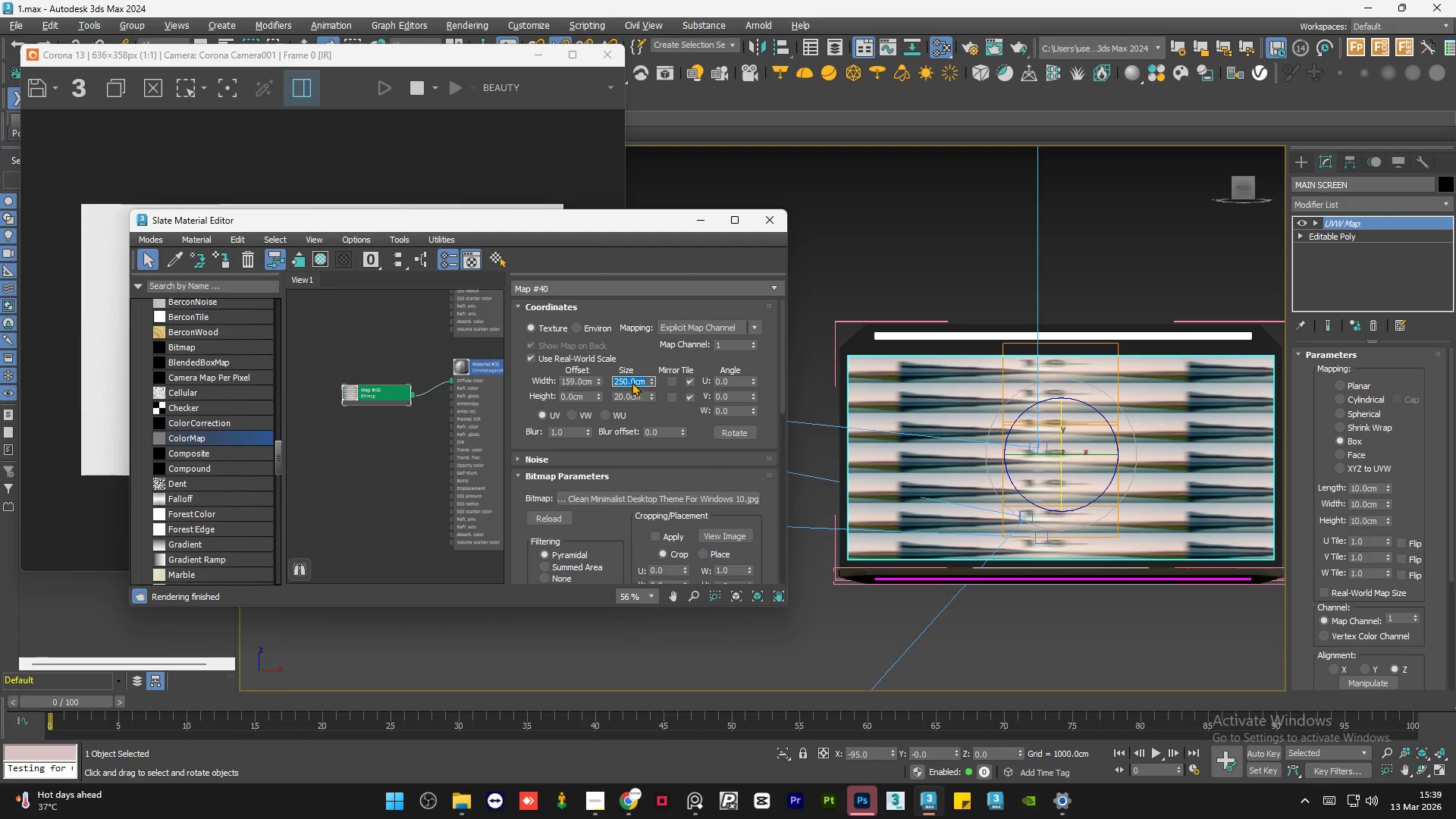 
key(Numpad3)
 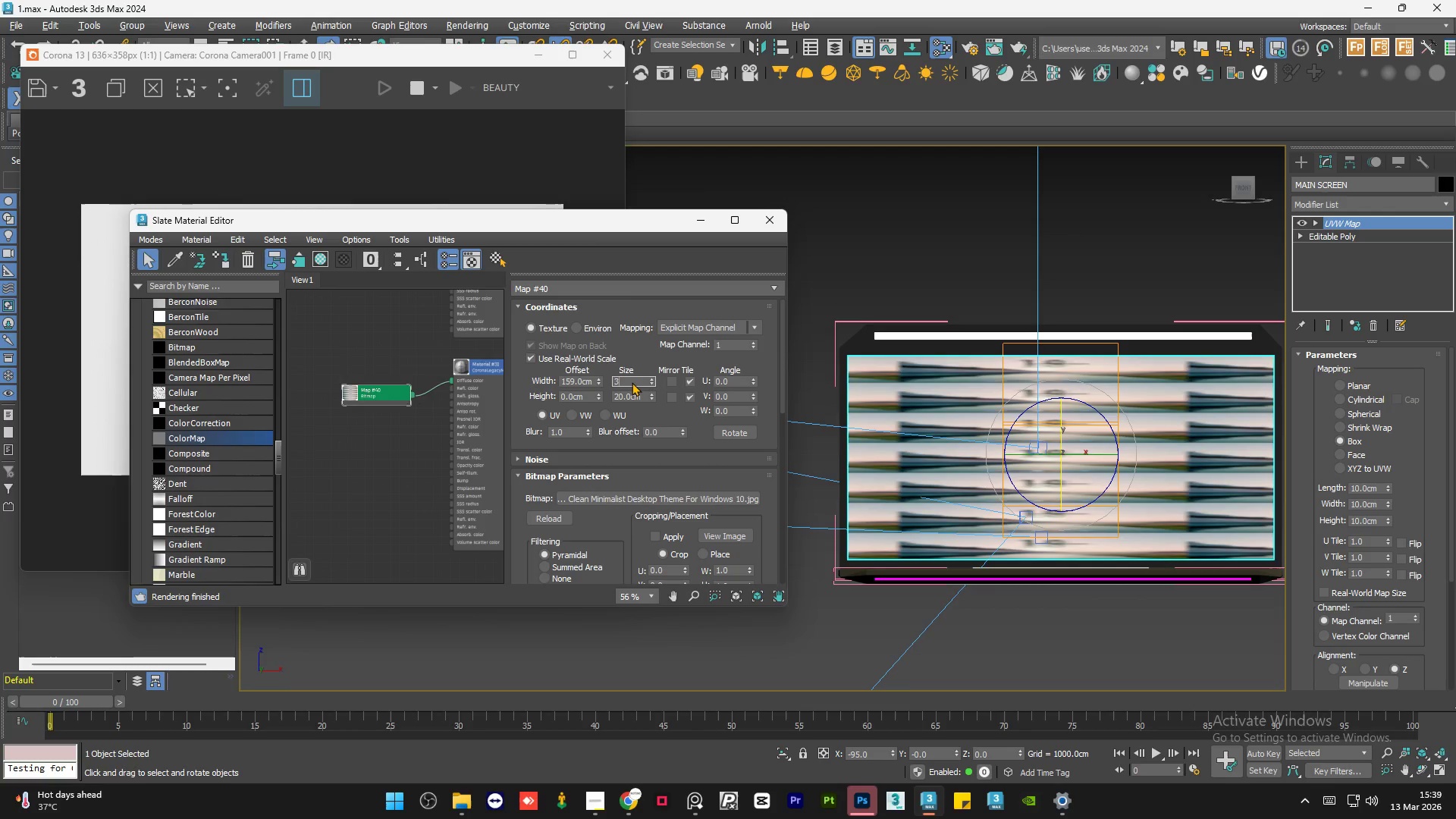 
key(Numpad0)
 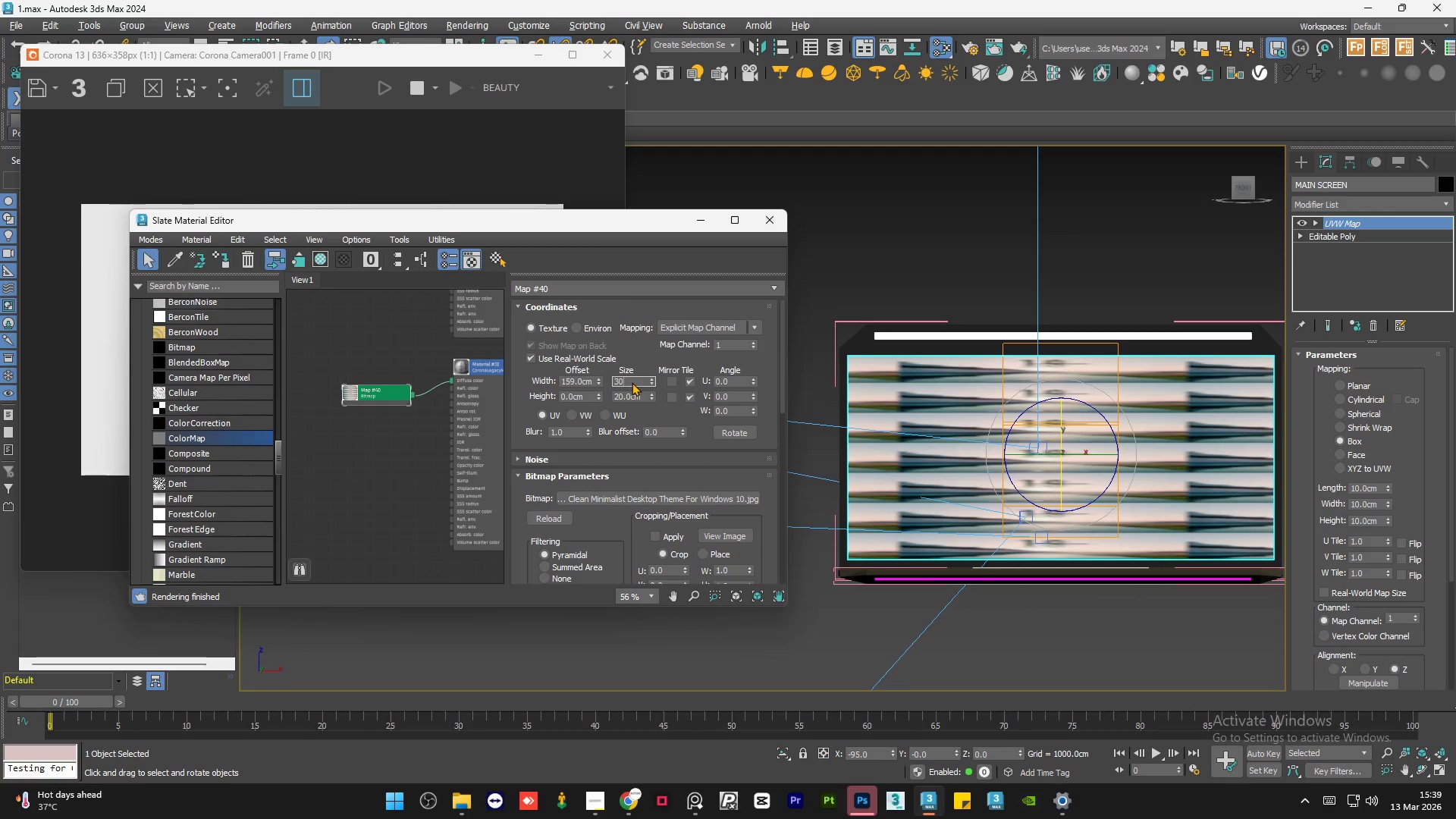 
key(Numpad0)
 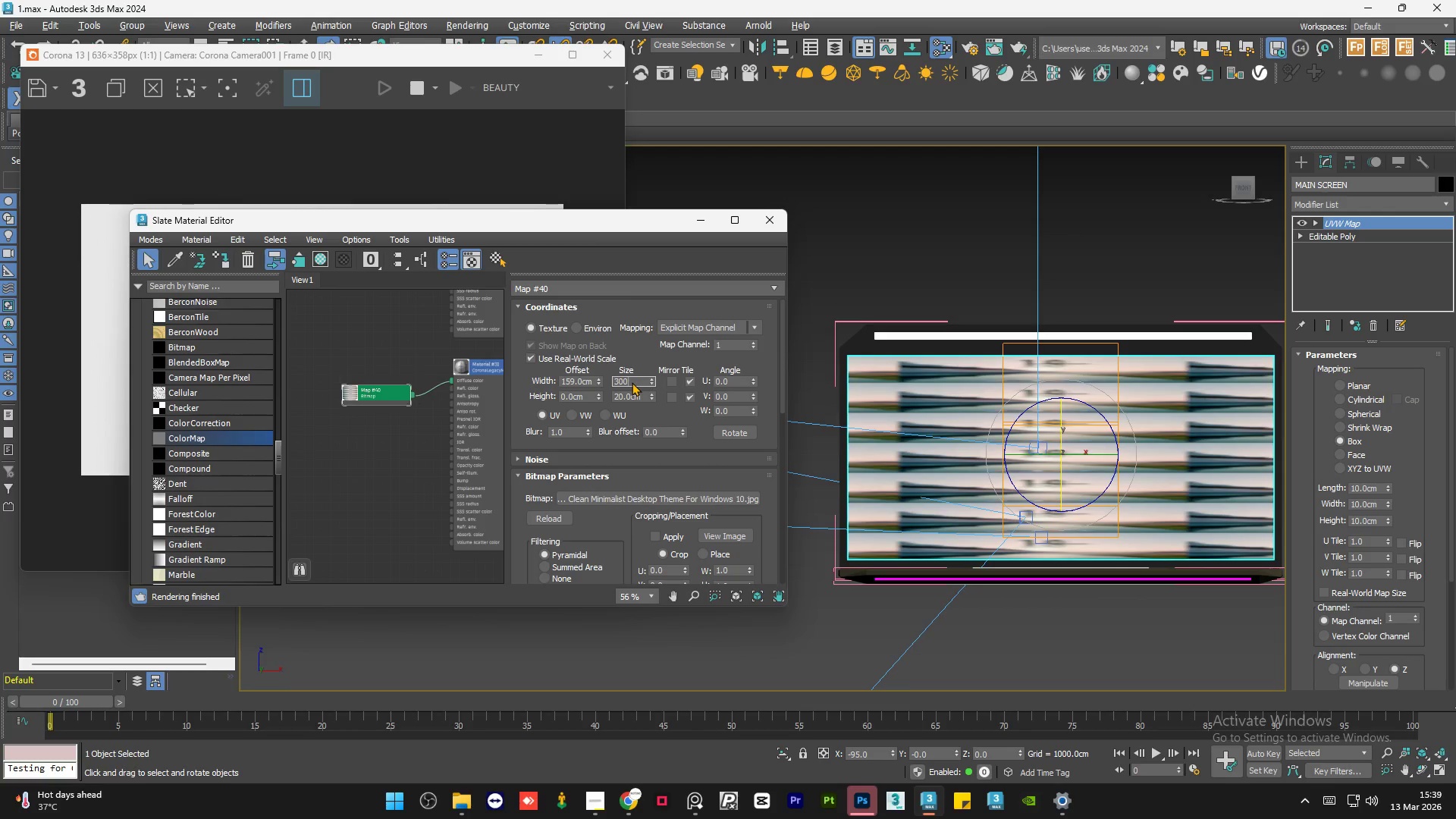 
key(NumpadEnter)
 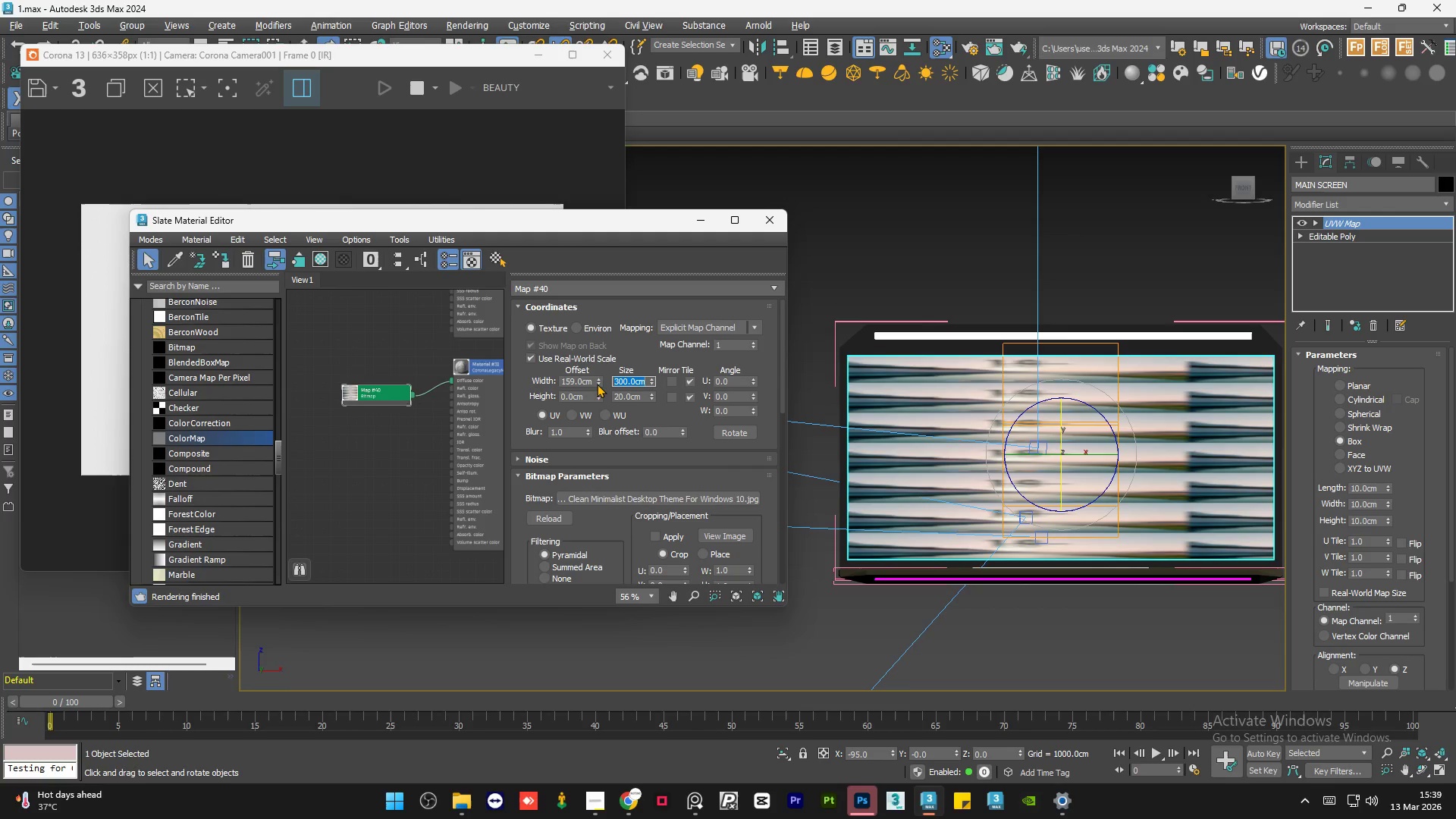 
right_click([597, 383])
 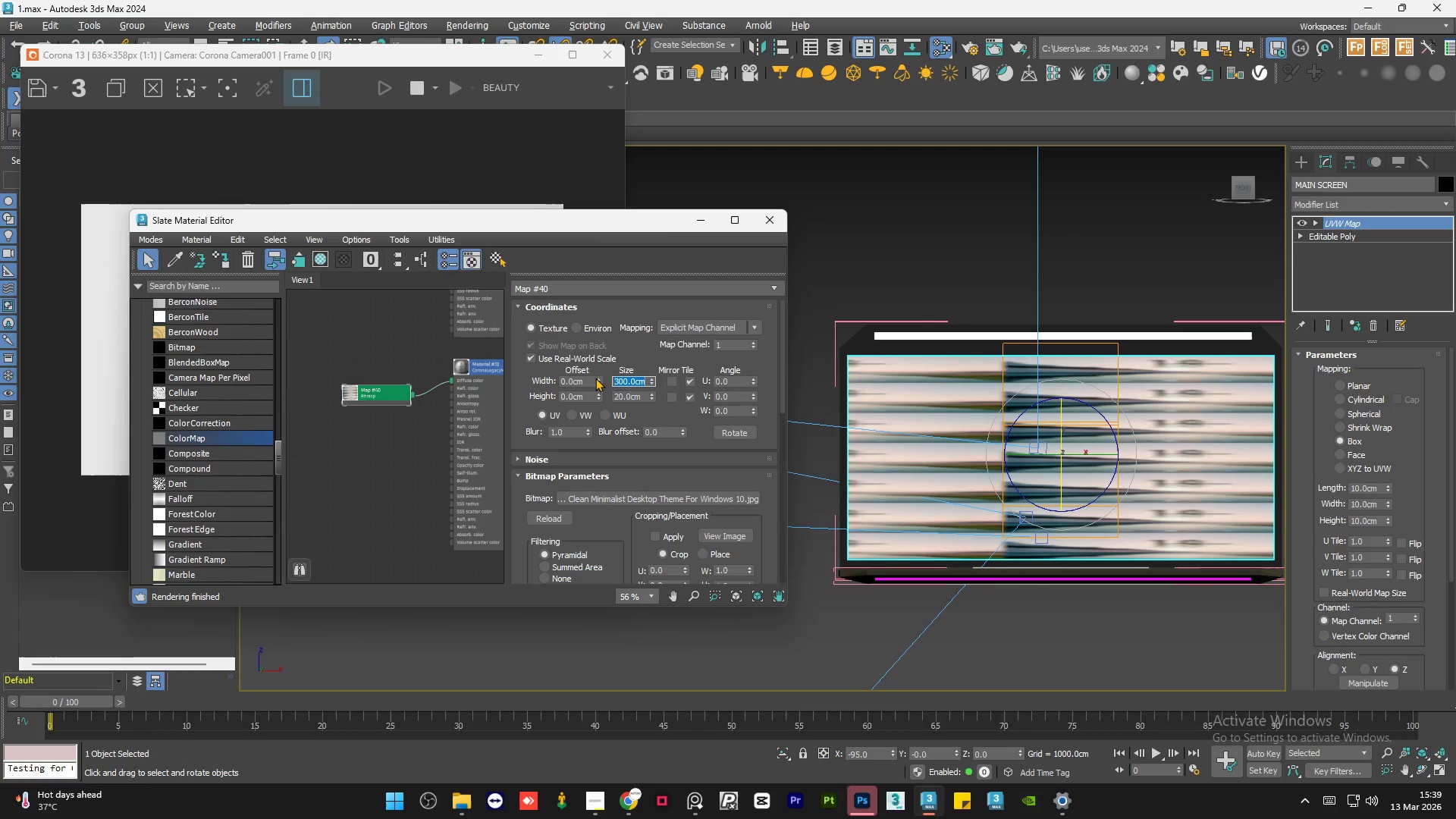 
left_click_drag(start_coordinate=[598, 381], to_coordinate=[576, 483])
 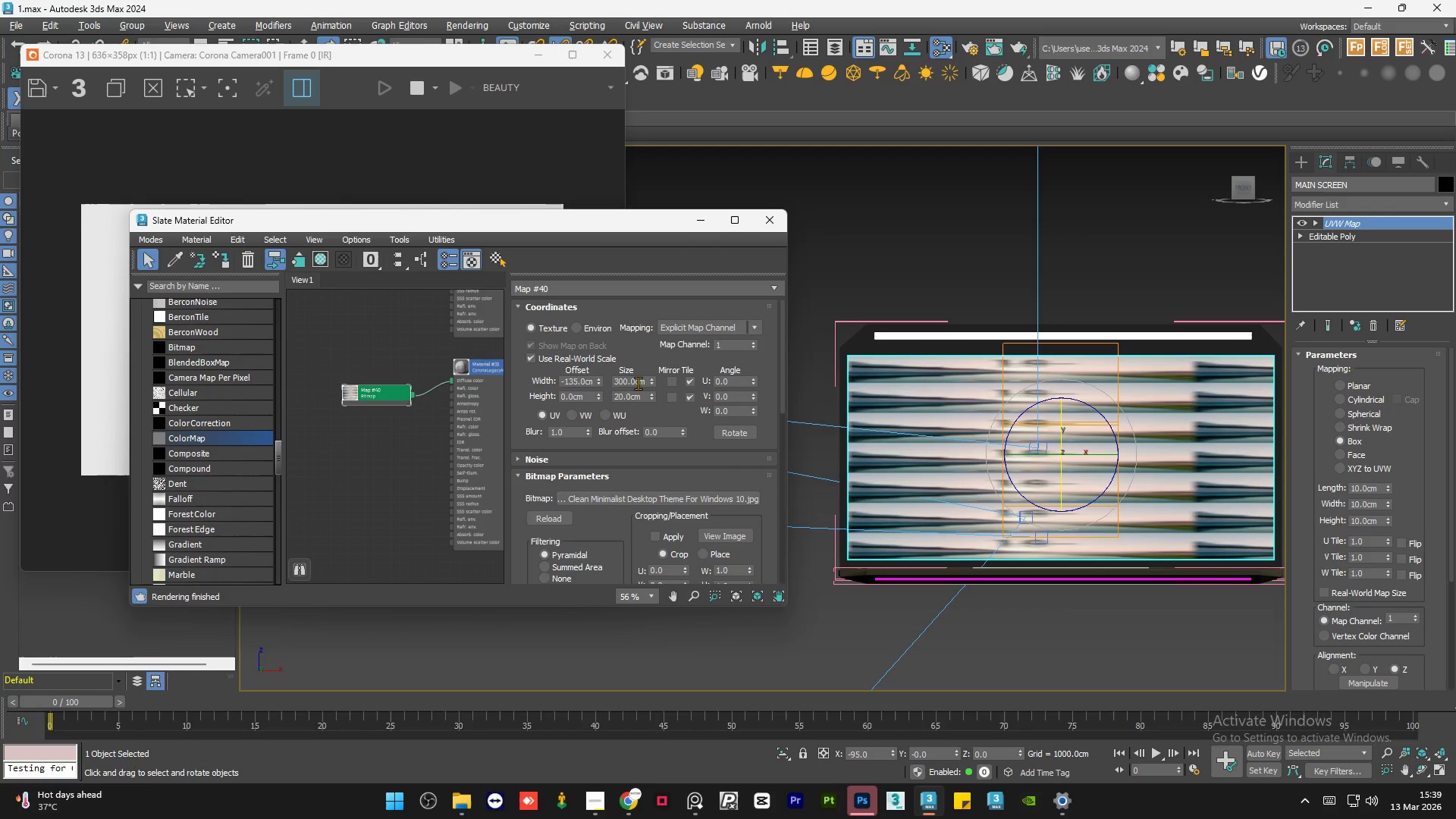 
double_click([638, 383])
 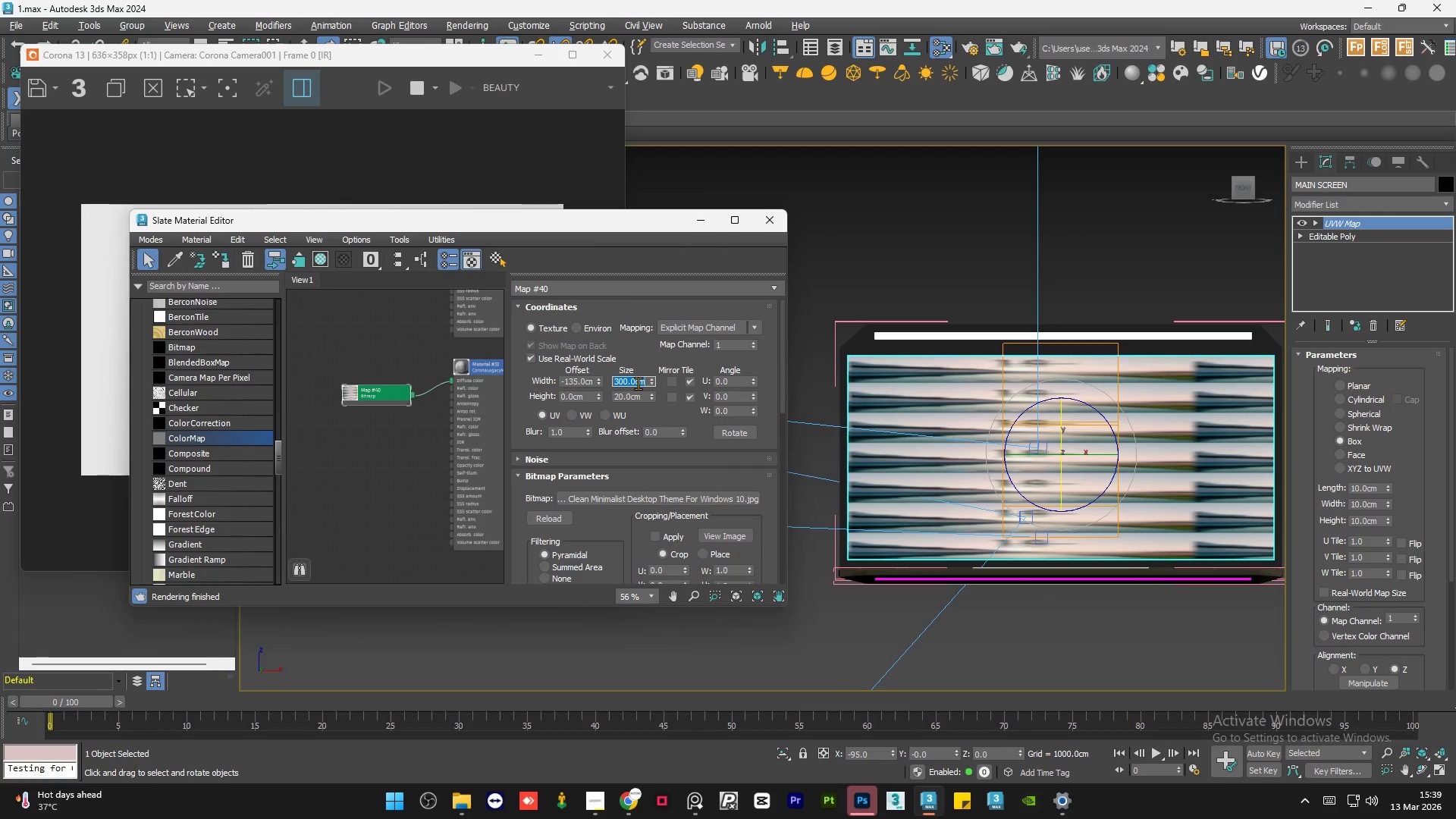 
key(Numpad3)
 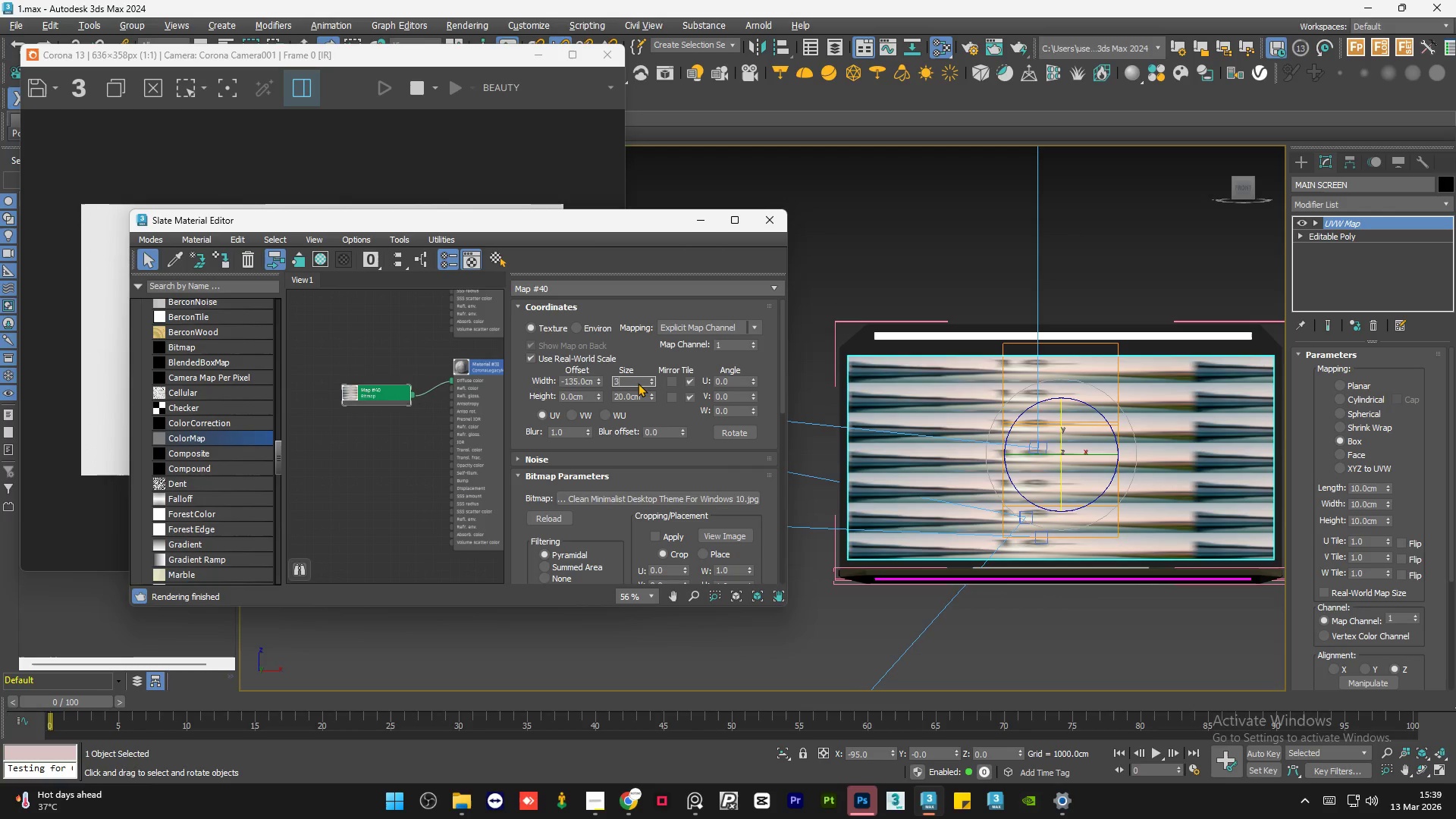 
key(Numpad2)
 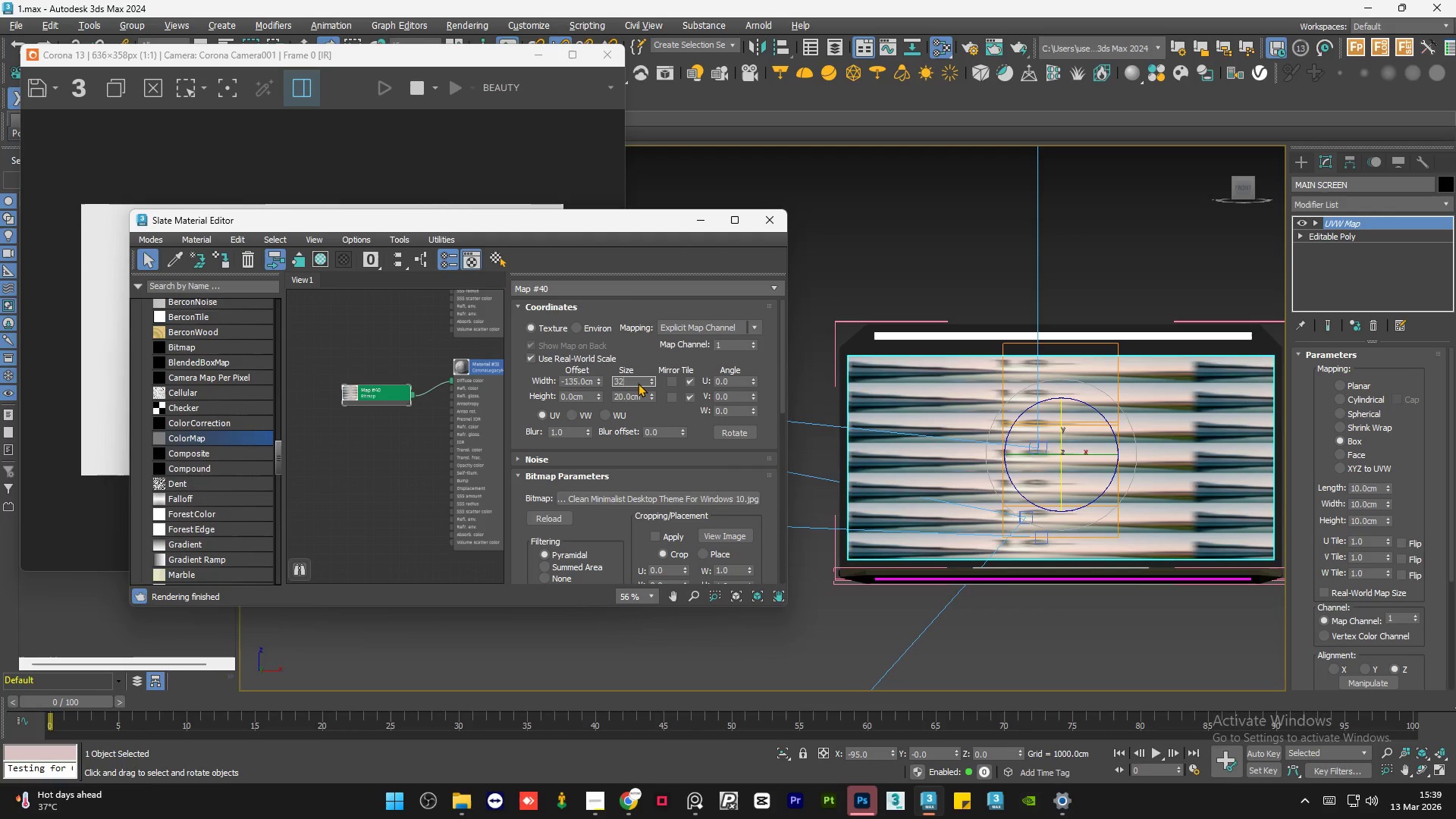 
key(Numpad0)
 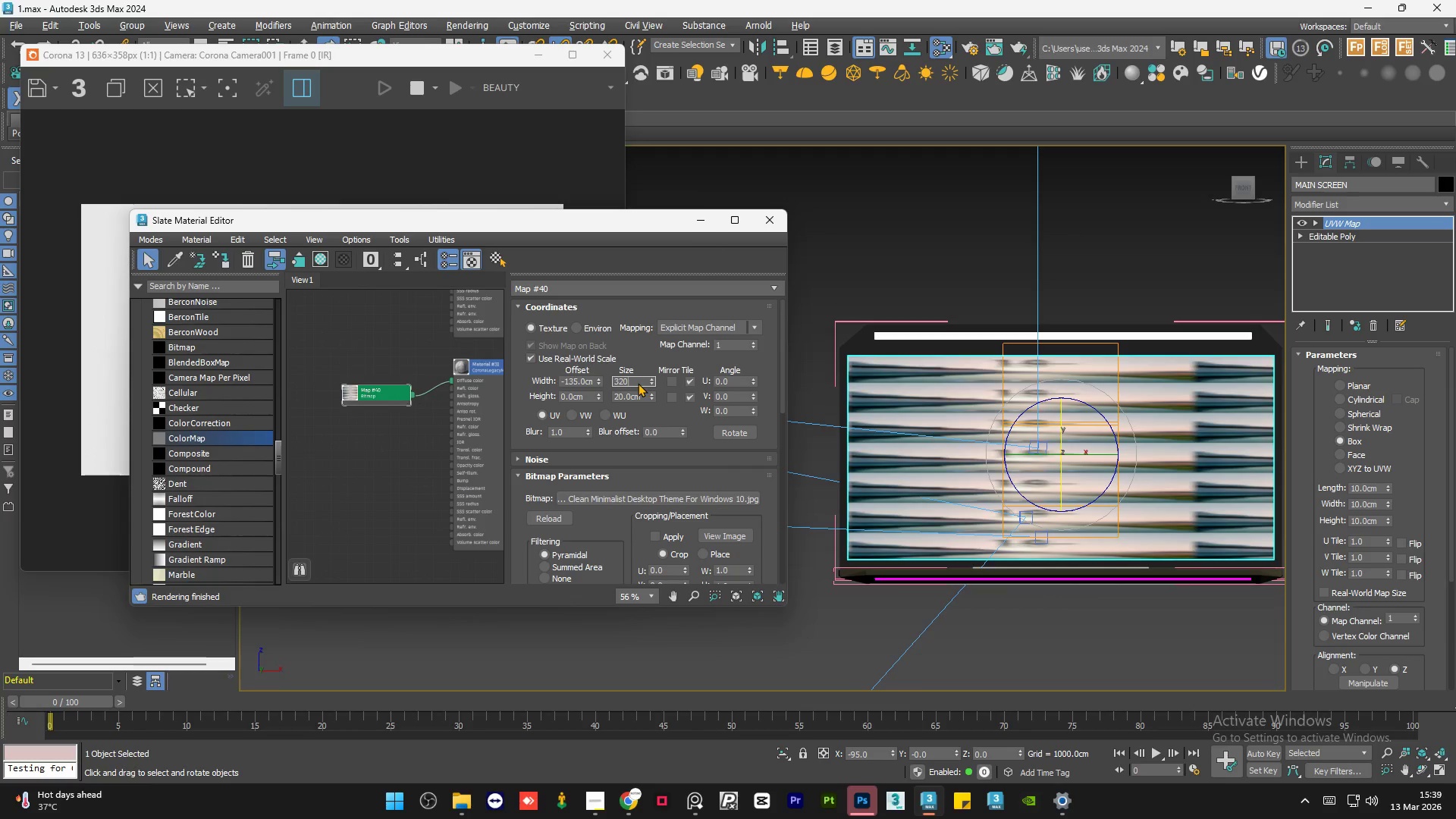 
key(NumpadEnter)
 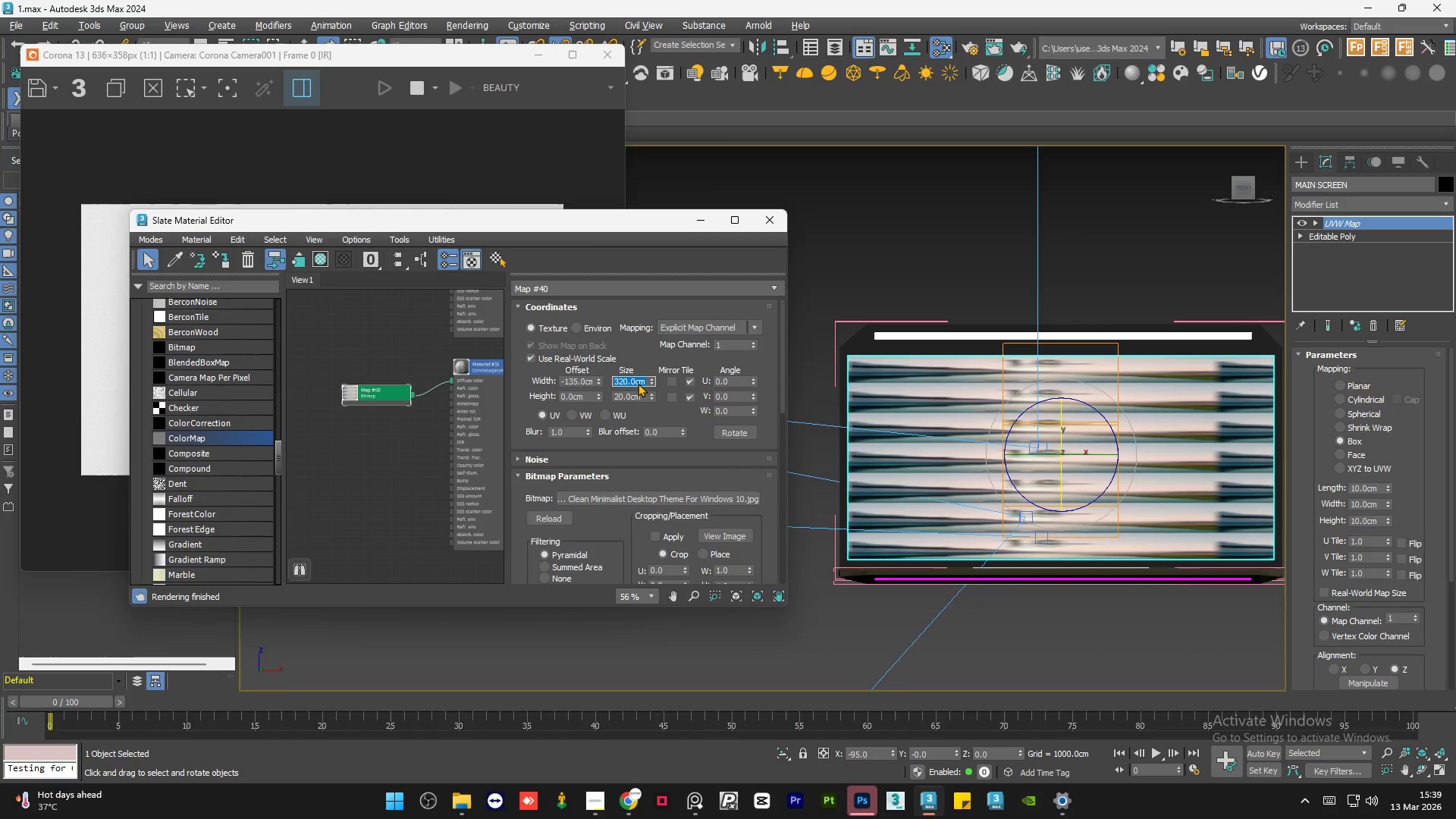 
key(Numpad3)
 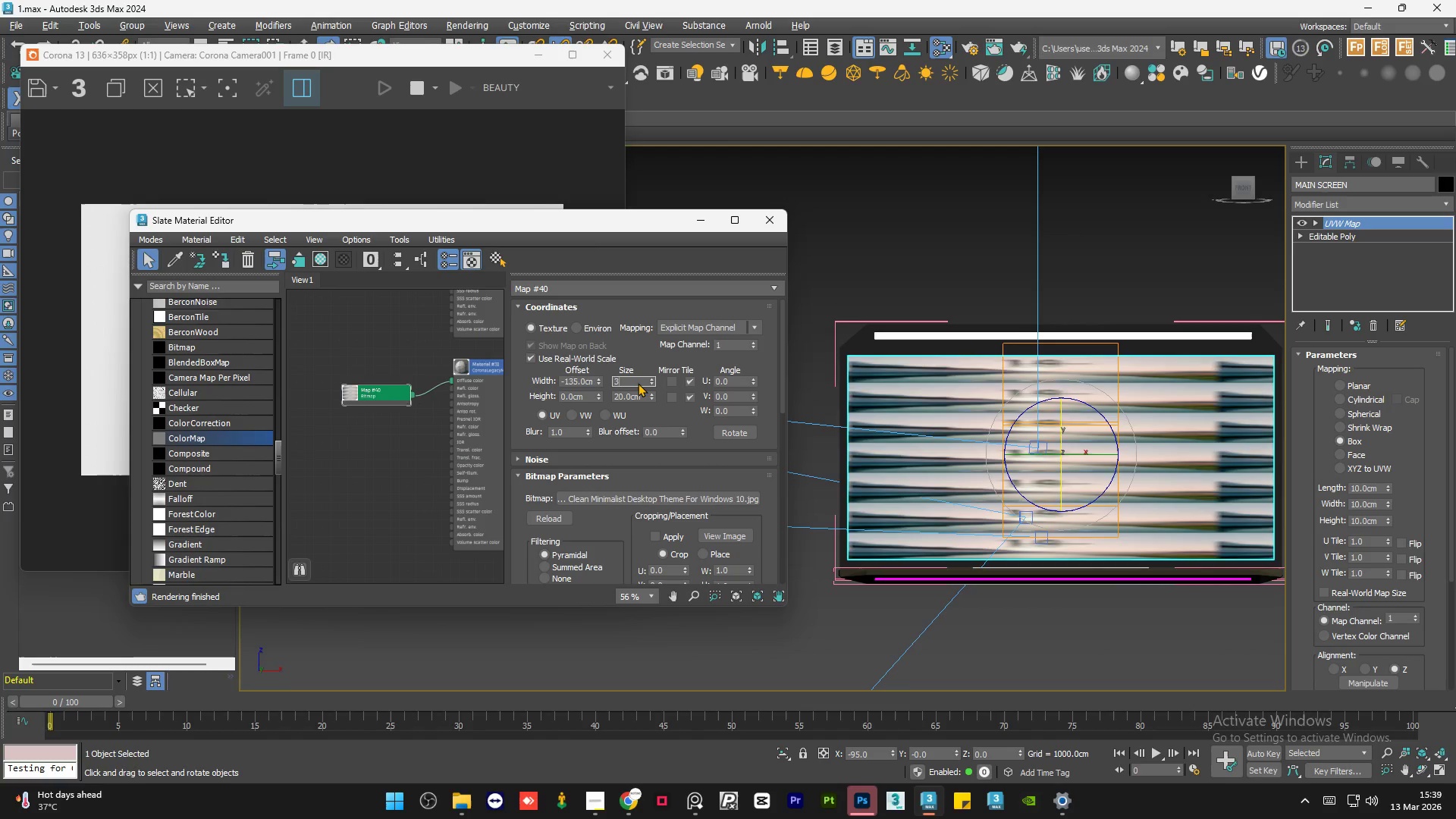 
key(Numpad5)
 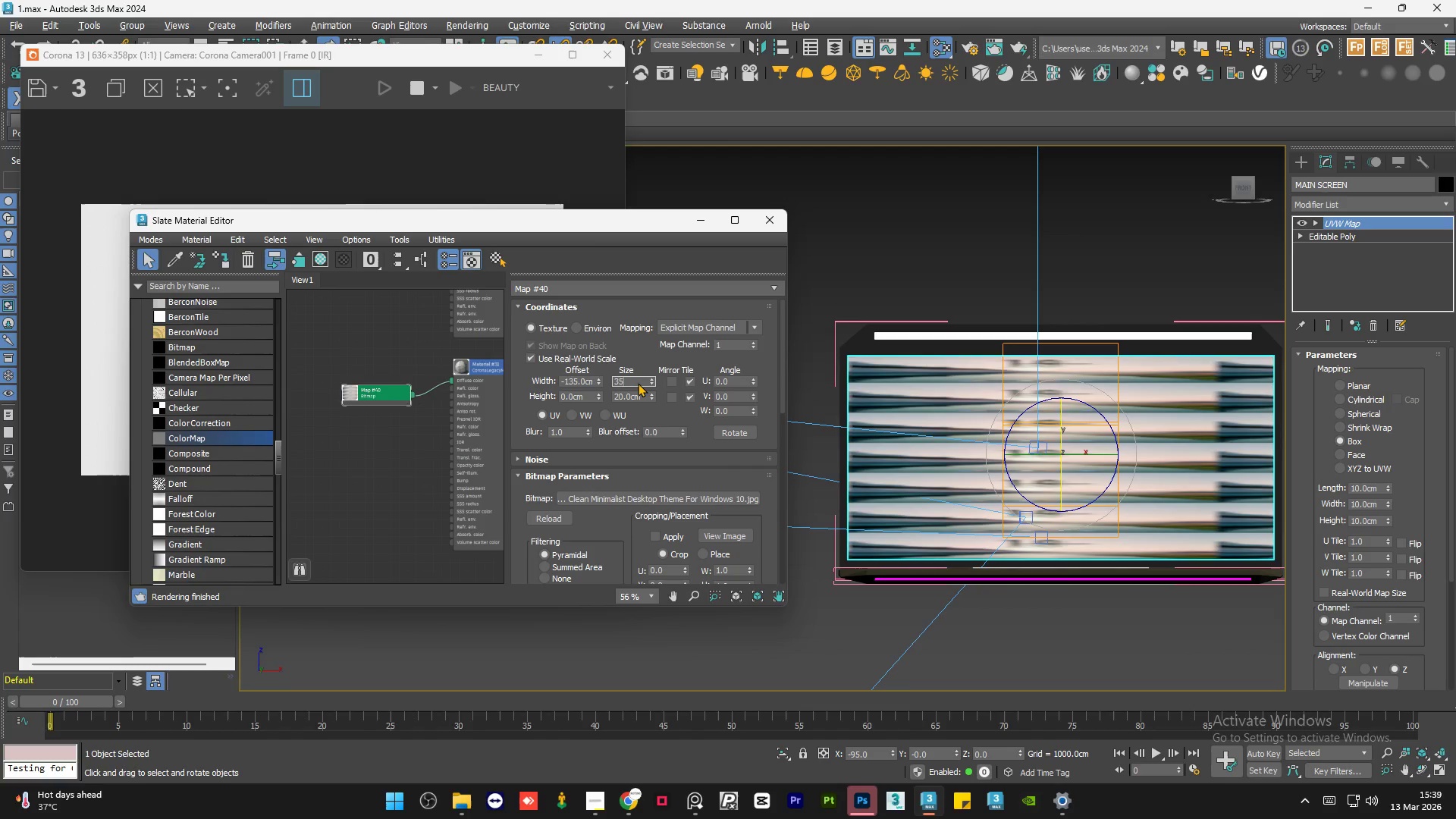 
key(Numpad0)
 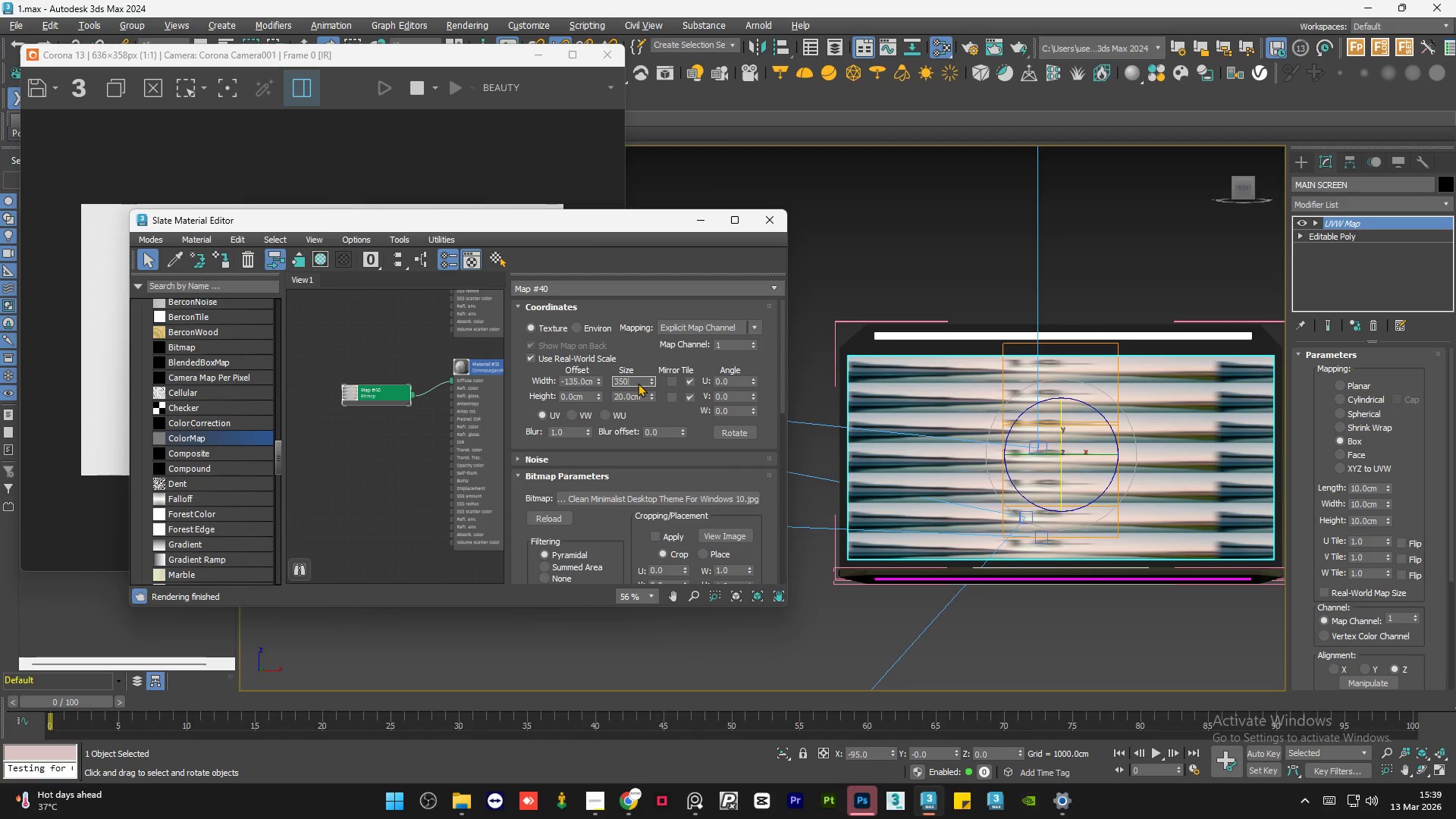 
key(NumpadEnter)
 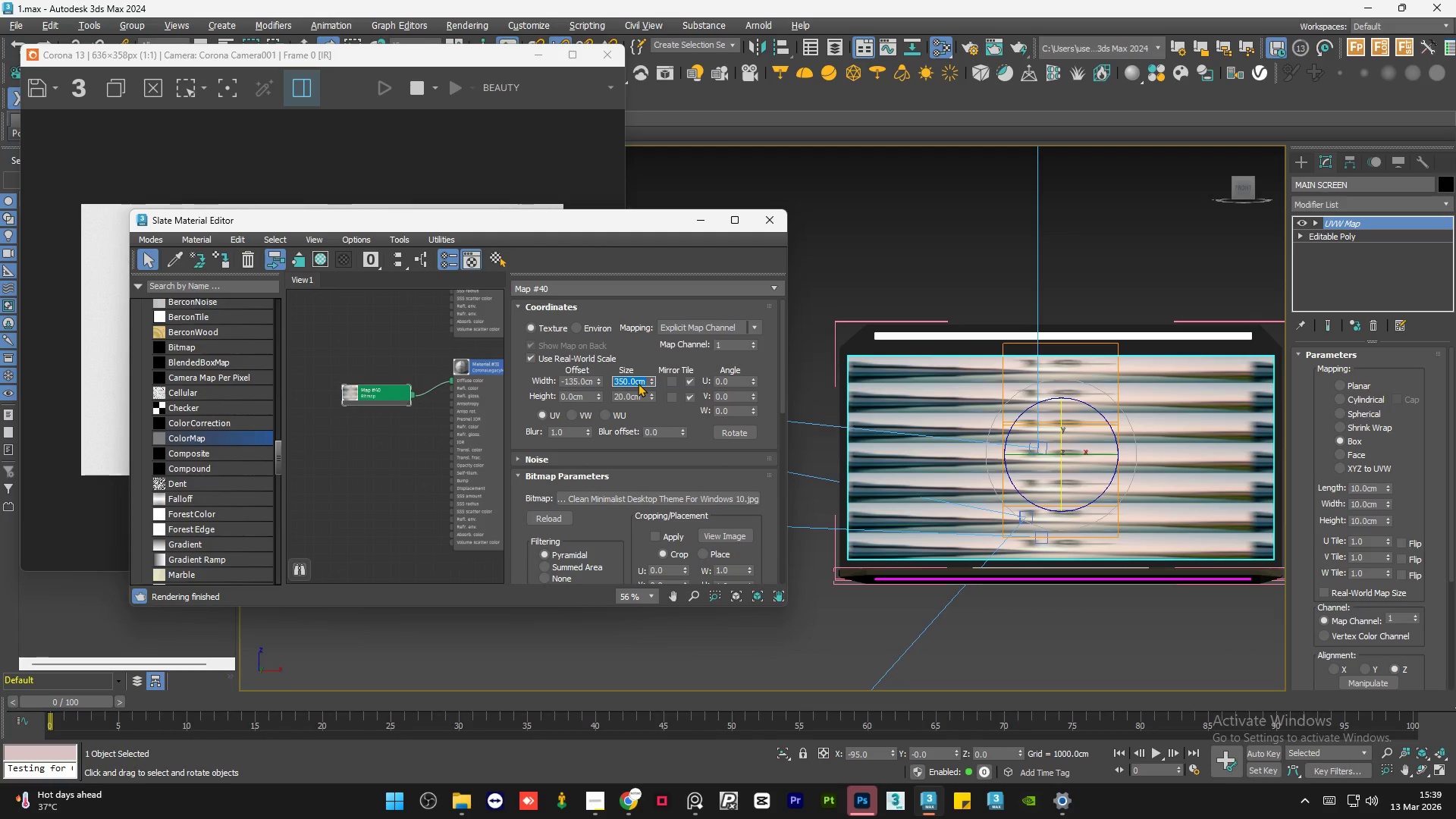 
key(Numpad3)
 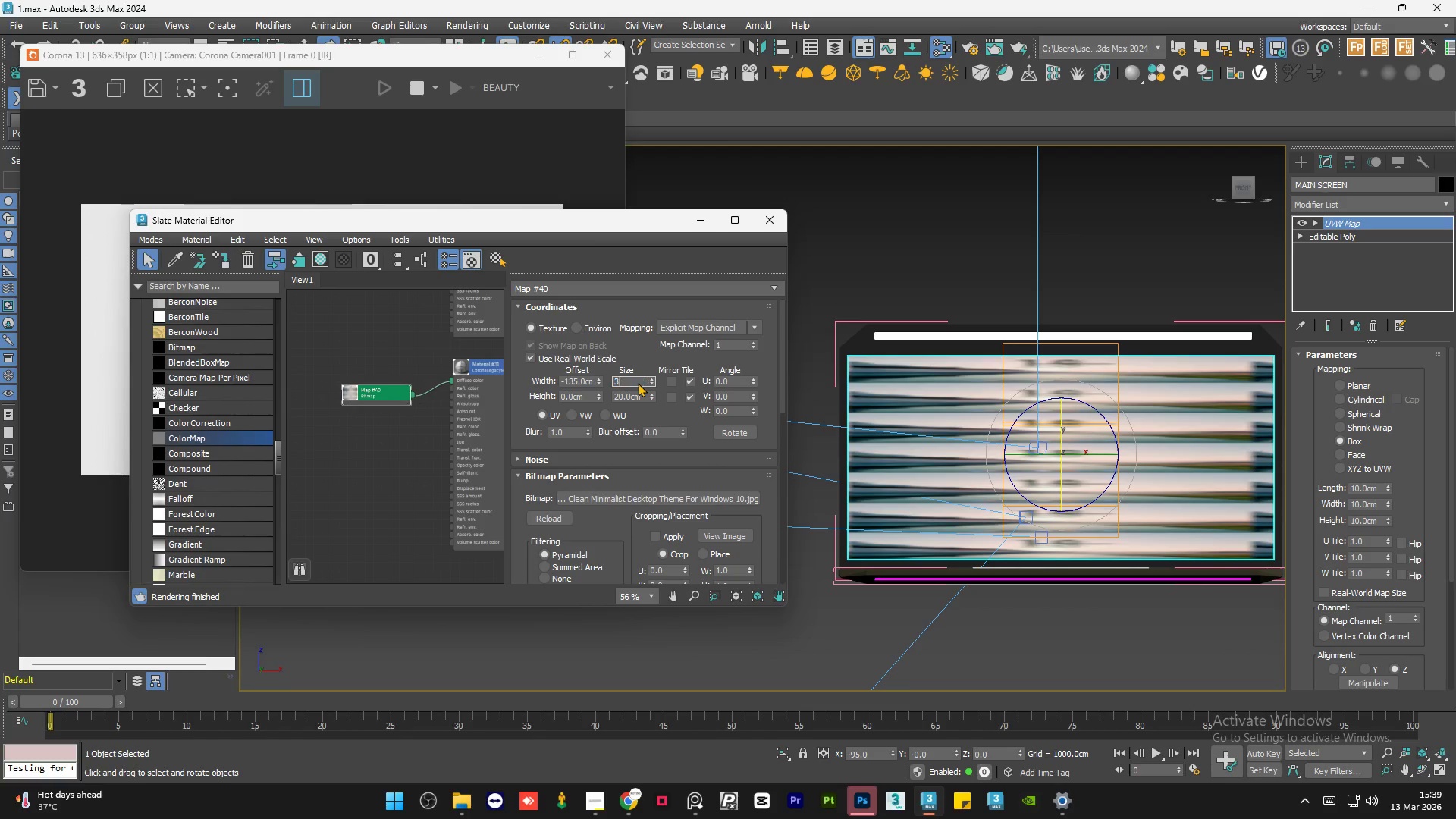 
key(Numpad6)
 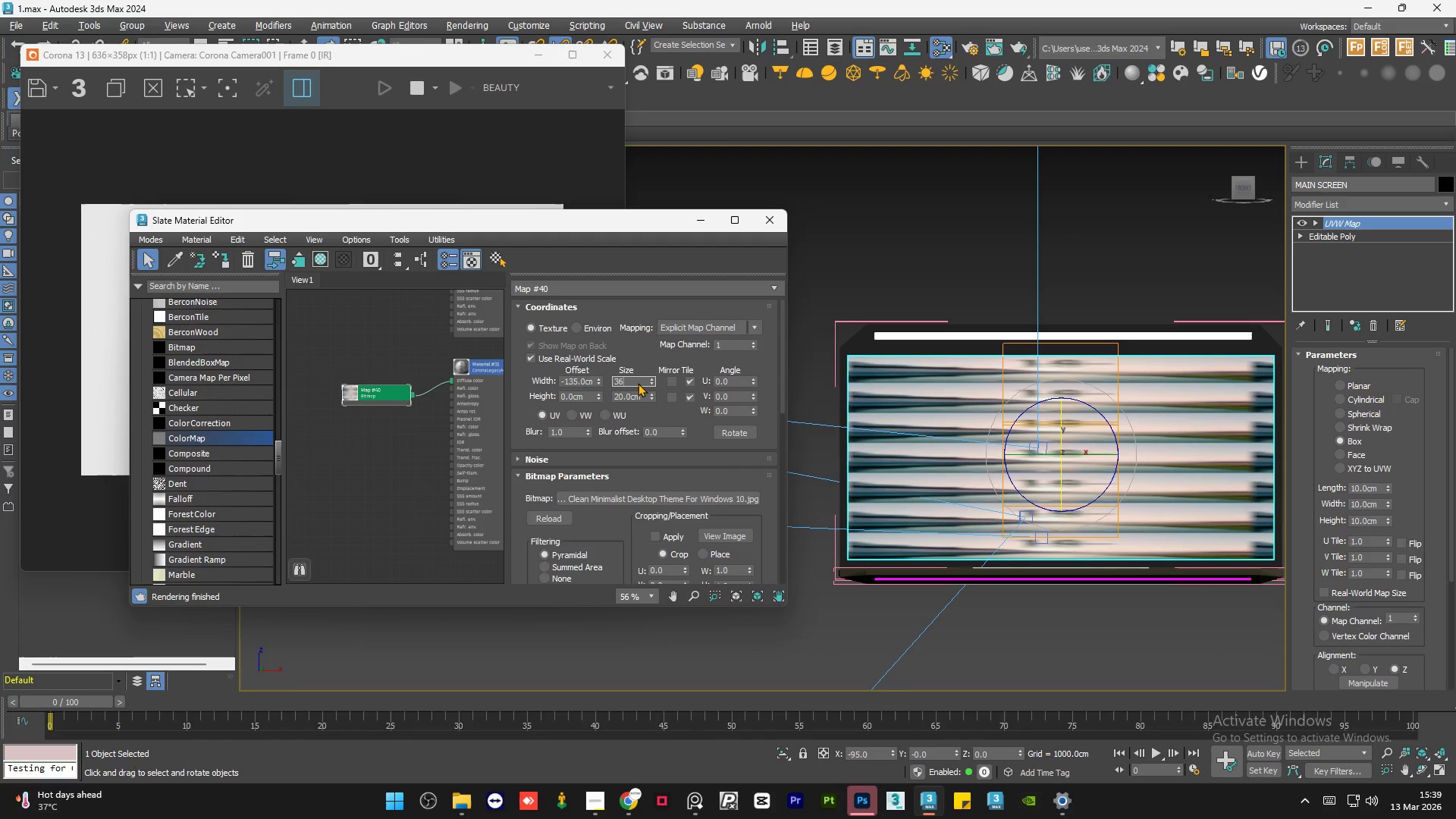 
key(Numpad0)
 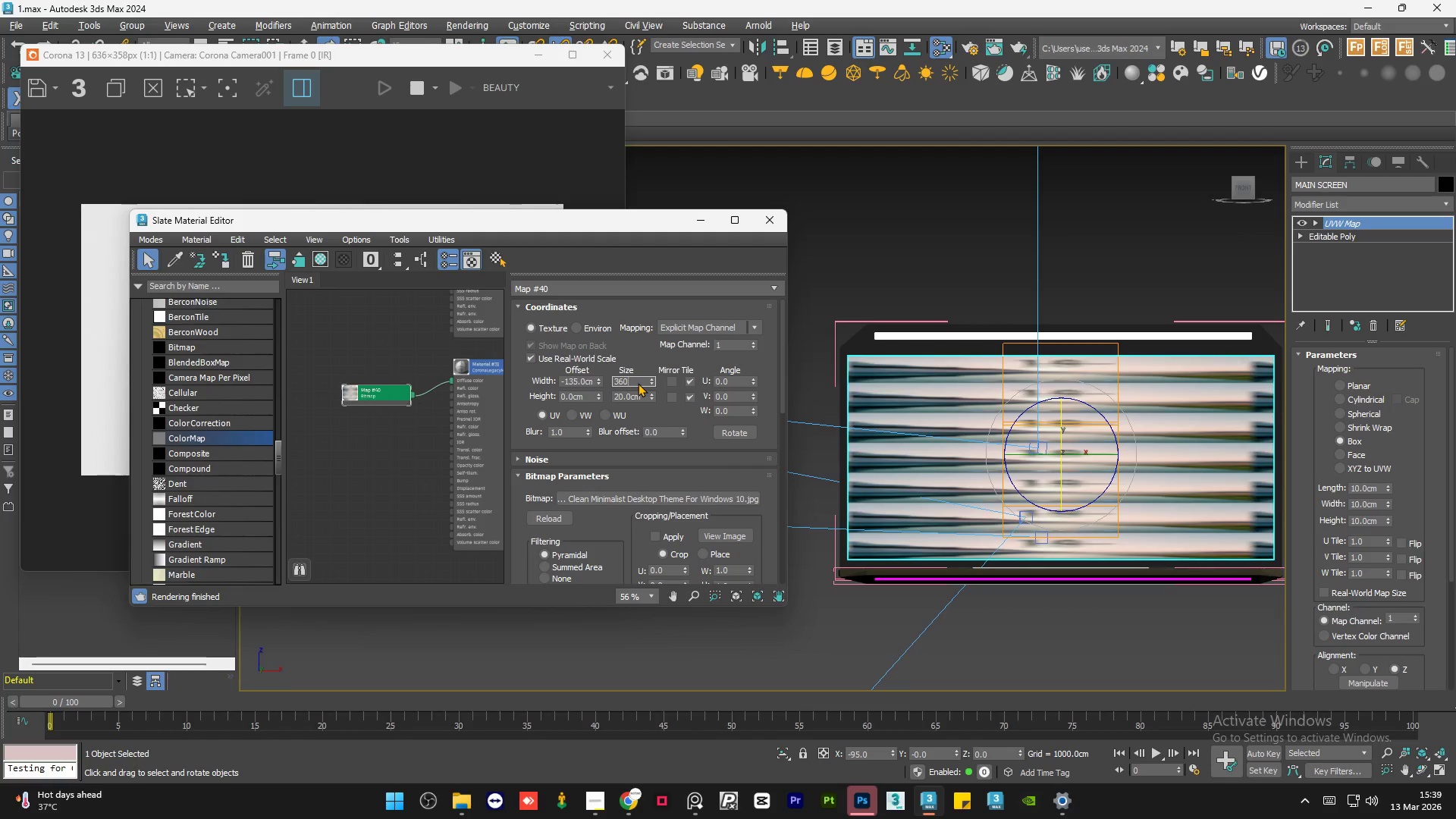 
key(NumpadEnter)
 